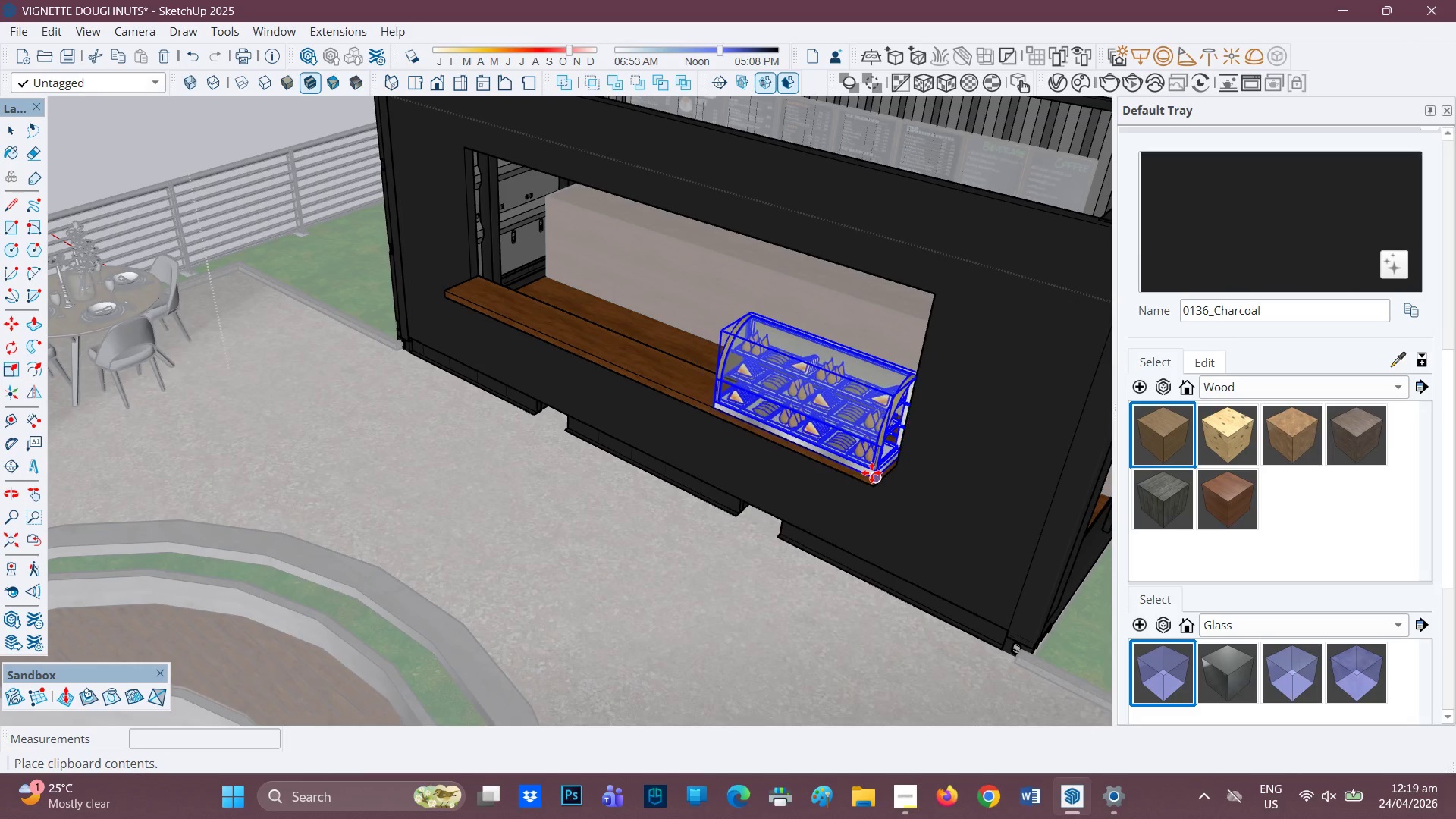 
left_click([871, 472])
 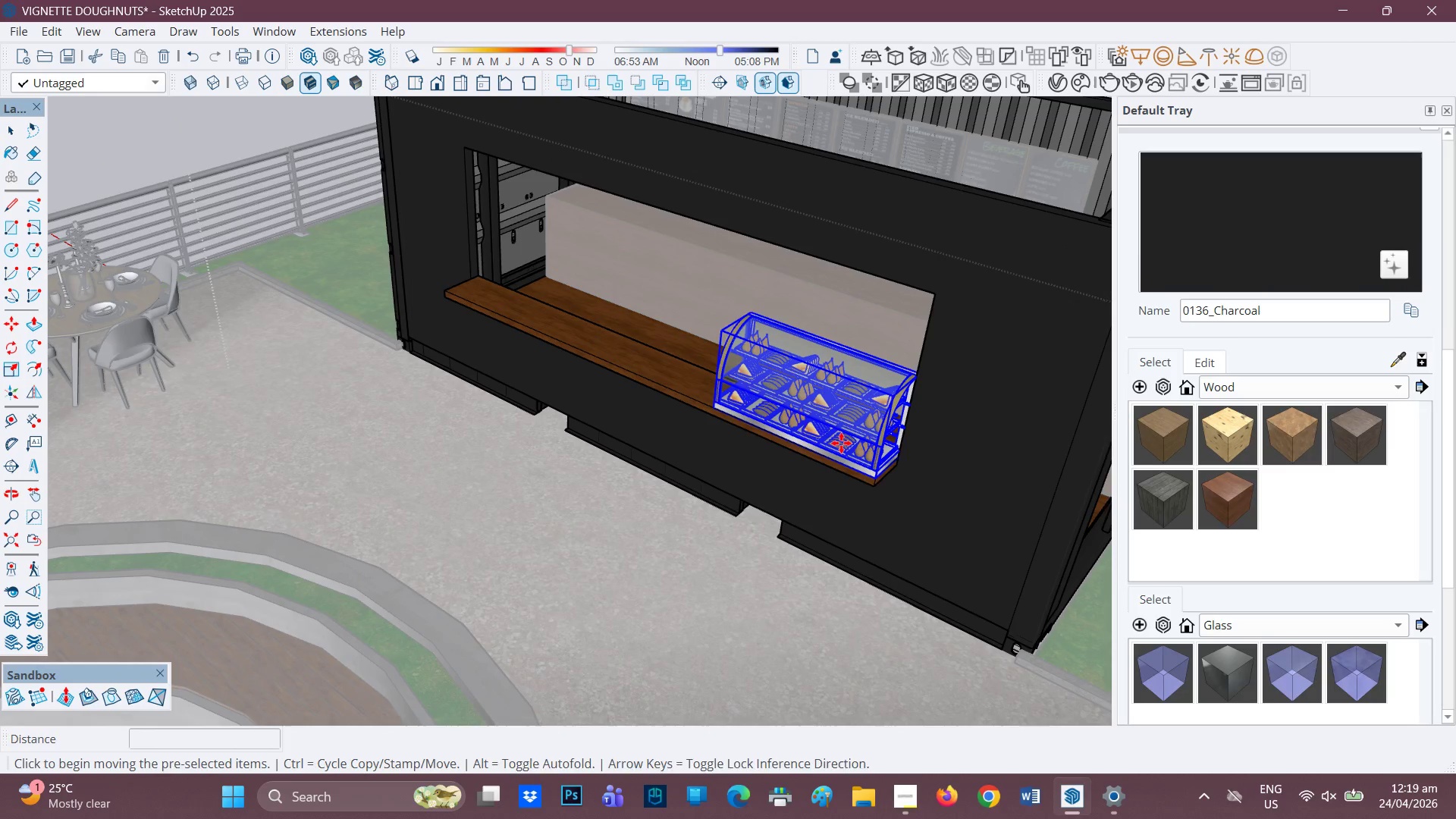 
scroll: coordinate [705, 377], scroll_direction: up, amount: 4.0
 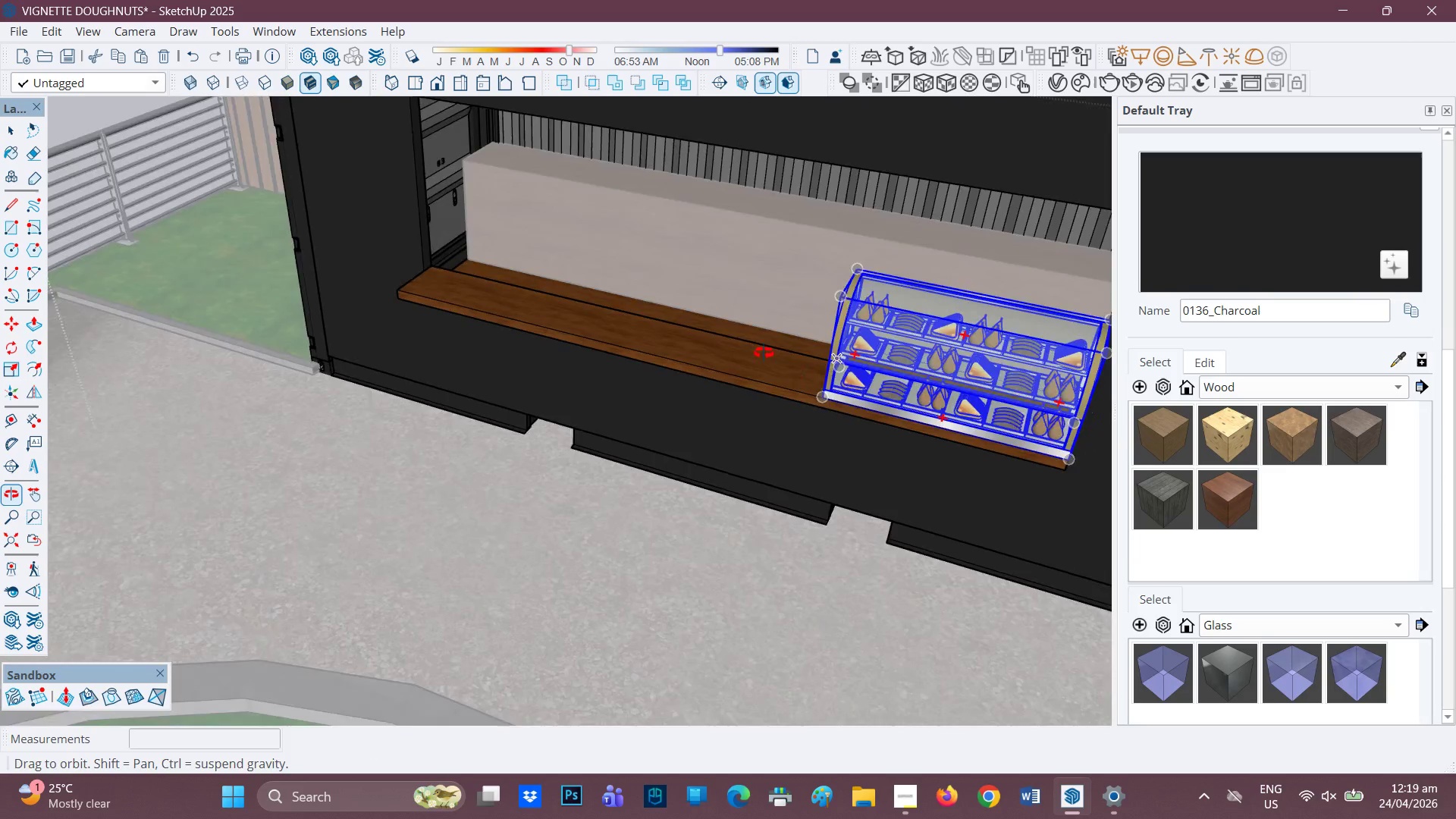 
key(Space)
 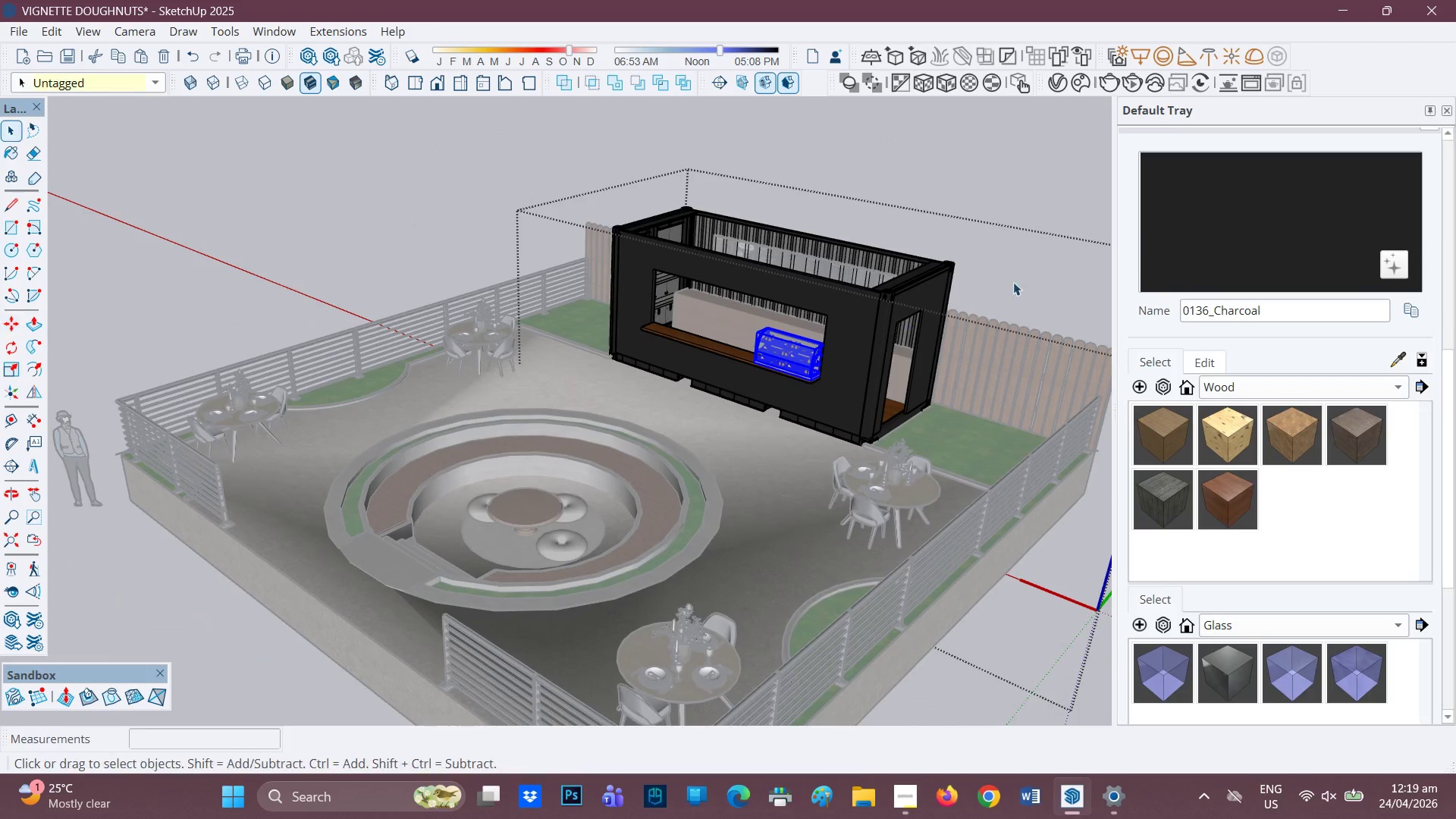 
scroll: coordinate [822, 388], scroll_direction: down, amount: 24.0
 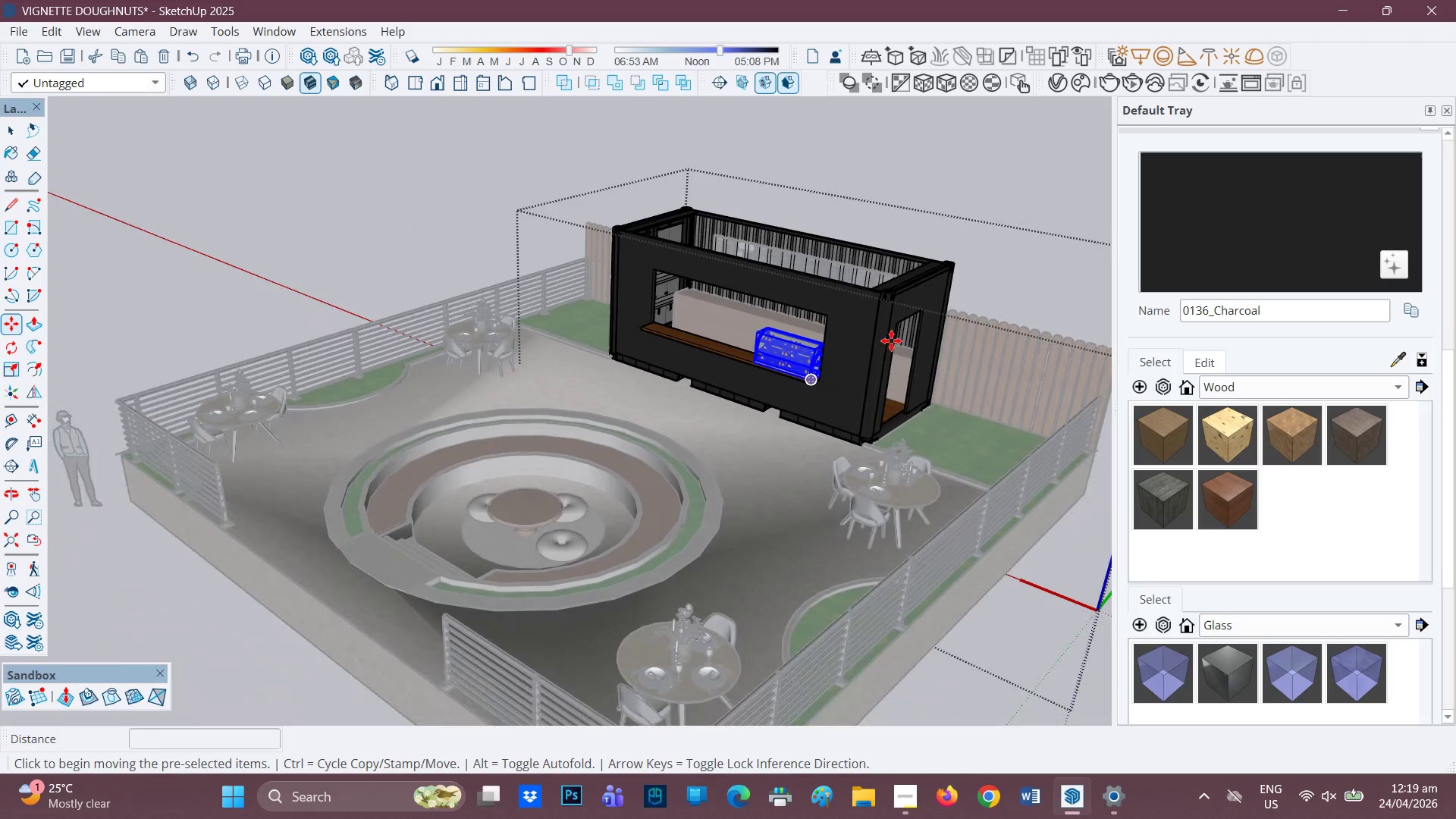 
left_click([1020, 283])
 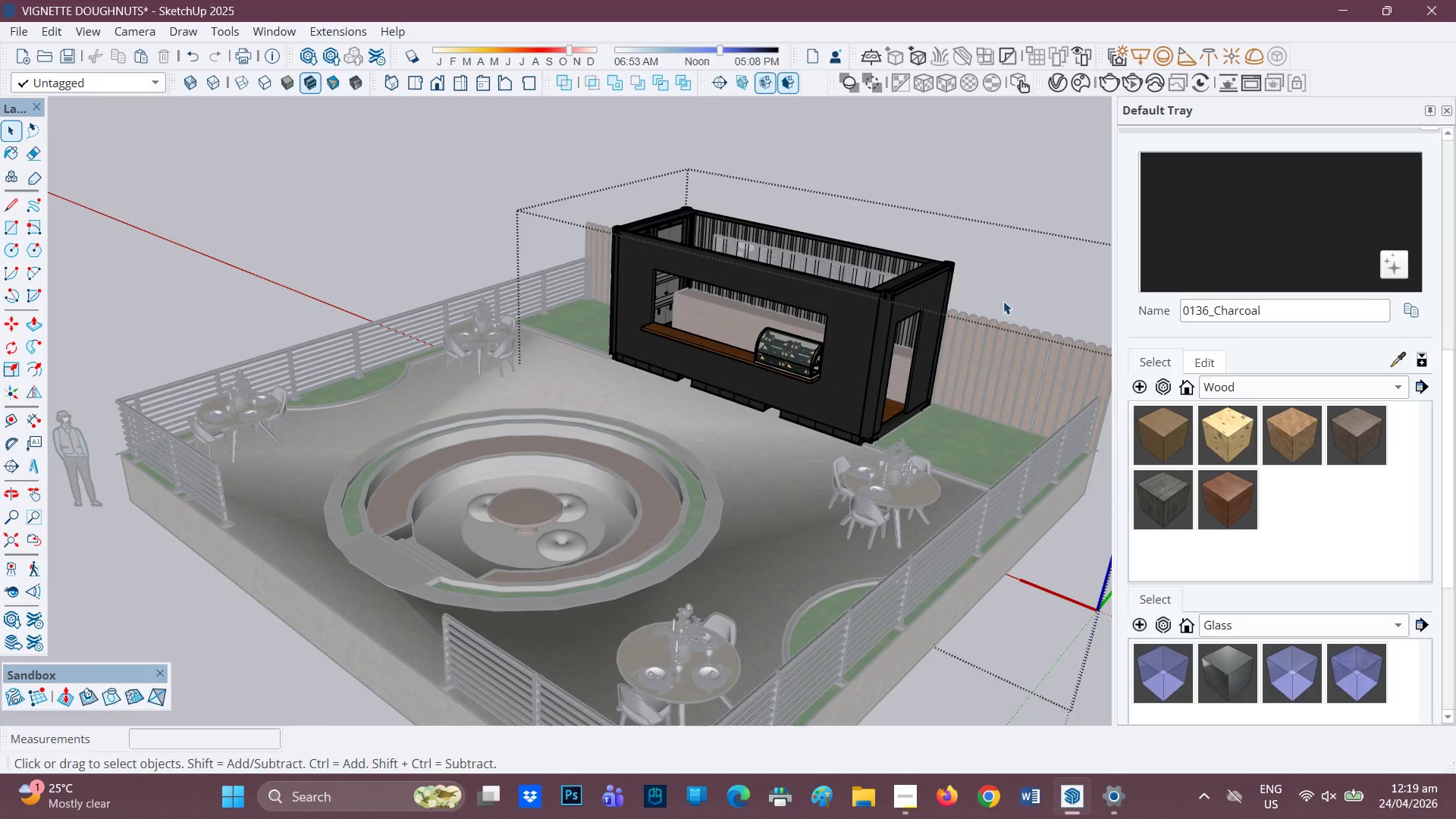 
key(H)
 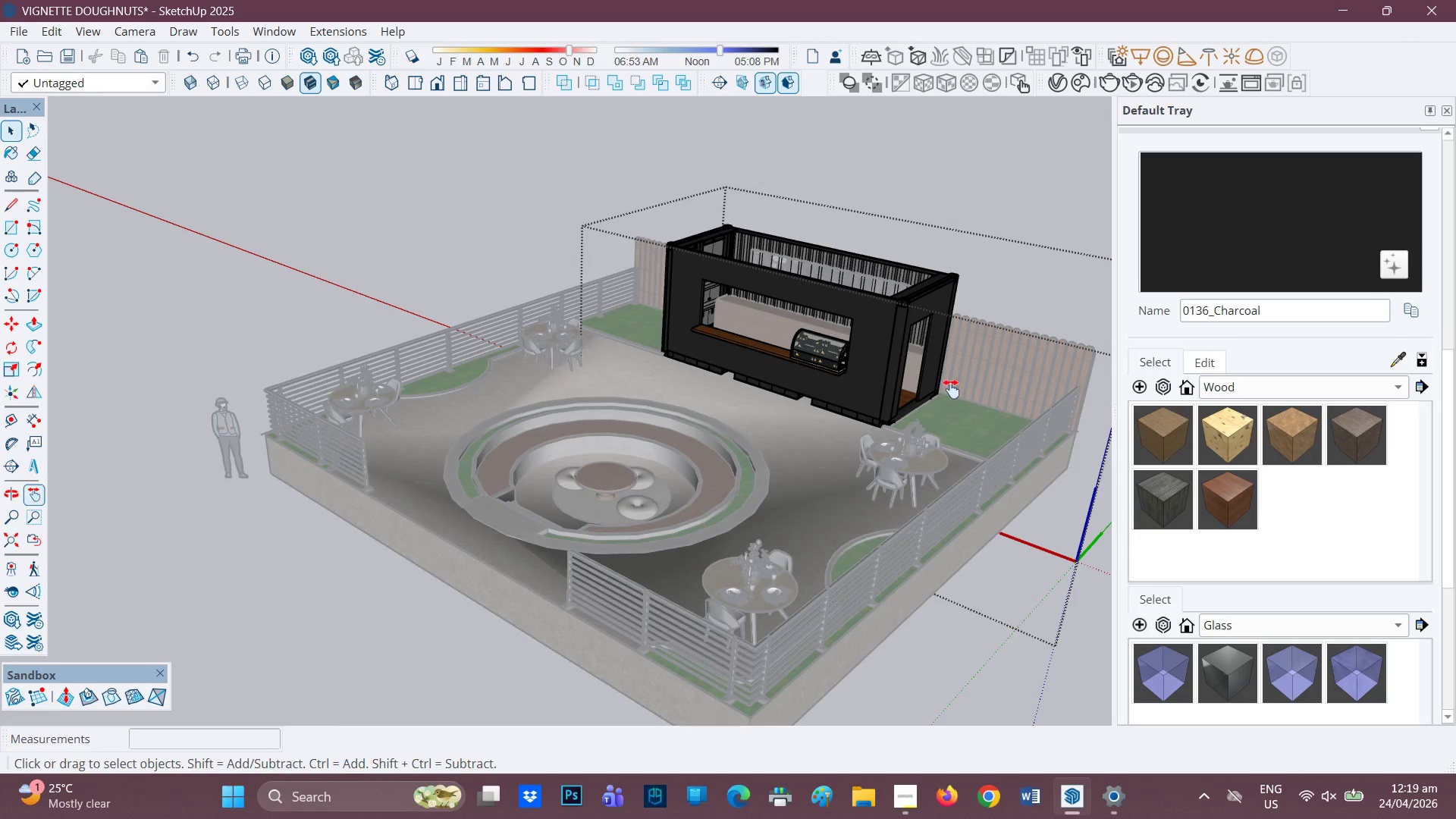 
scroll: coordinate [979, 337], scroll_direction: down, amount: 2.0
 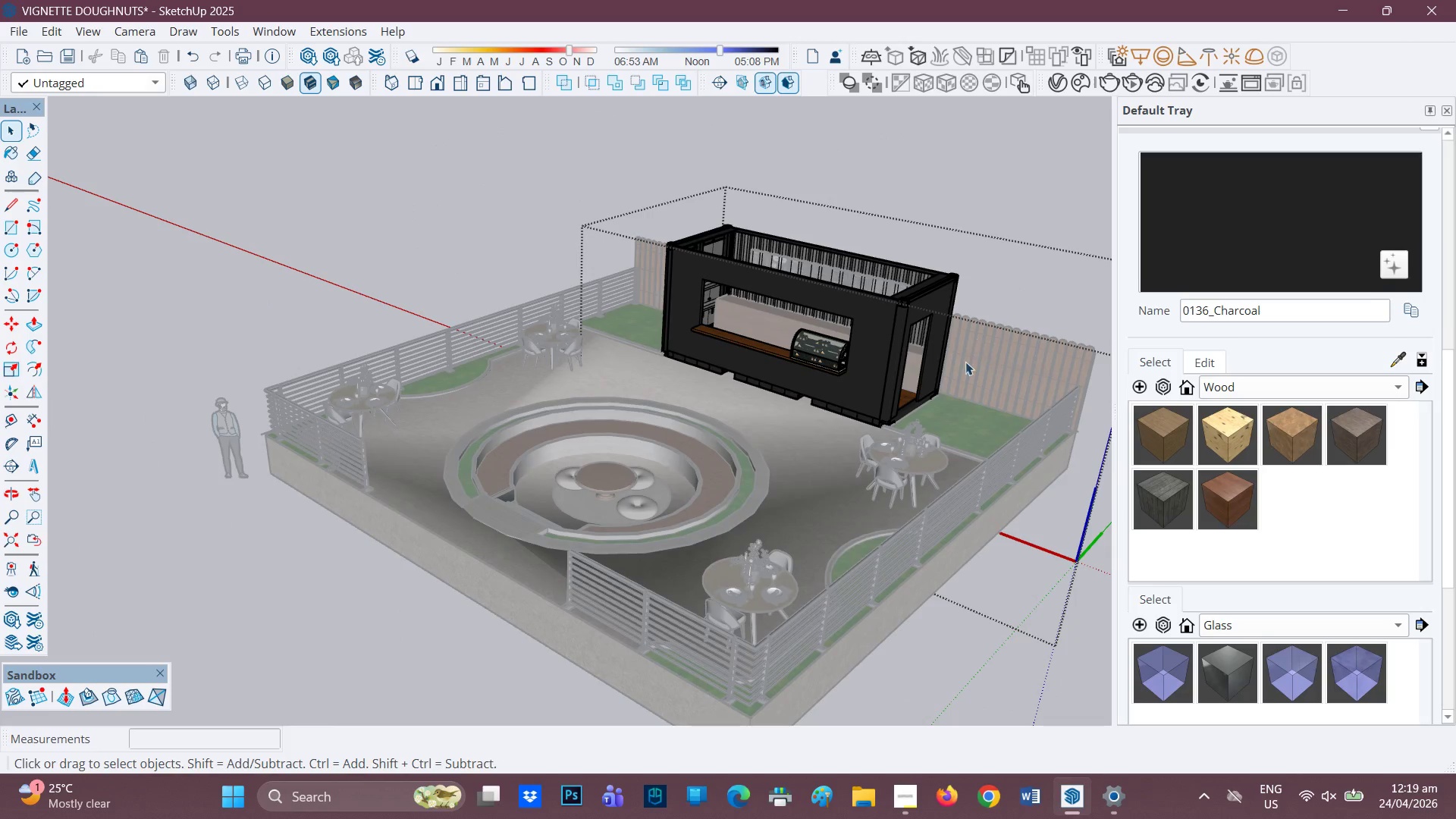 
left_click_drag(start_coordinate=[896, 381], to_coordinate=[394, 268])
 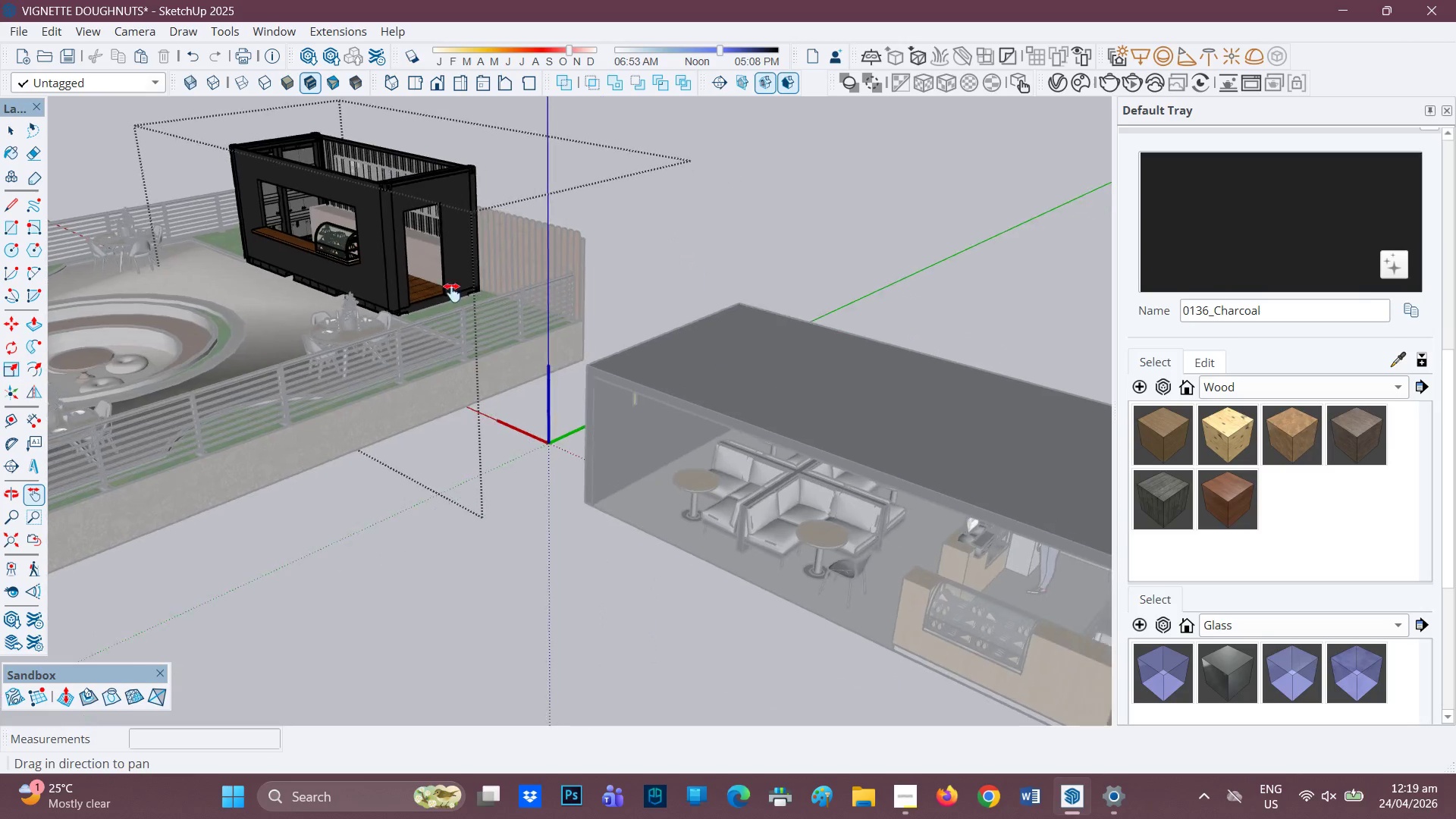 
scroll: coordinate [972, 513], scroll_direction: up, amount: 8.0
 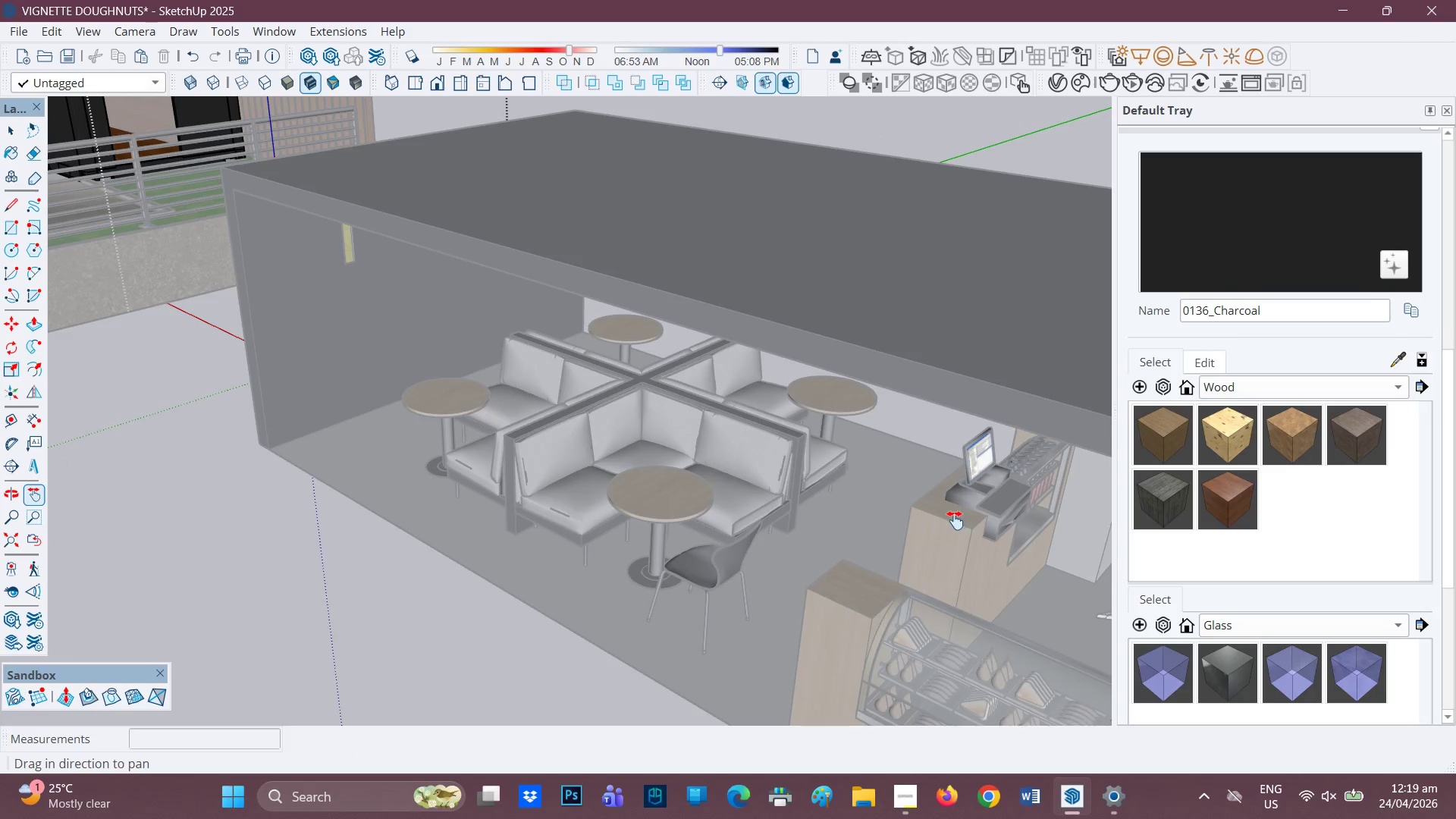 
key(H)
 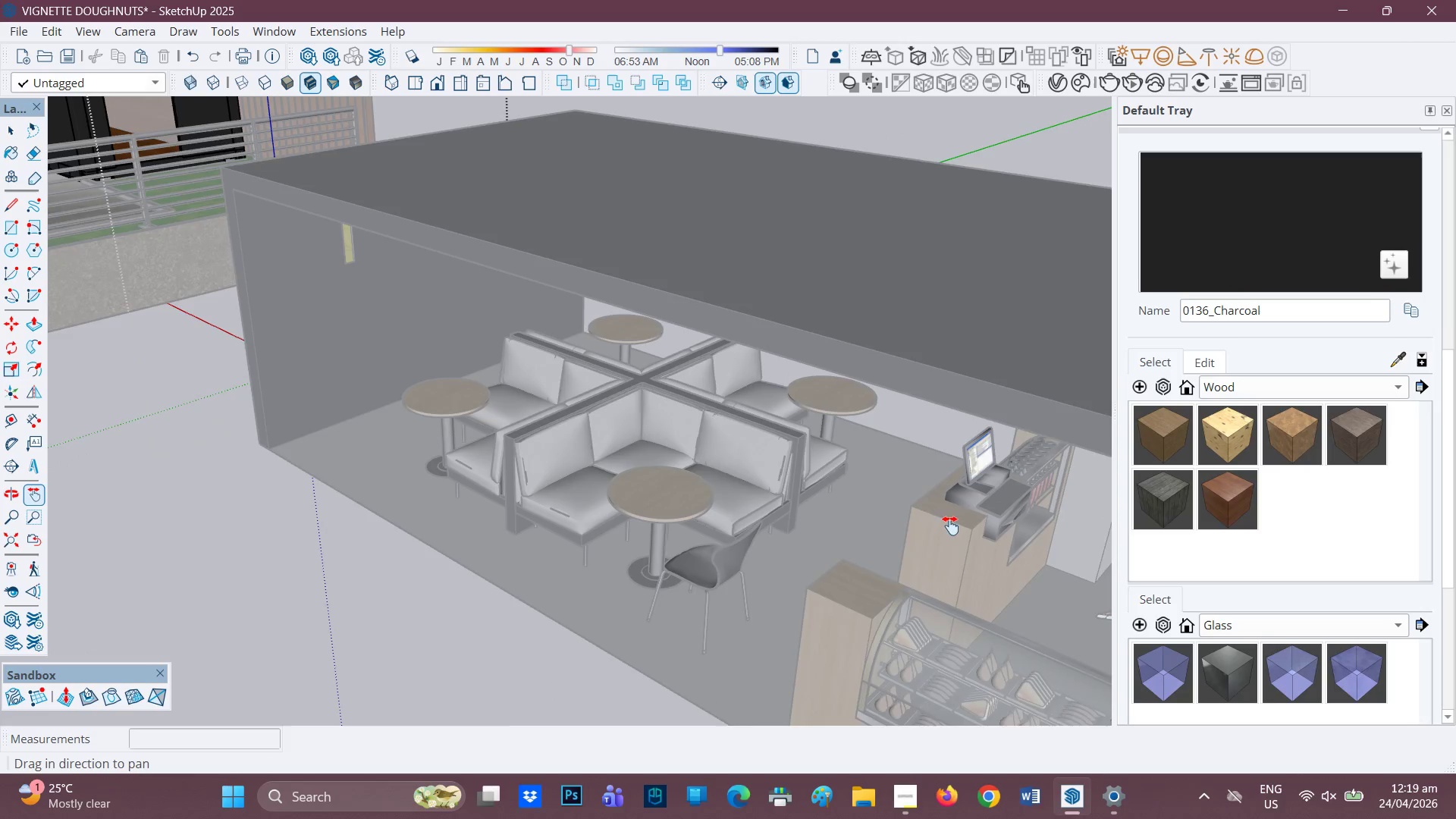 
left_click_drag(start_coordinate=[948, 526], to_coordinate=[453, 353])
 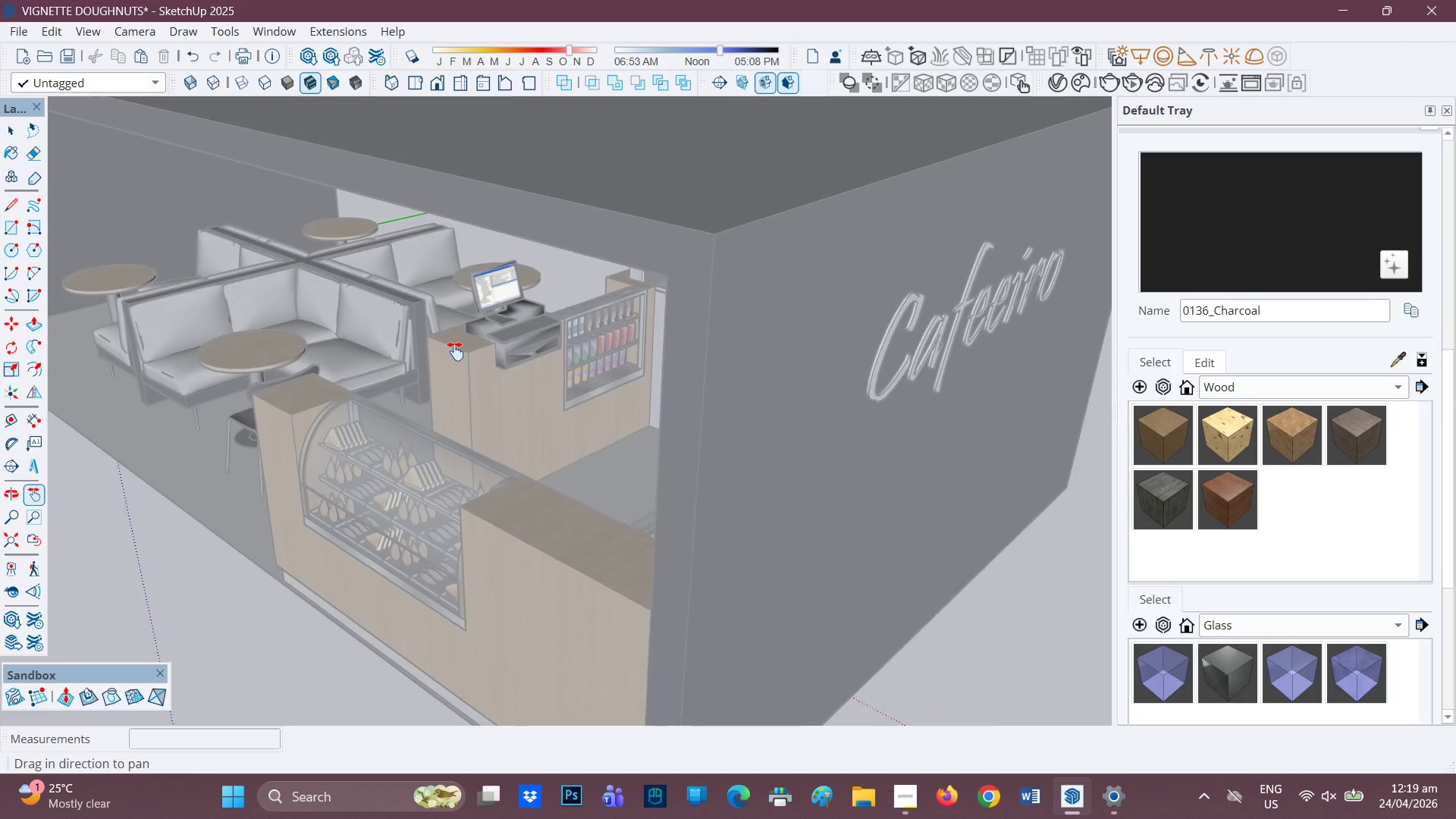 
scroll: coordinate [797, 419], scroll_direction: up, amount: 9.0
 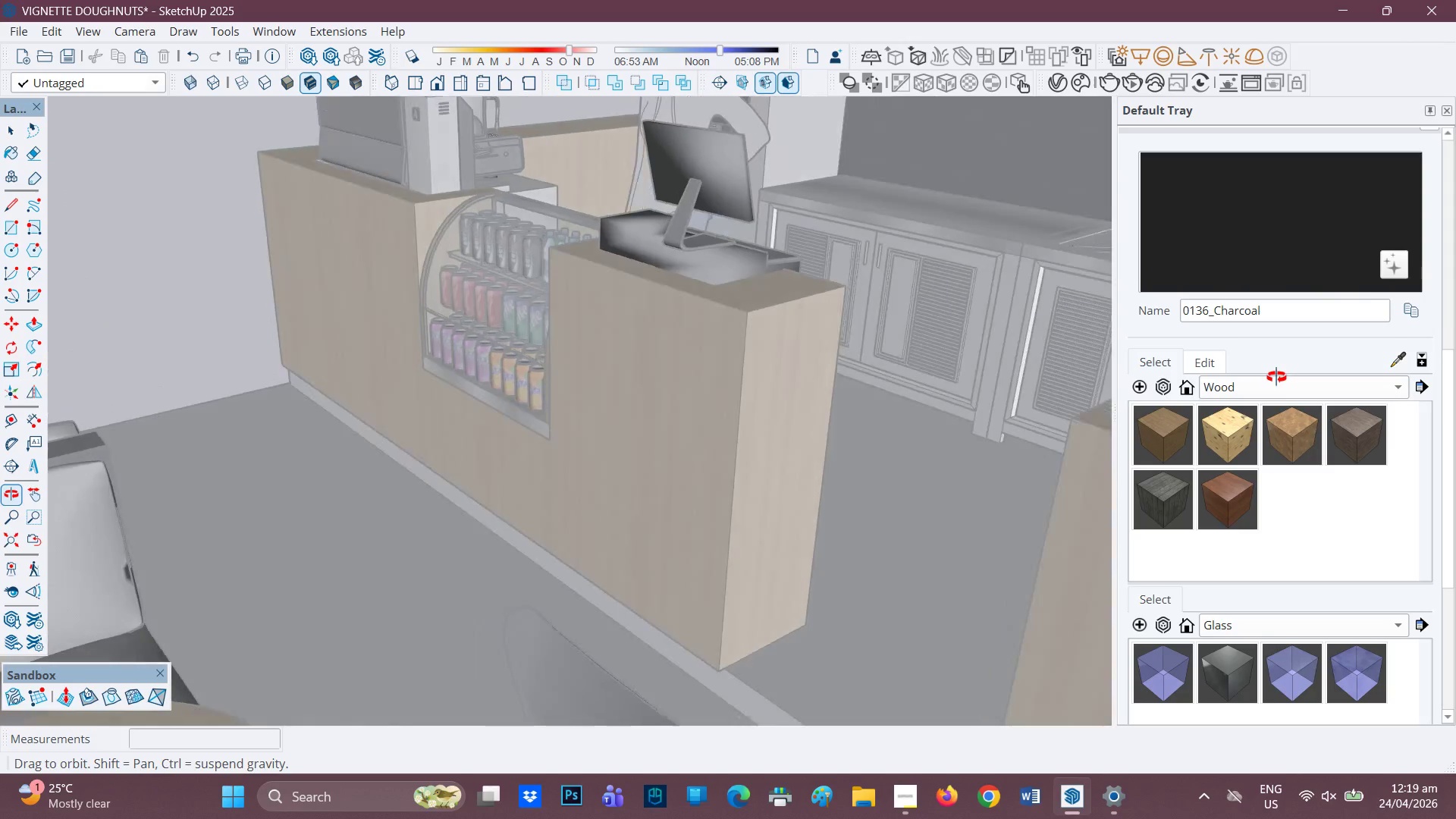 
key(Space)
 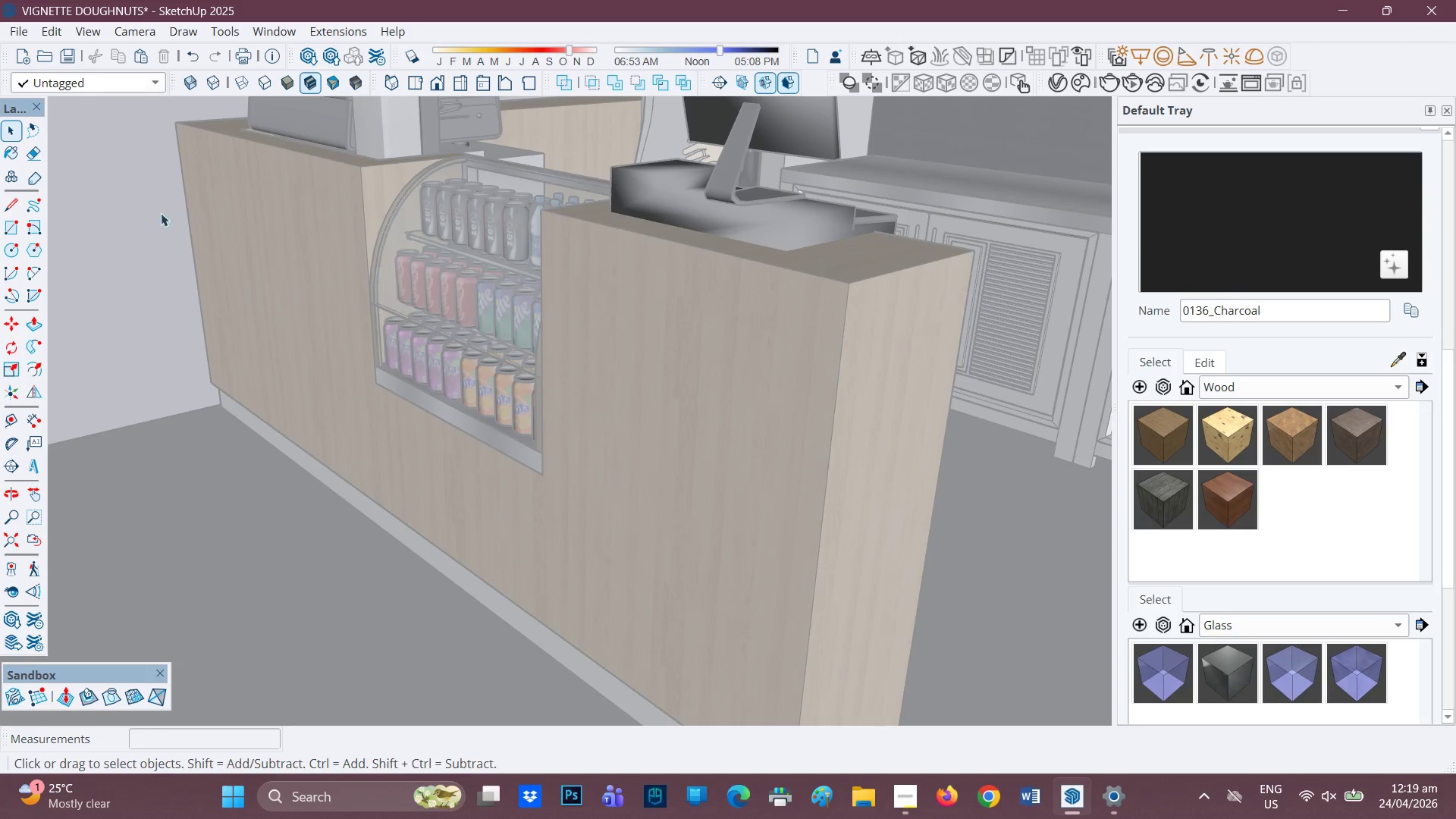 
scroll: coordinate [540, 351], scroll_direction: up, amount: 3.0
 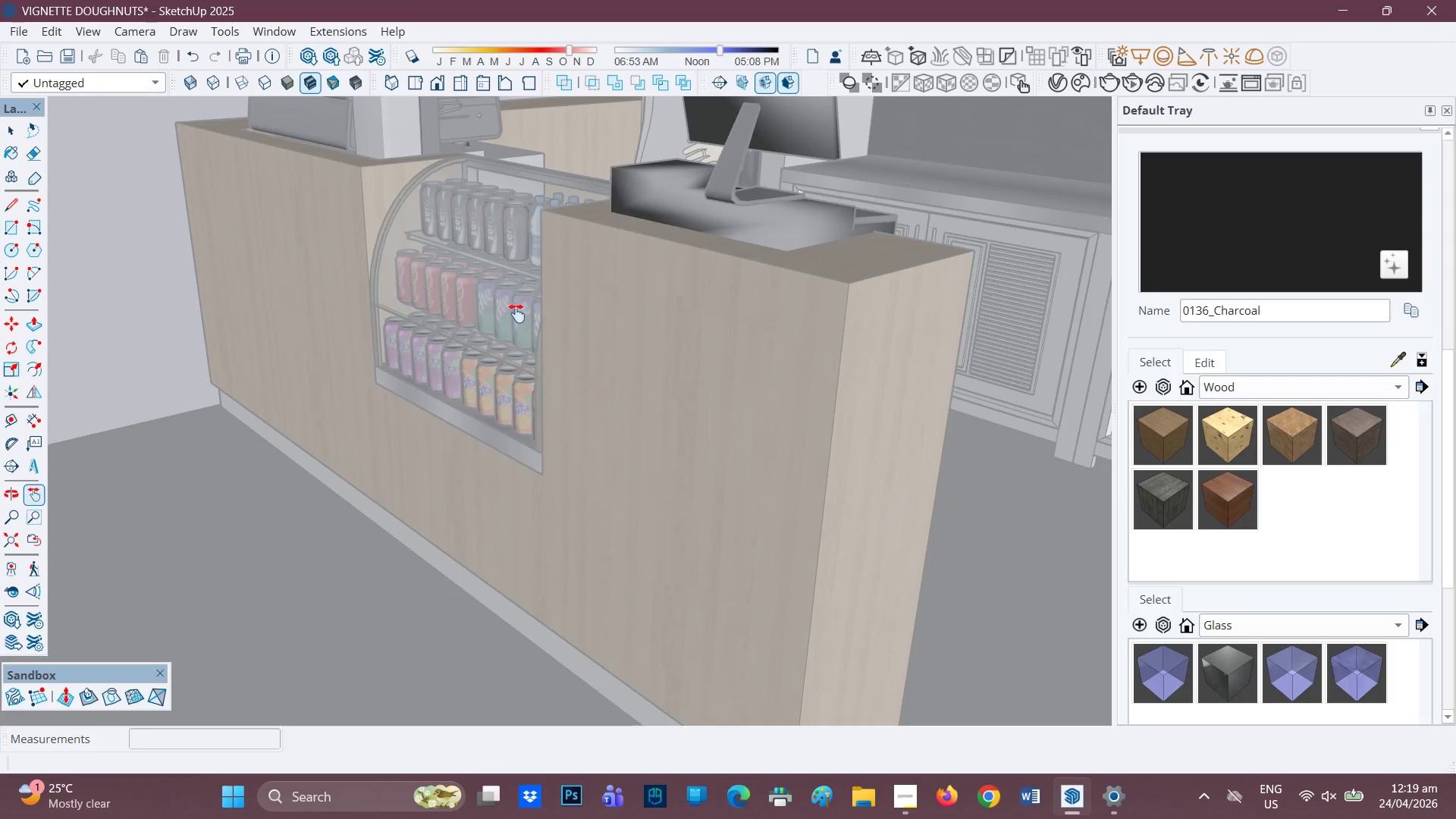 
left_click([137, 216])
 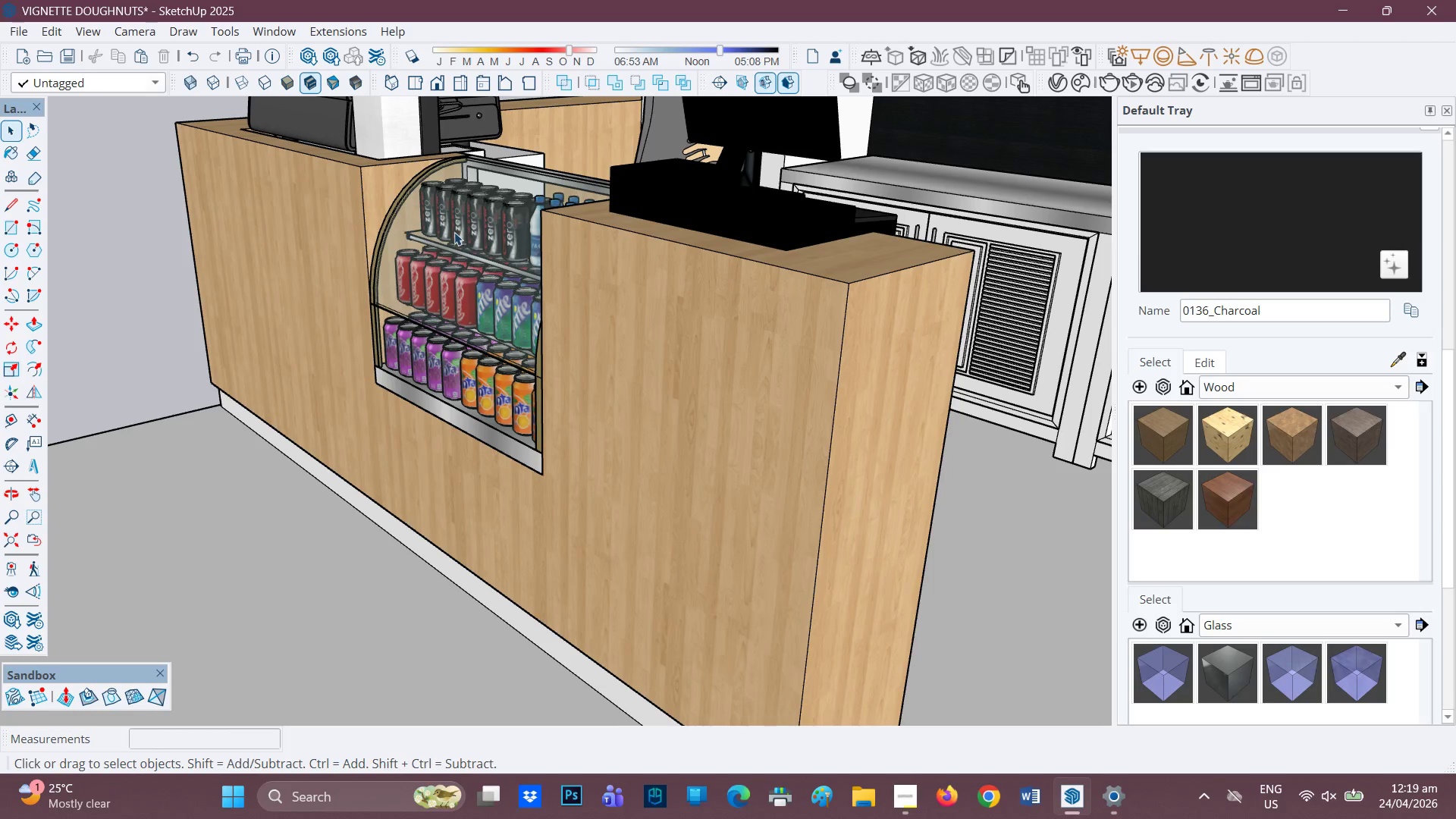 
left_click([454, 233])
 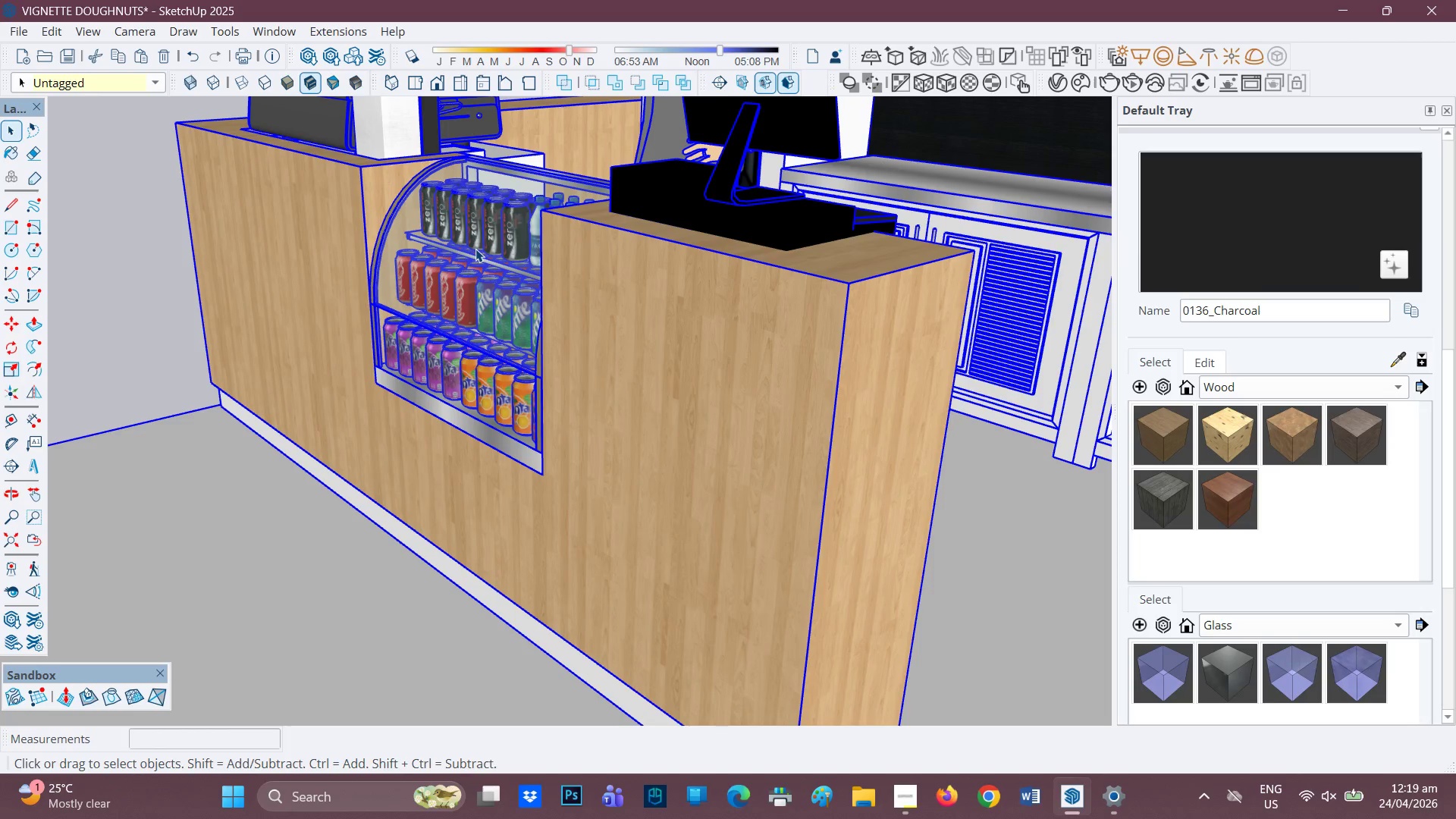 
double_click([475, 249])
 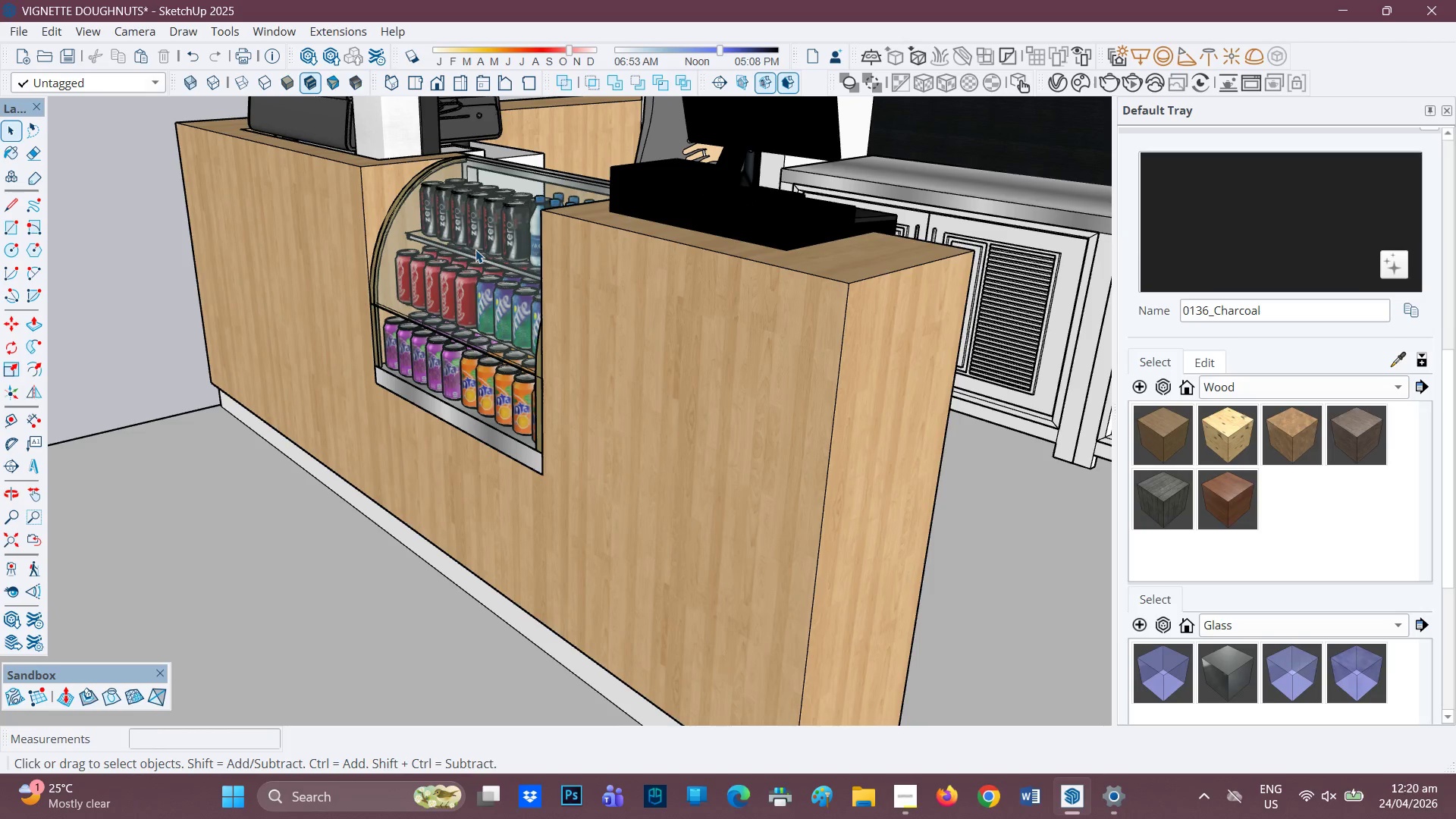 
left_click([475, 249])
 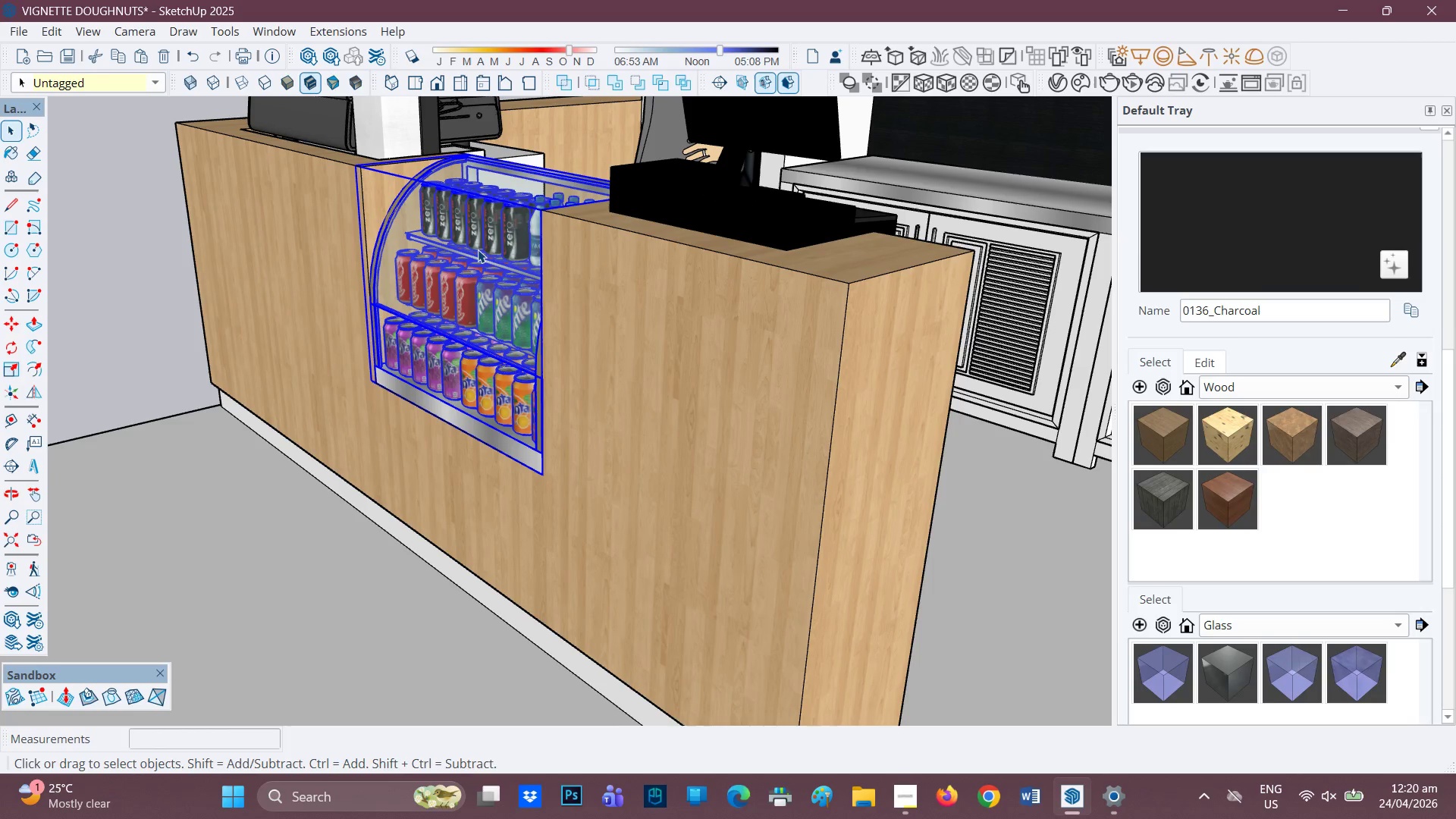 
key(Control+C)
 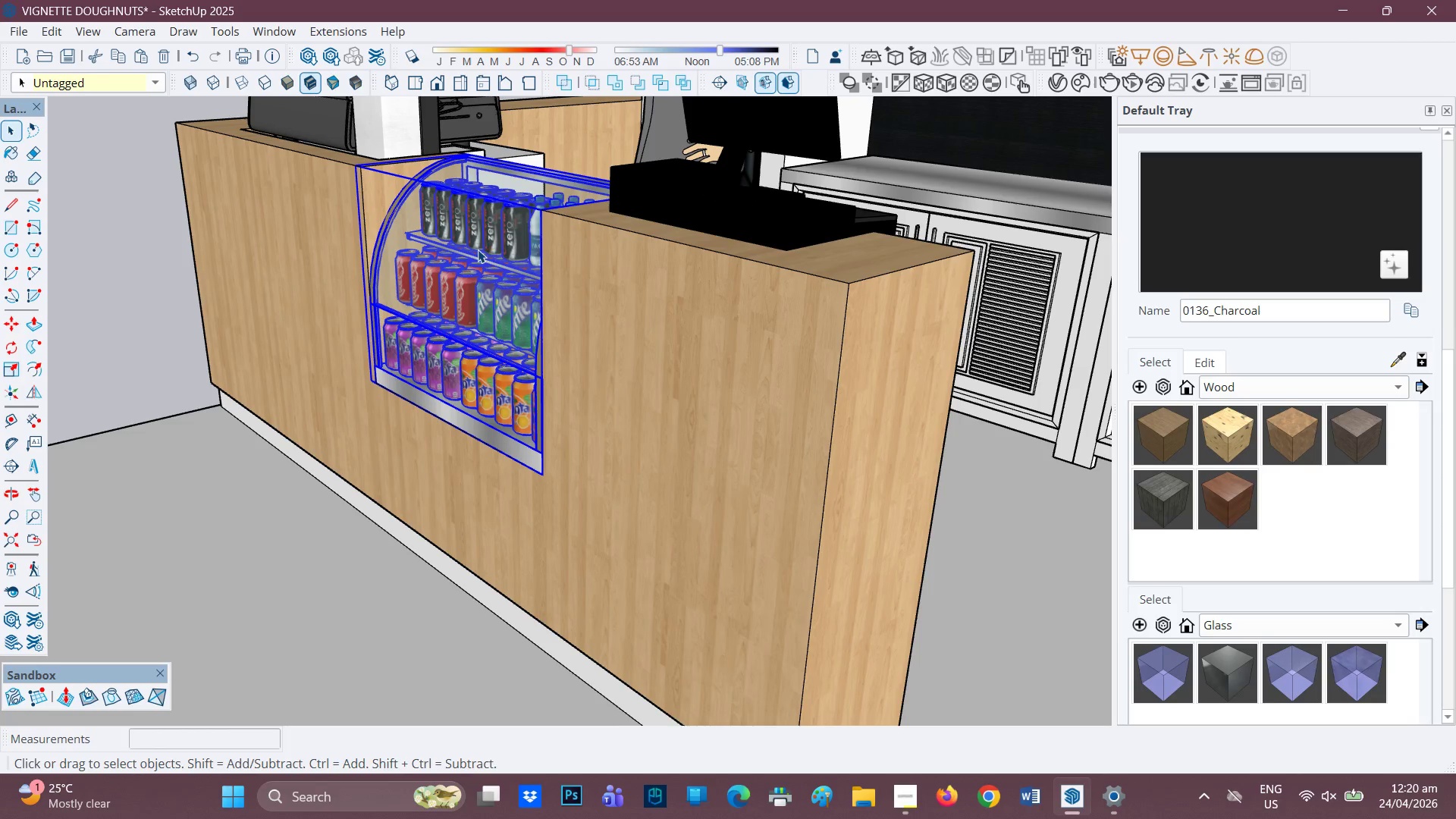 
scroll: coordinate [799, 349], scroll_direction: down, amount: 22.0
 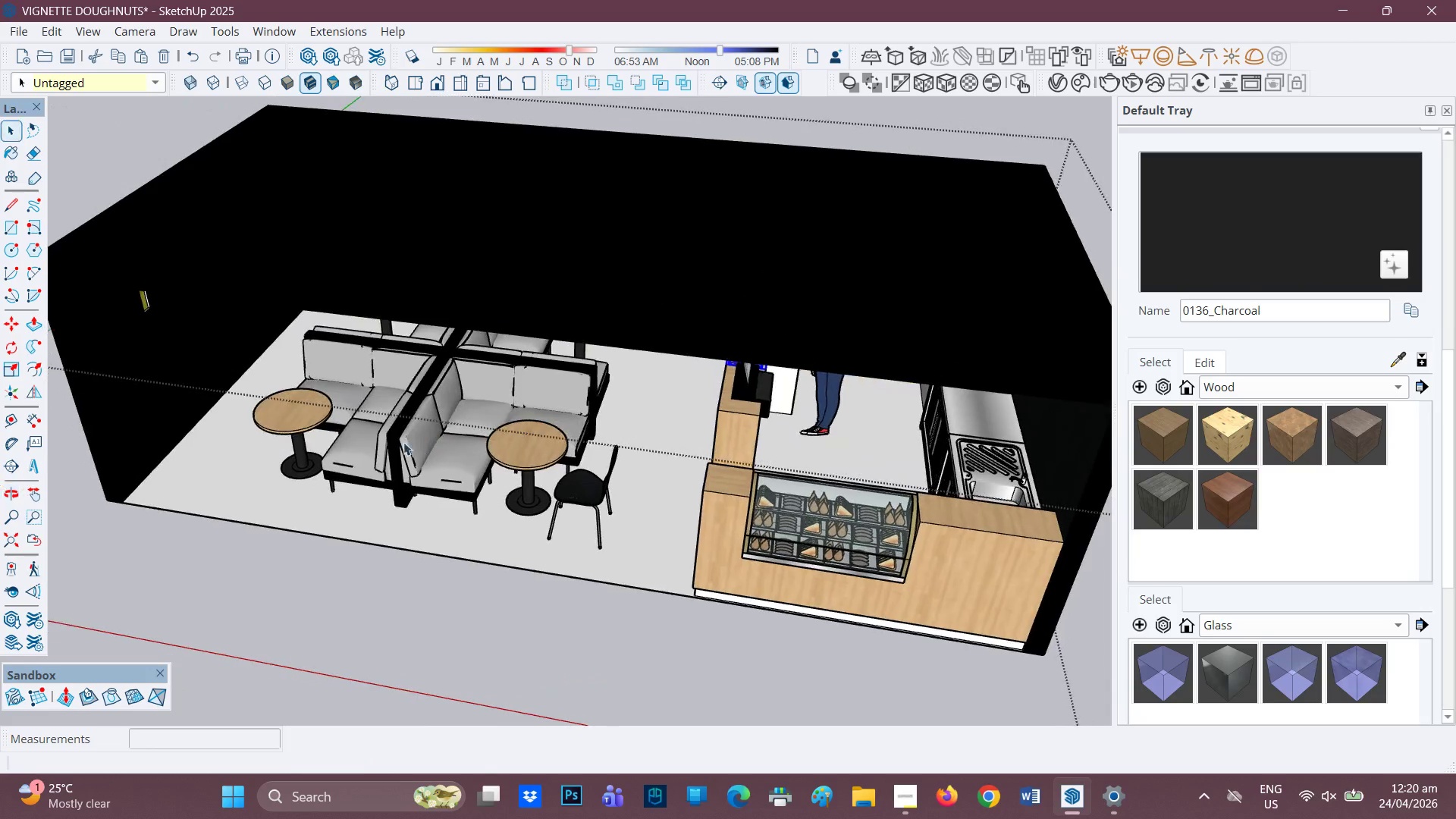 
key(H)
 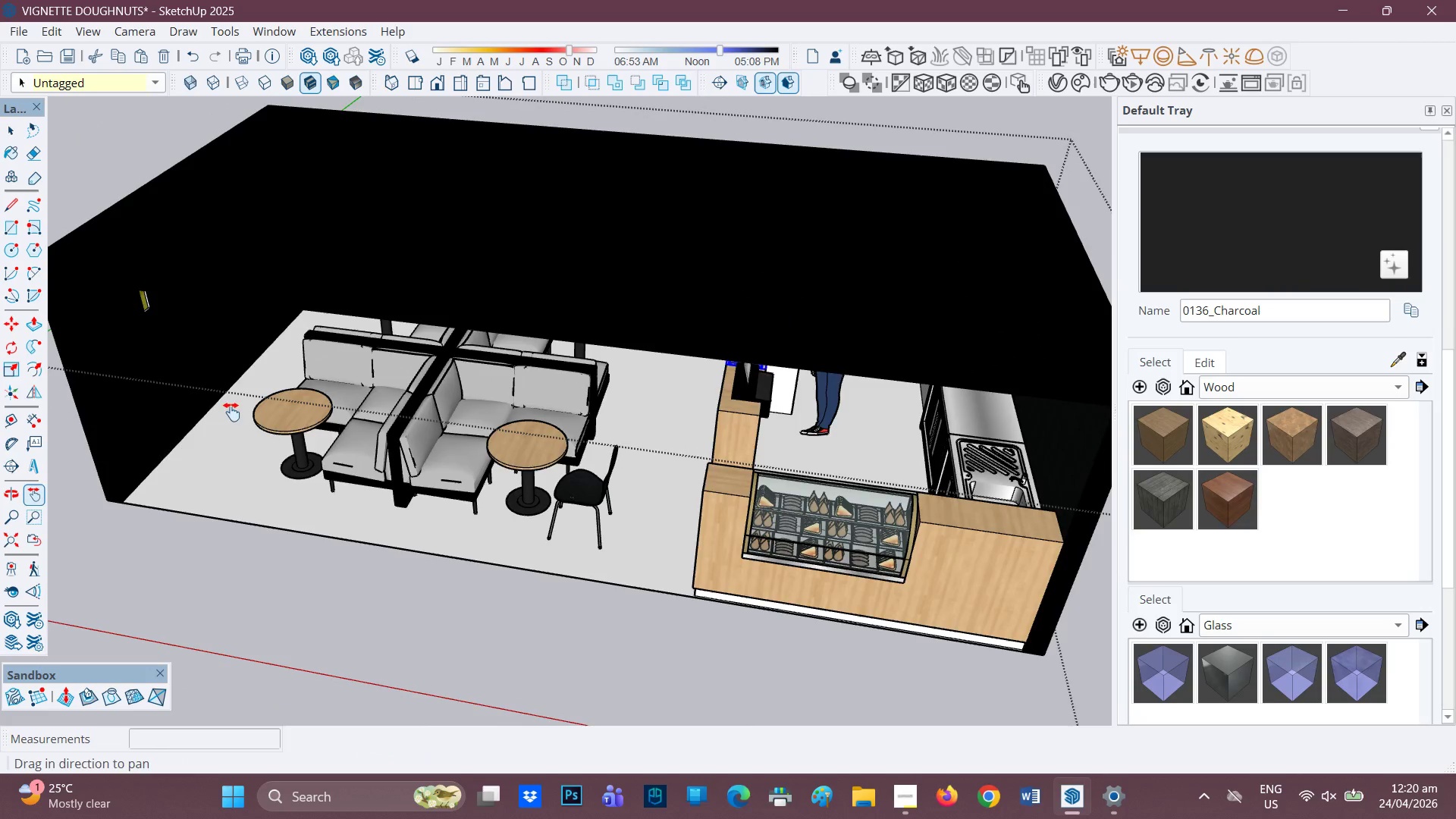 
left_click_drag(start_coordinate=[233, 410], to_coordinate=[827, 419])
 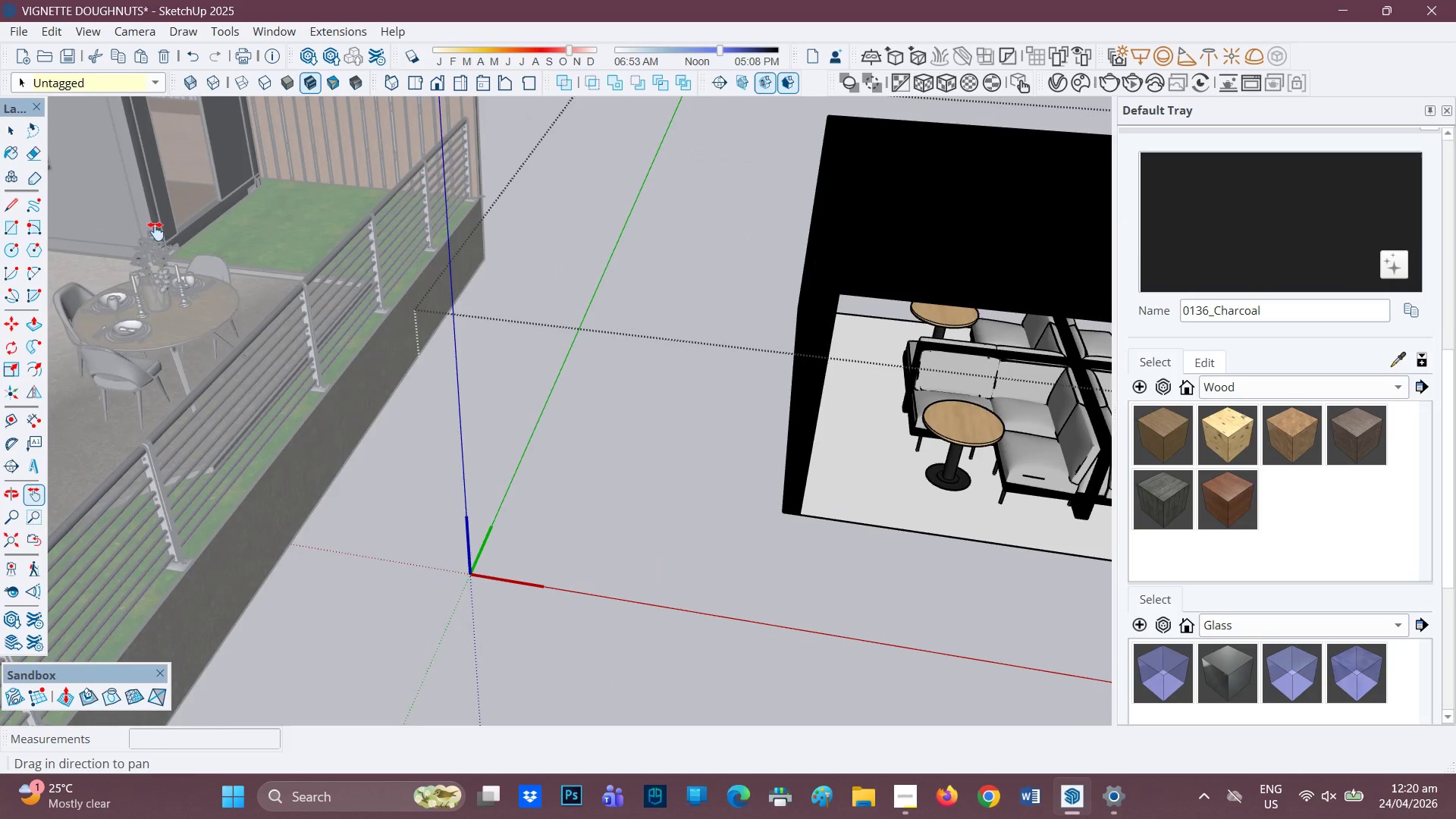 
left_click_drag(start_coordinate=[152, 229], to_coordinate=[709, 554])
 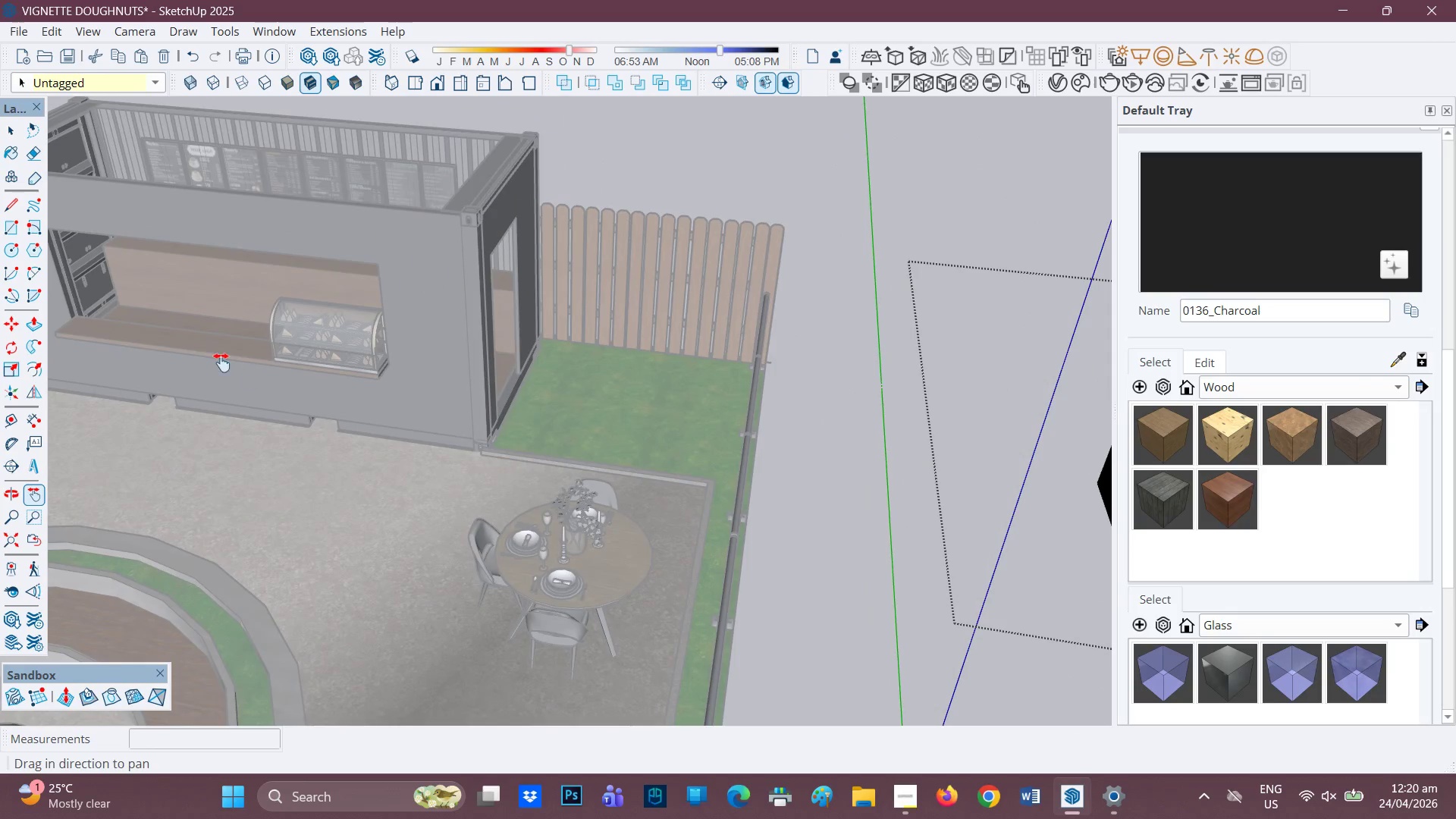 
left_click_drag(start_coordinate=[225, 366], to_coordinate=[462, 463])
 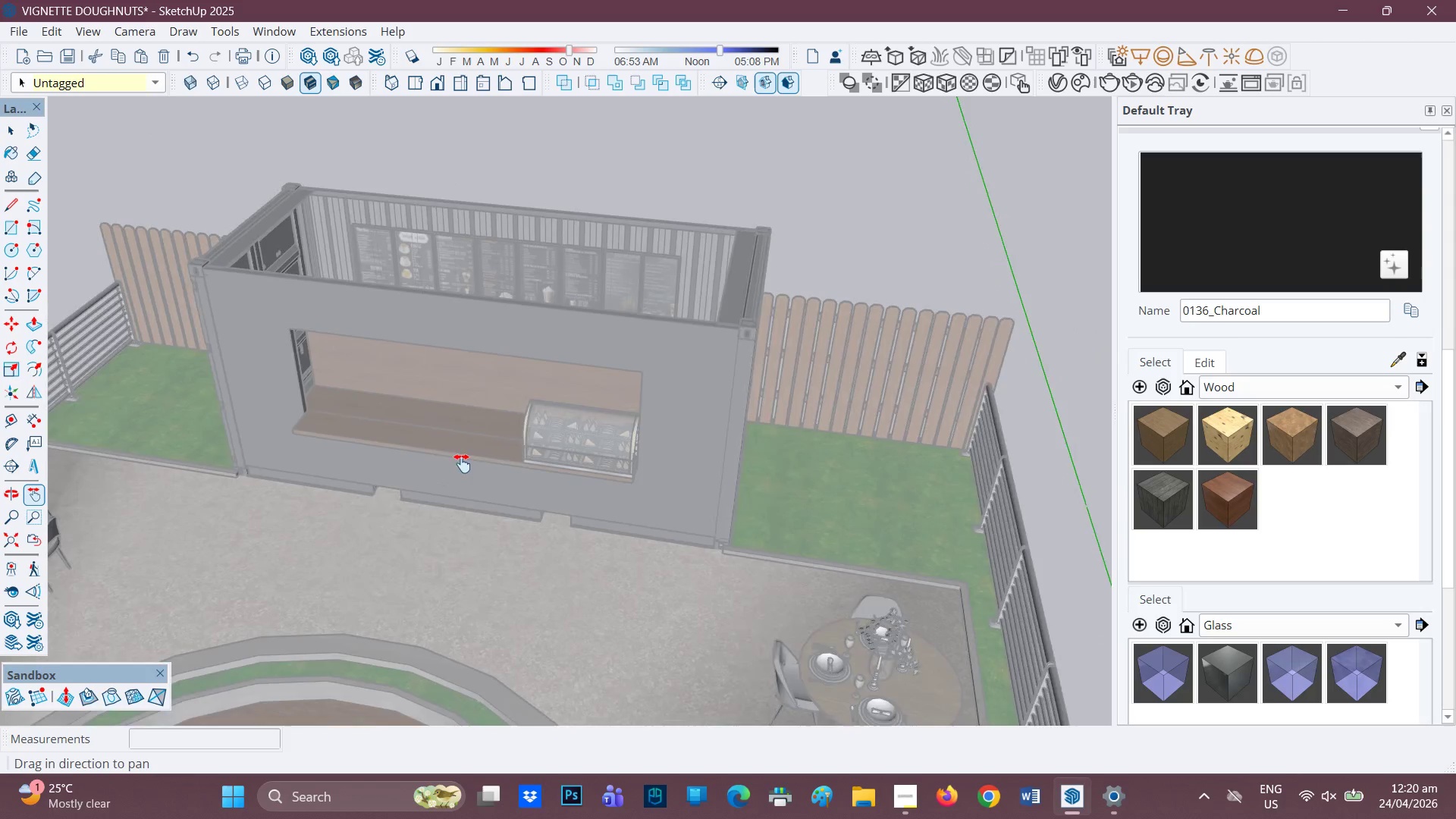 
scroll: coordinate [375, 372], scroll_direction: up, amount: 7.0
 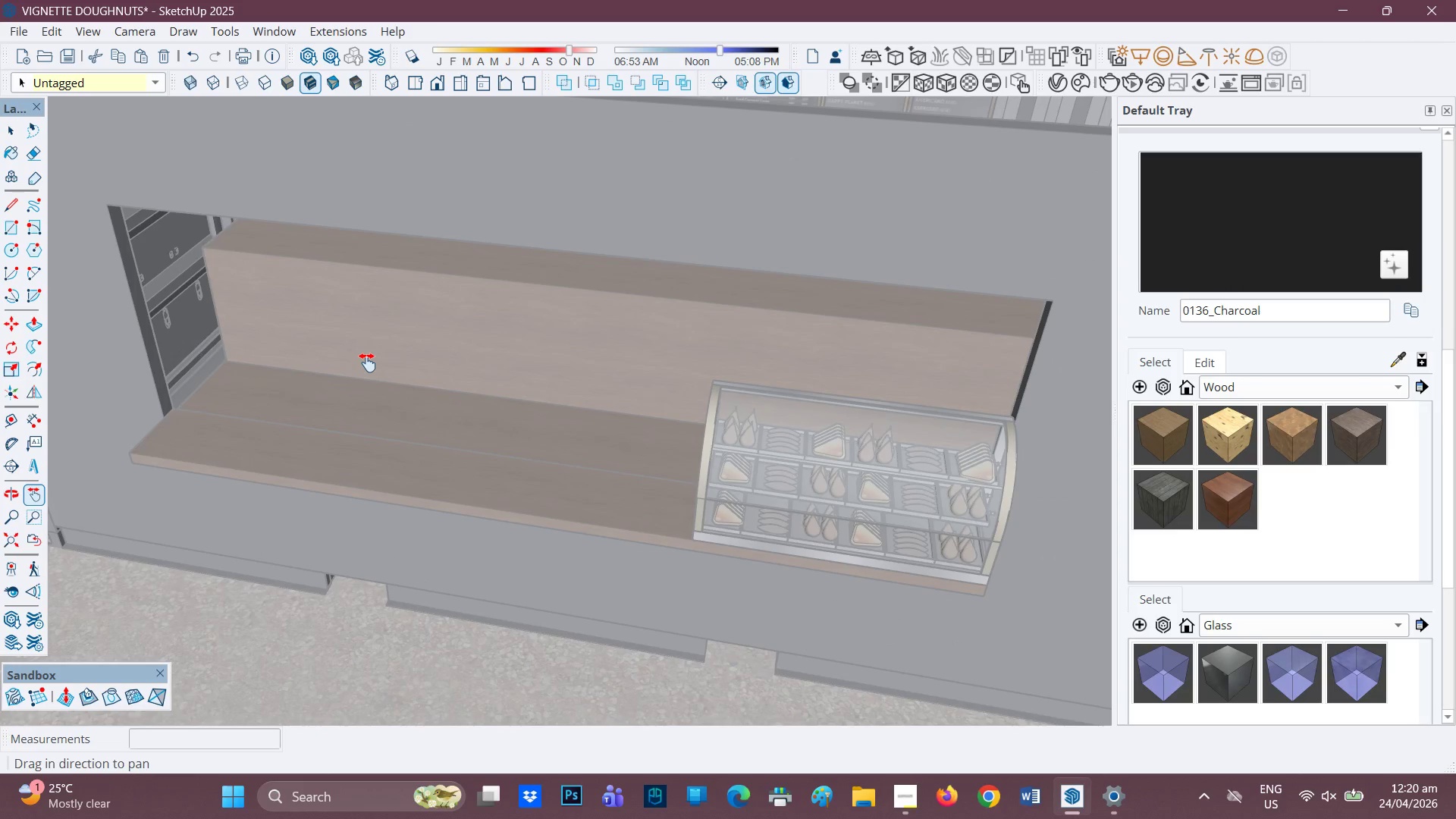 
key(Control+ControlLeft)
 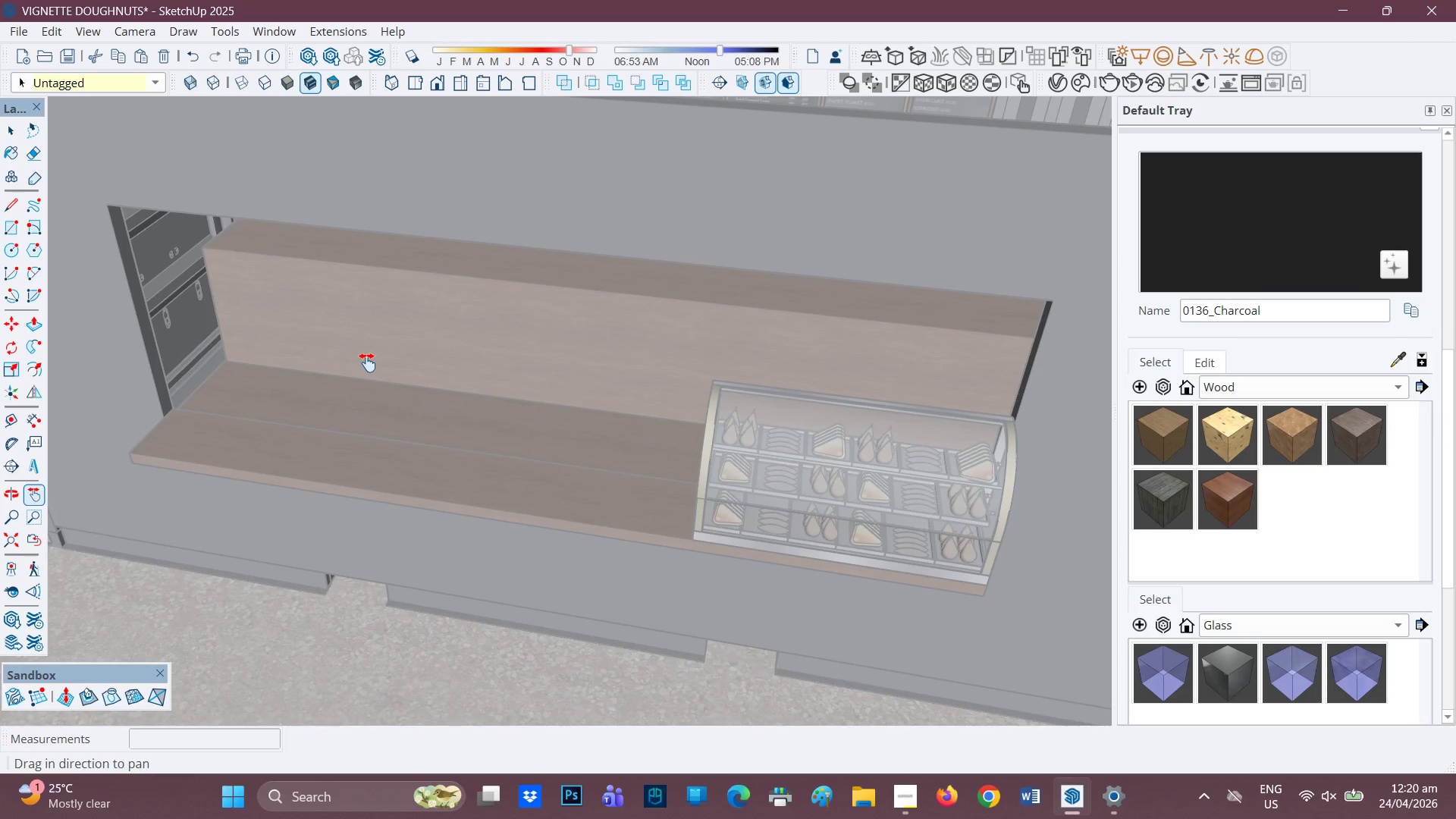 
key(Control+V)
 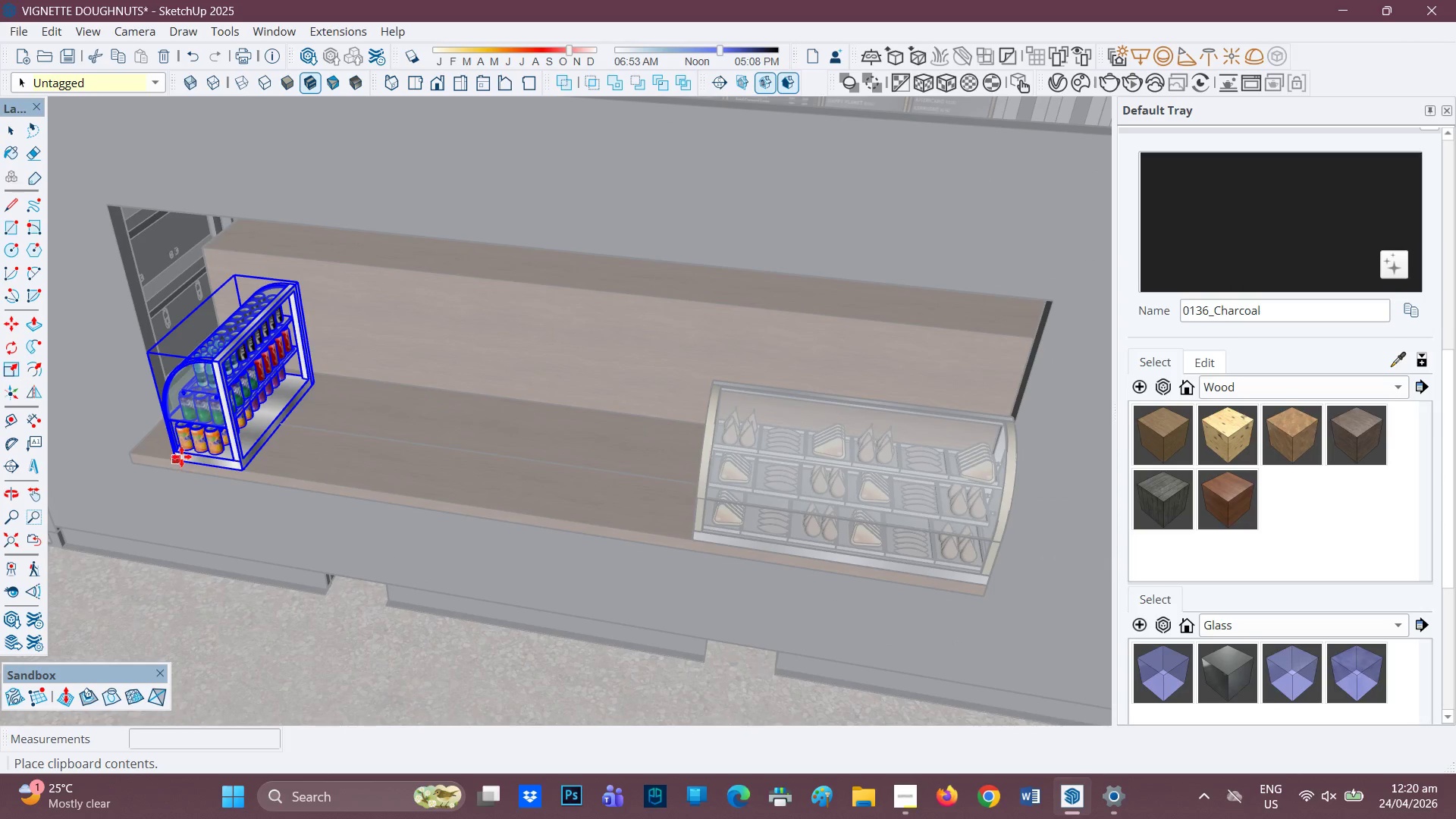 
scroll: coordinate [242, 250], scroll_direction: up, amount: 5.0
 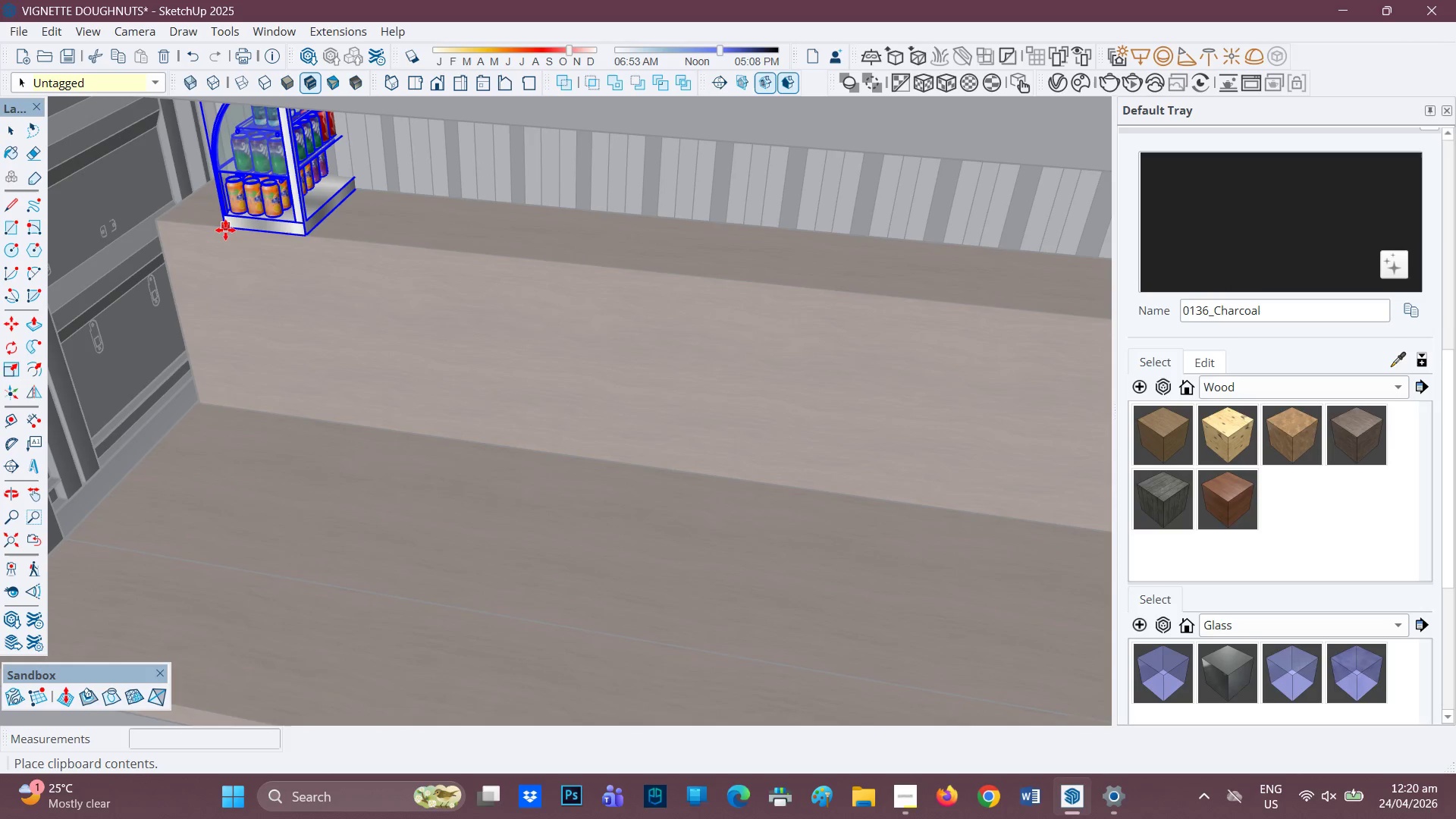 
left_click([225, 229])
 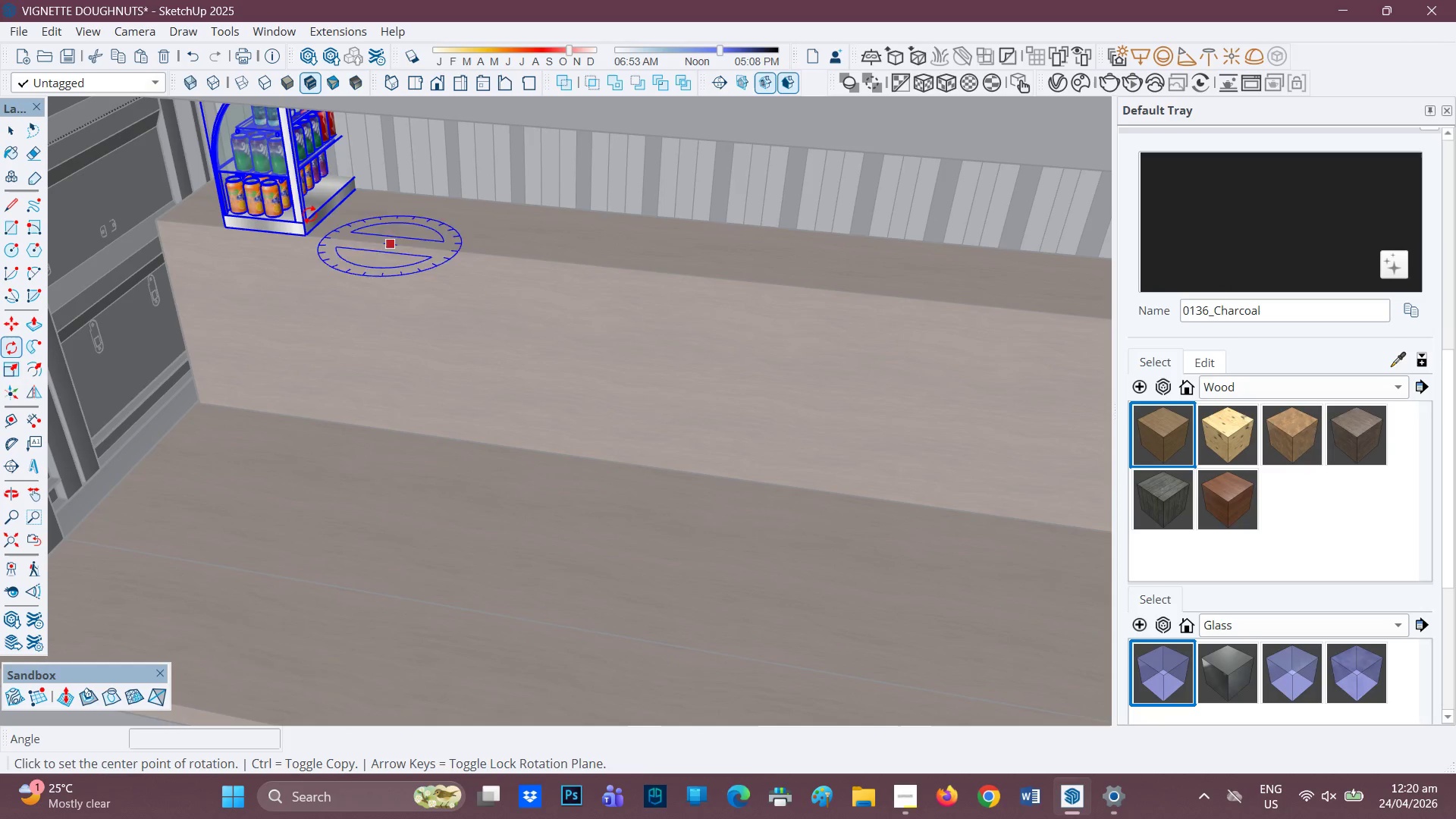 
left_click([356, 218])
 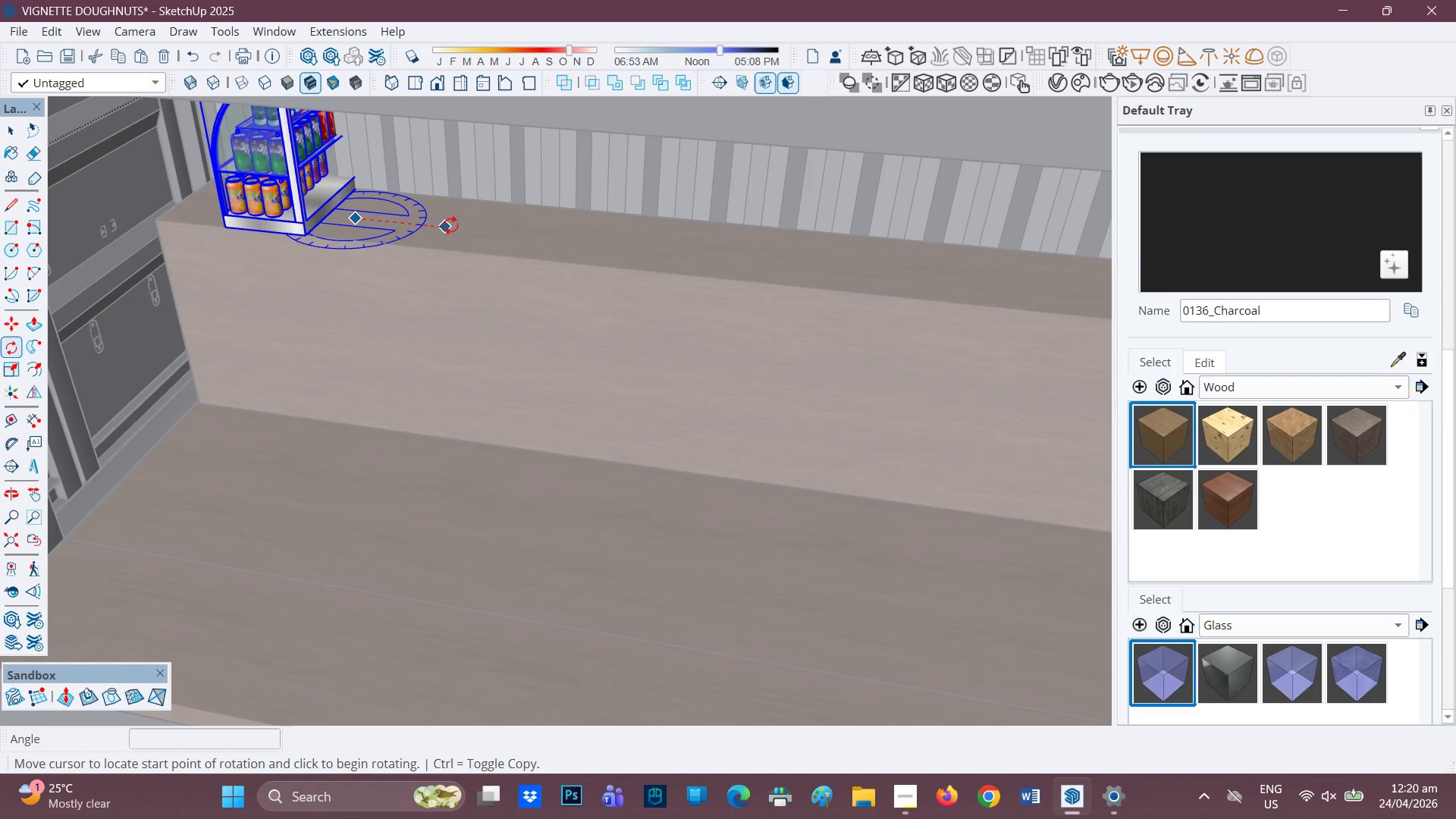 
left_click([450, 224])
 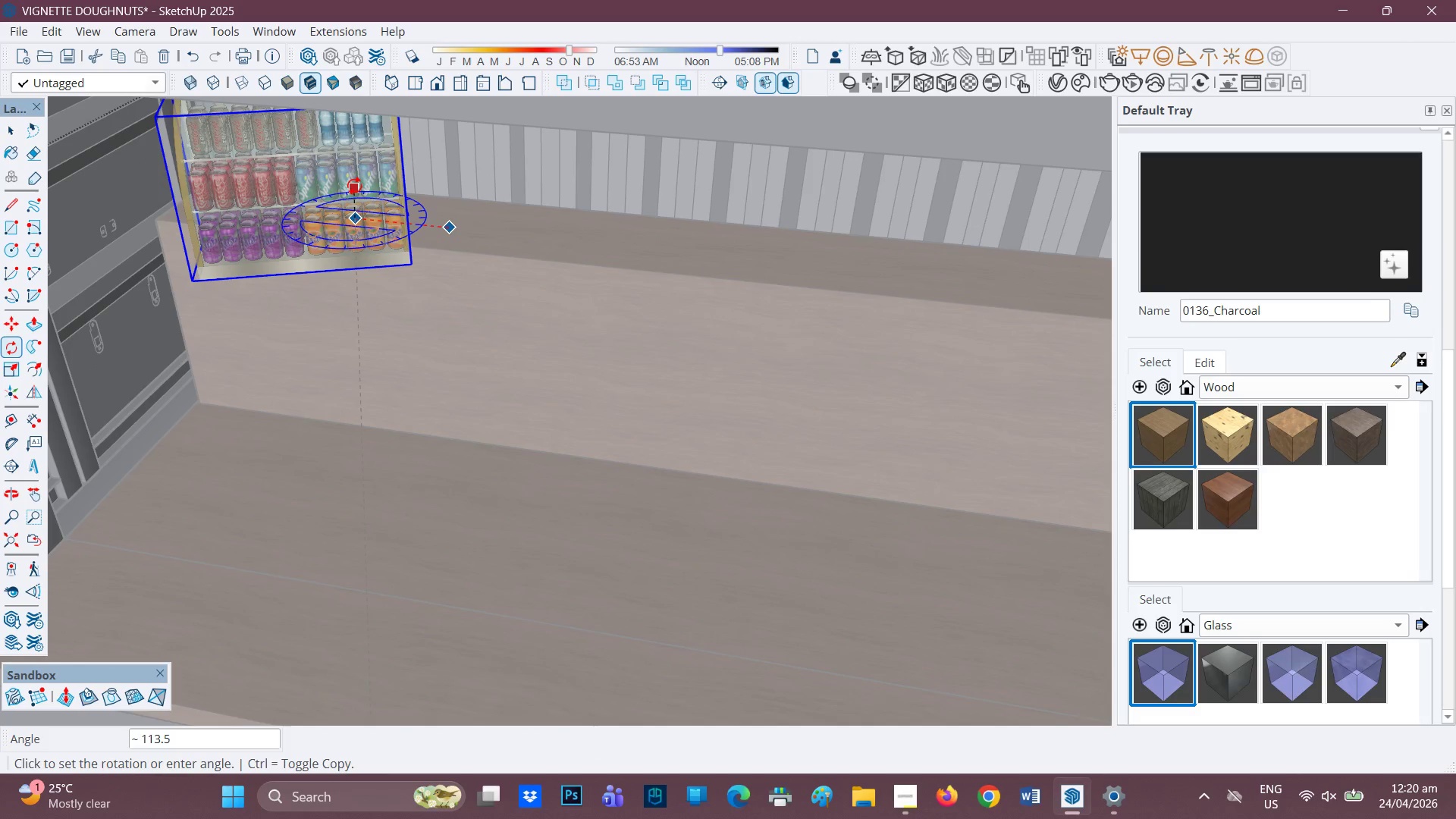 
wait(5.38)
 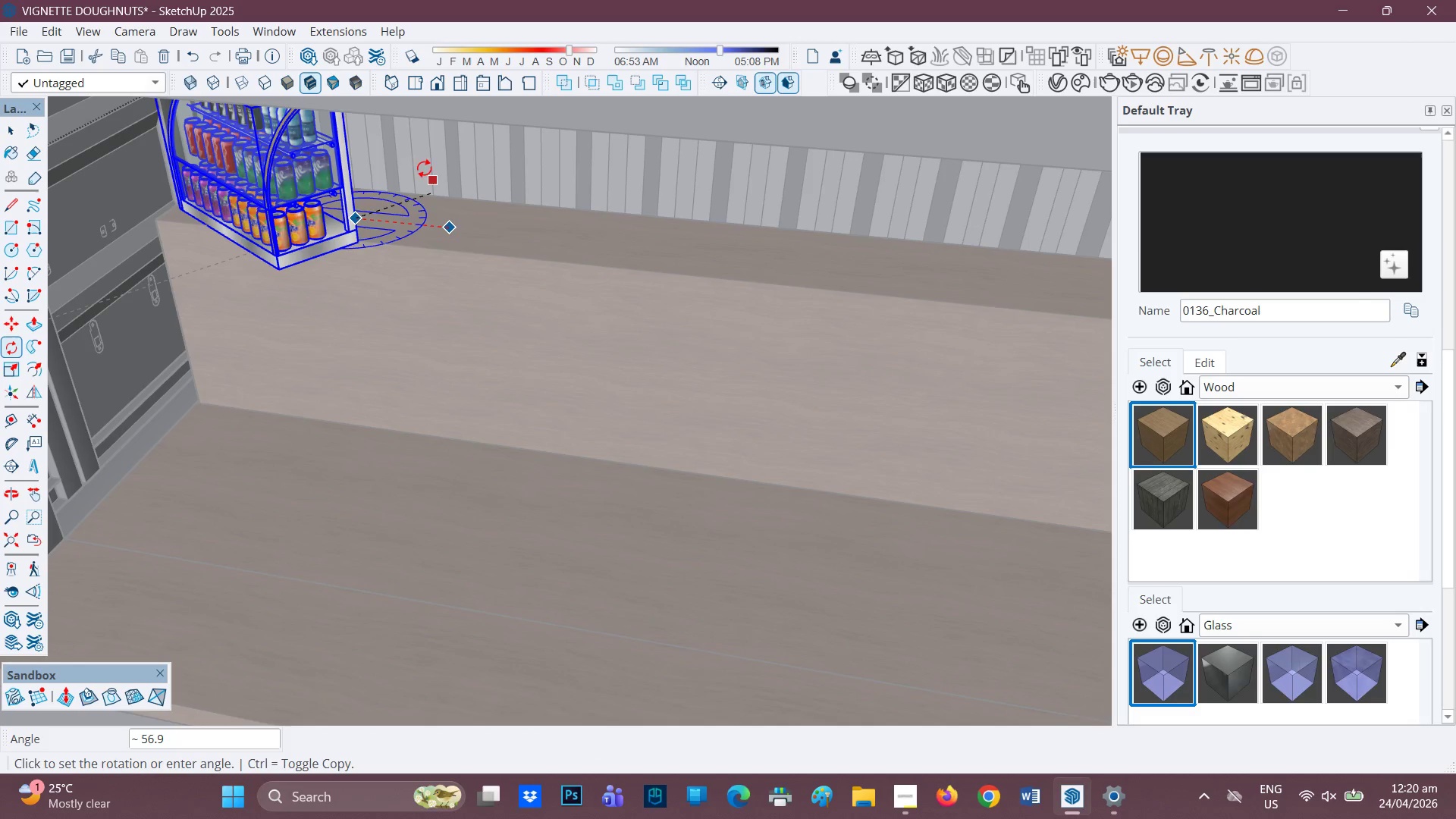 
left_click([382, 190])
 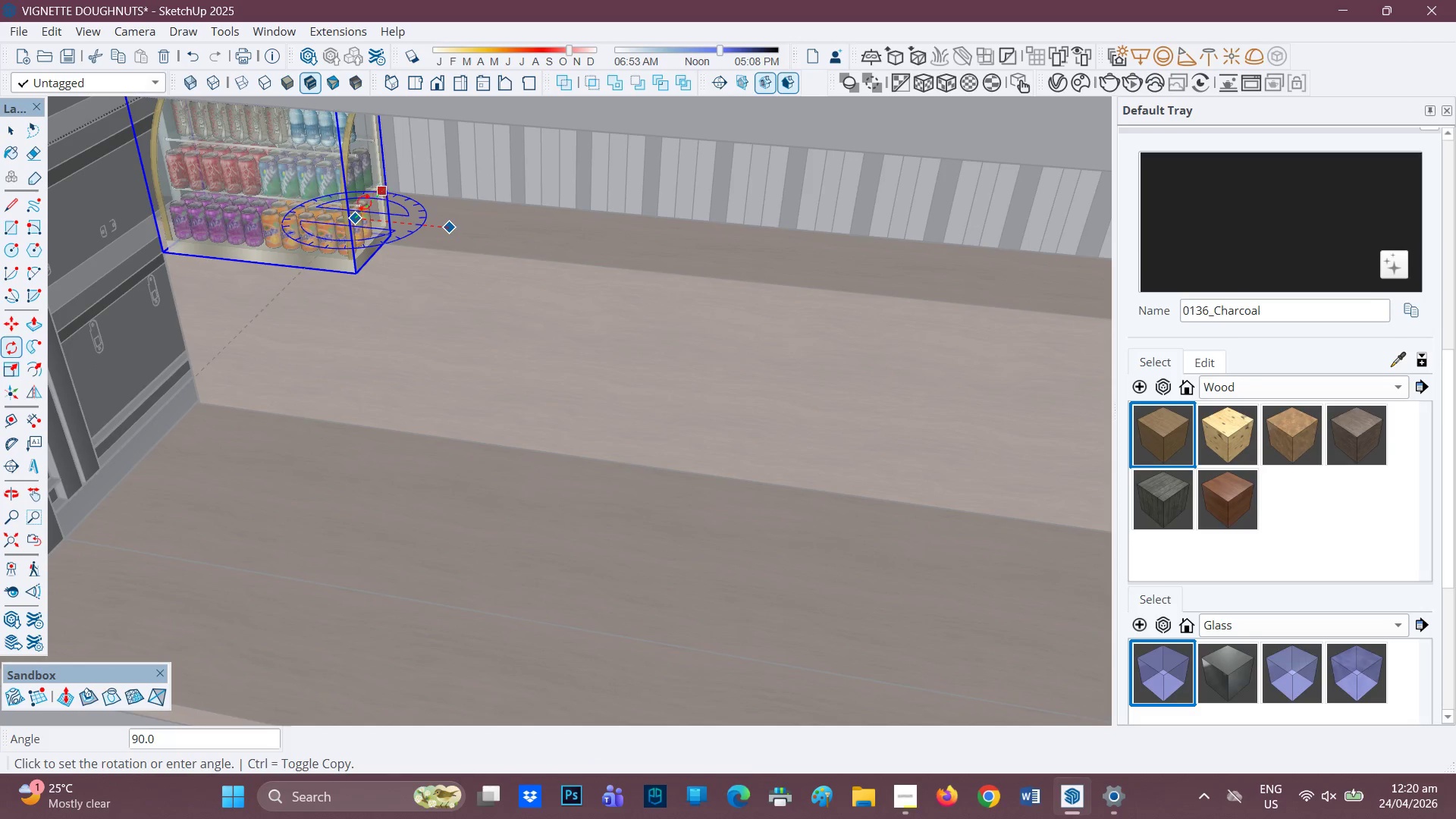 
scroll: coordinate [318, 221], scroll_direction: down, amount: 2.0
 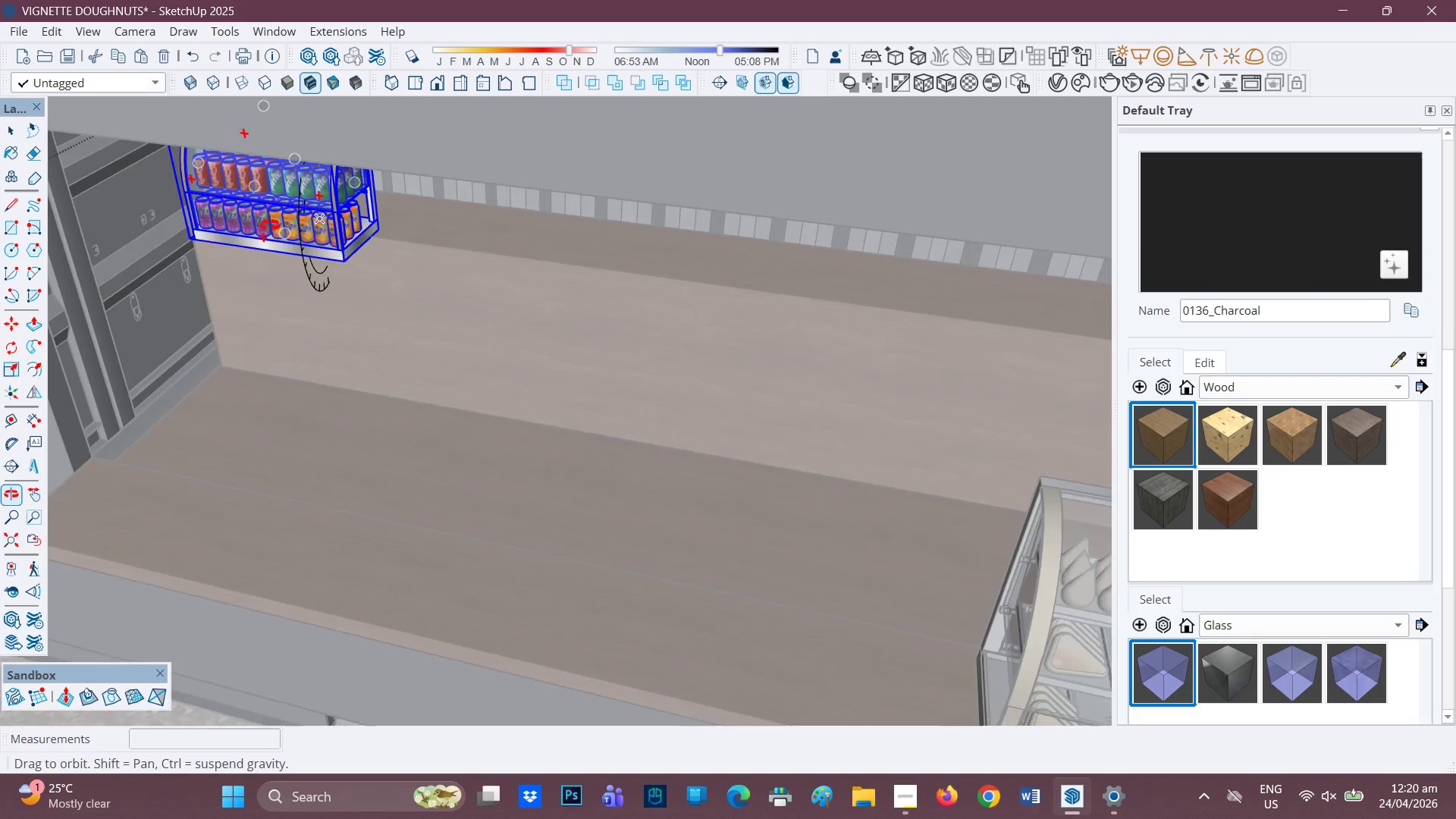 
key(M)
 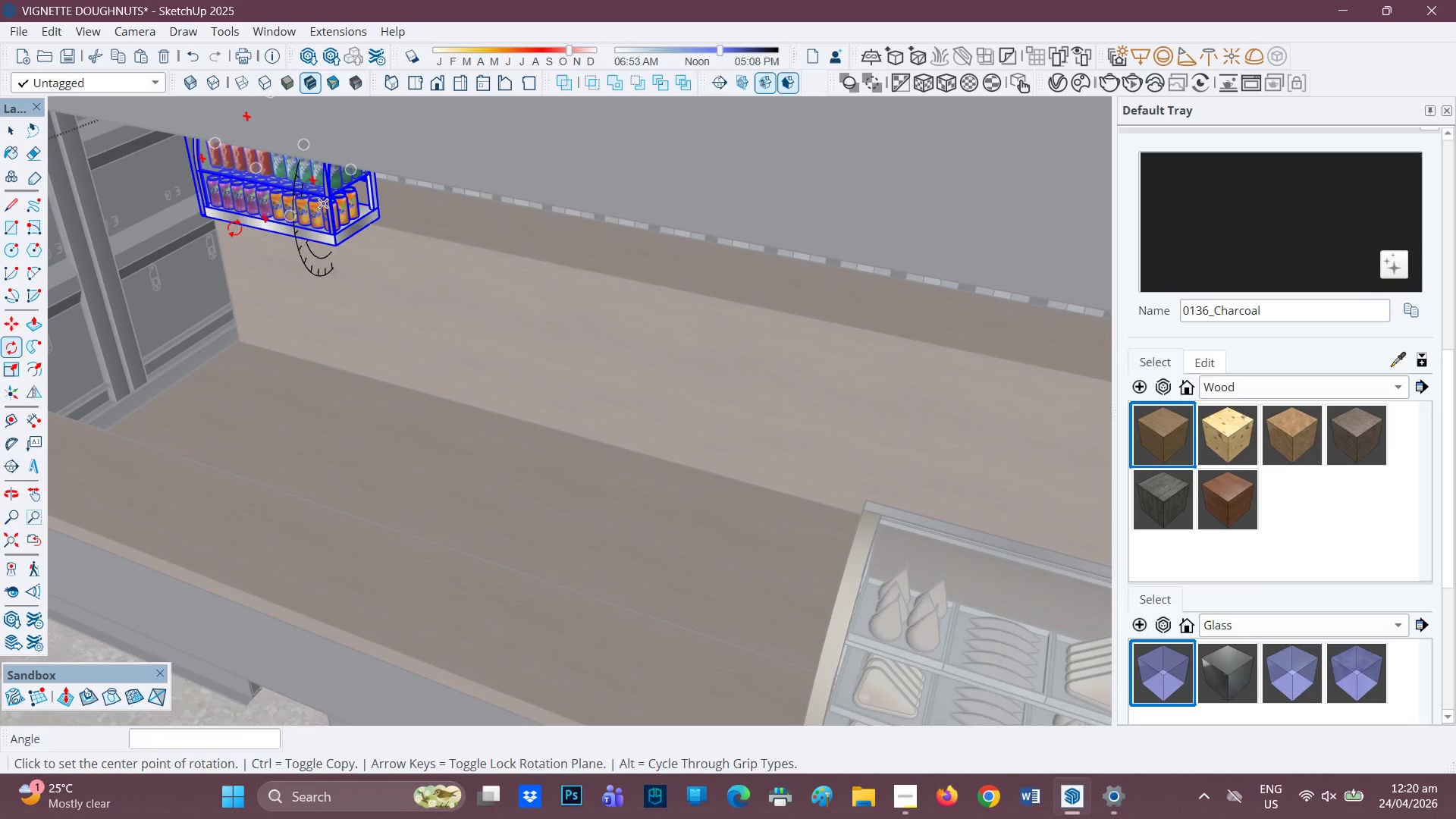 
scroll: coordinate [297, 239], scroll_direction: up, amount: 2.0
 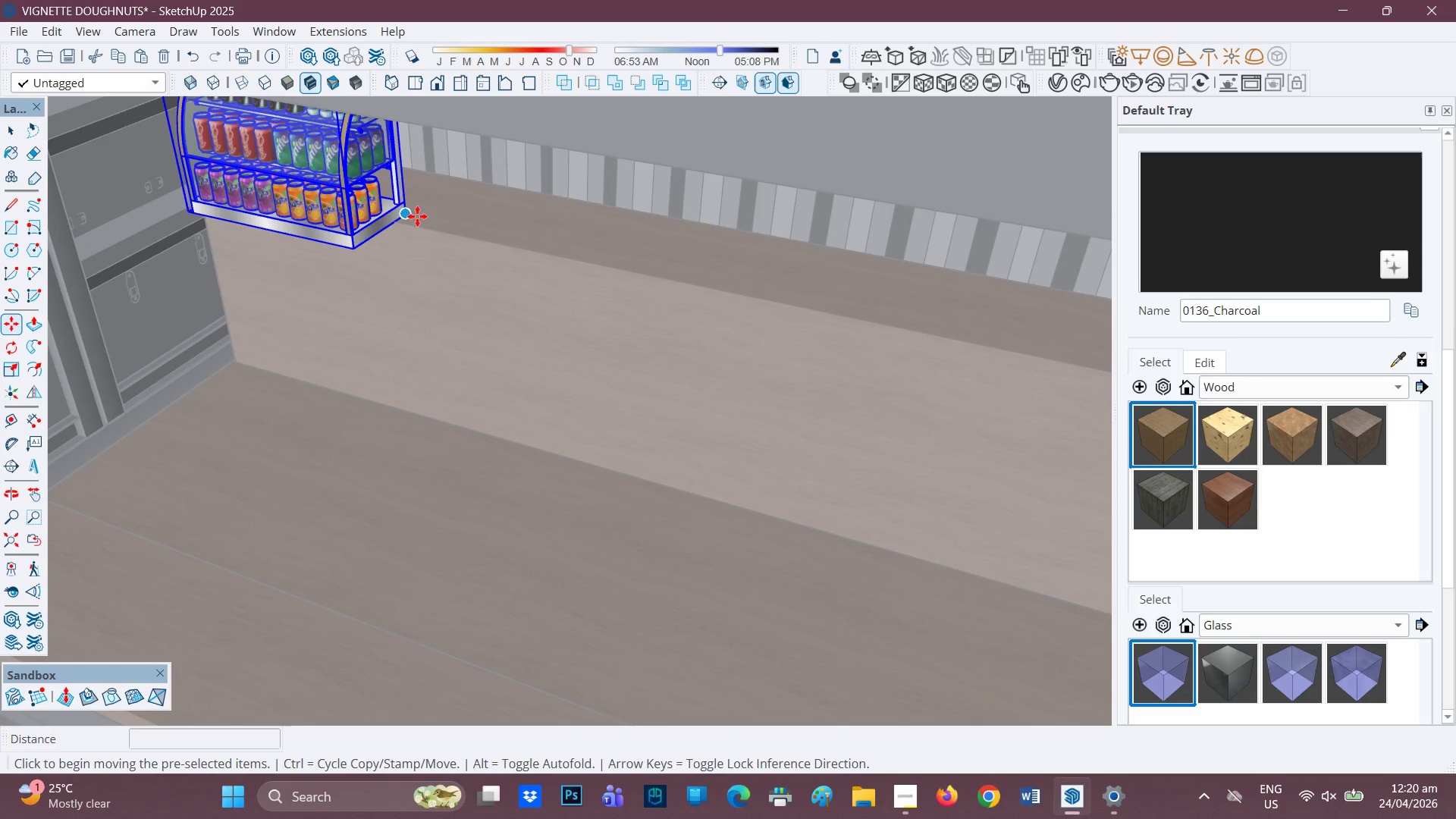 
left_click([411, 215])
 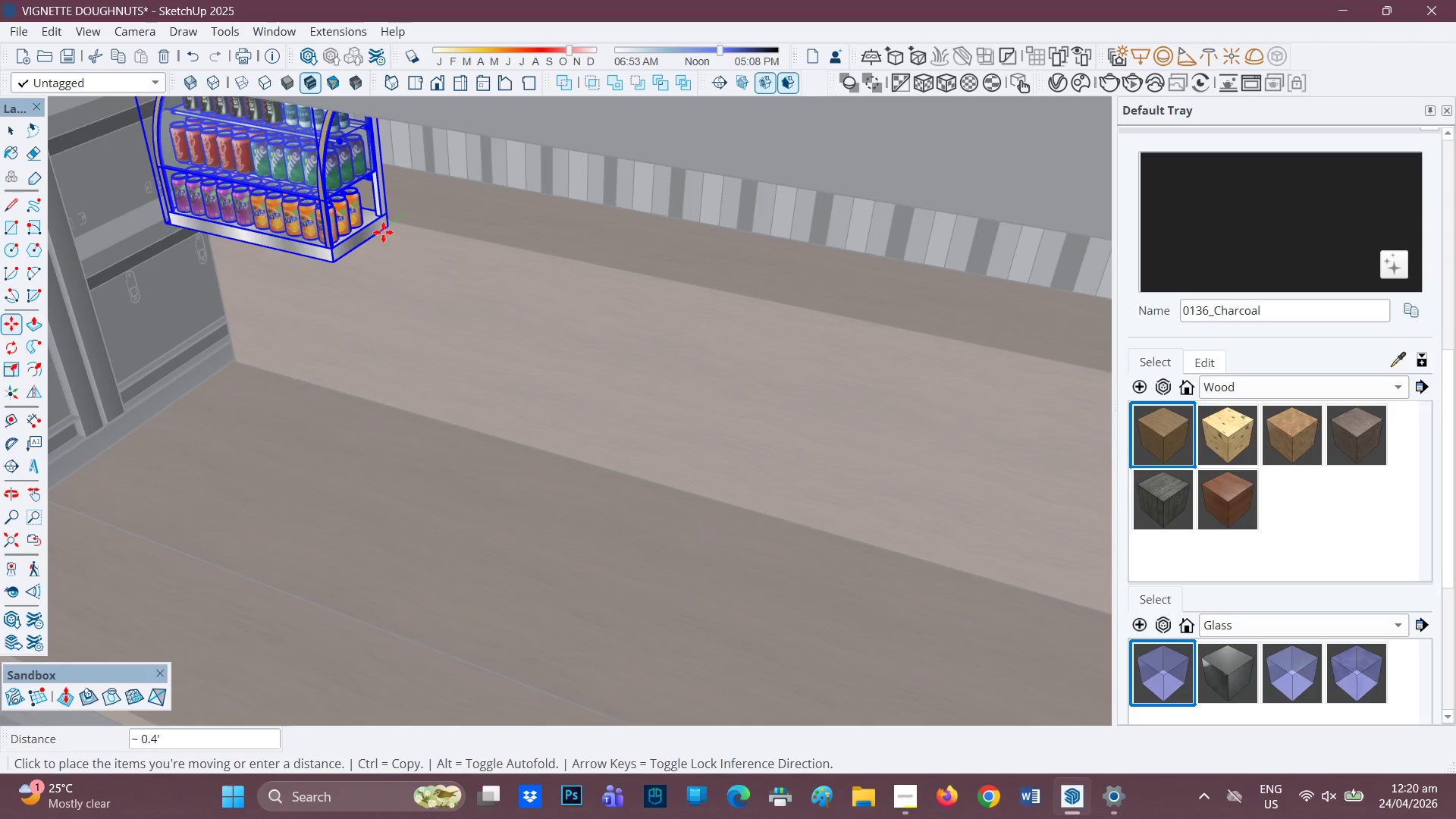 
scroll: coordinate [299, 350], scroll_direction: down, amount: 7.0
 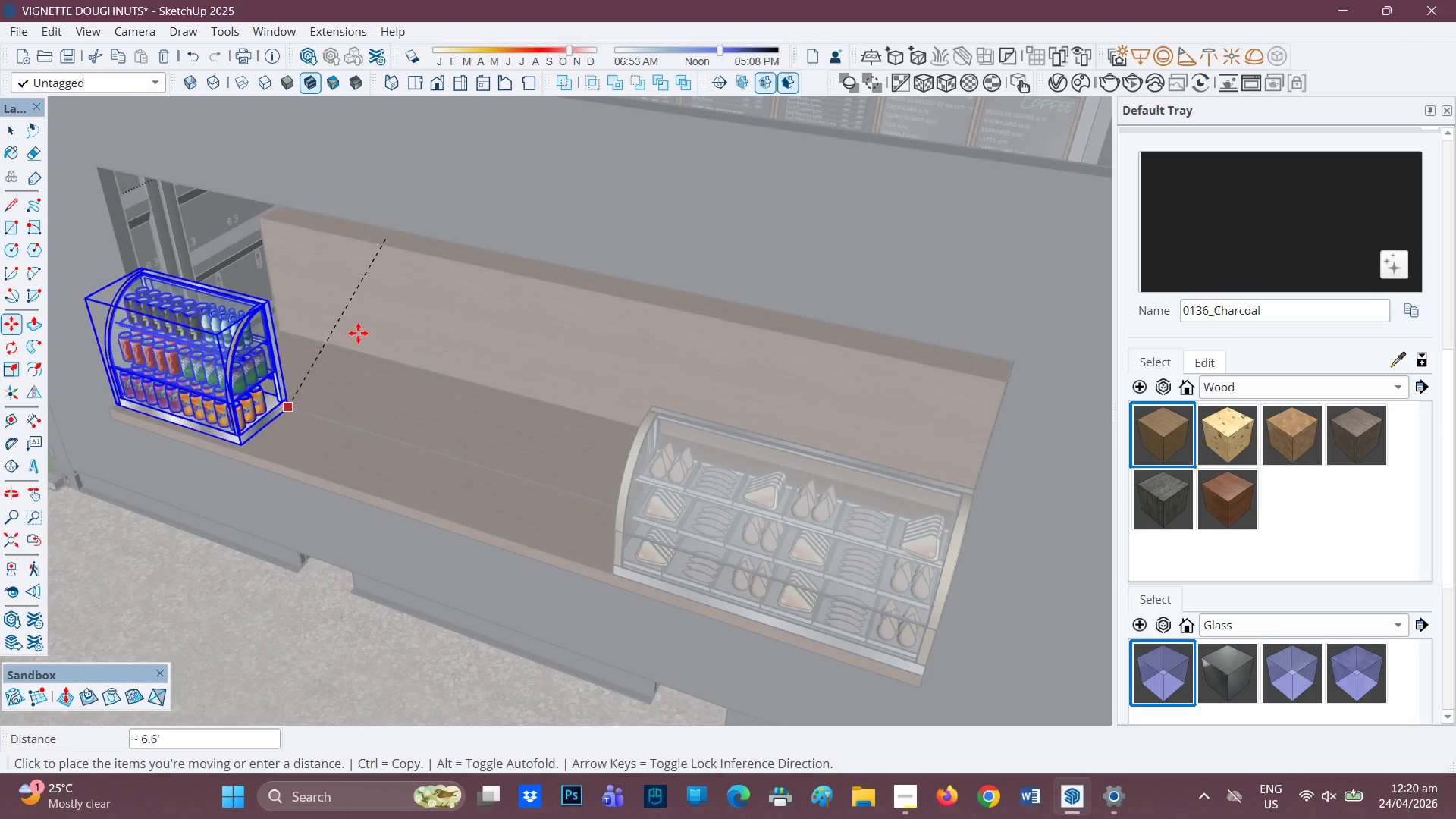 
scroll: coordinate [373, 202], scroll_direction: up, amount: 8.0
 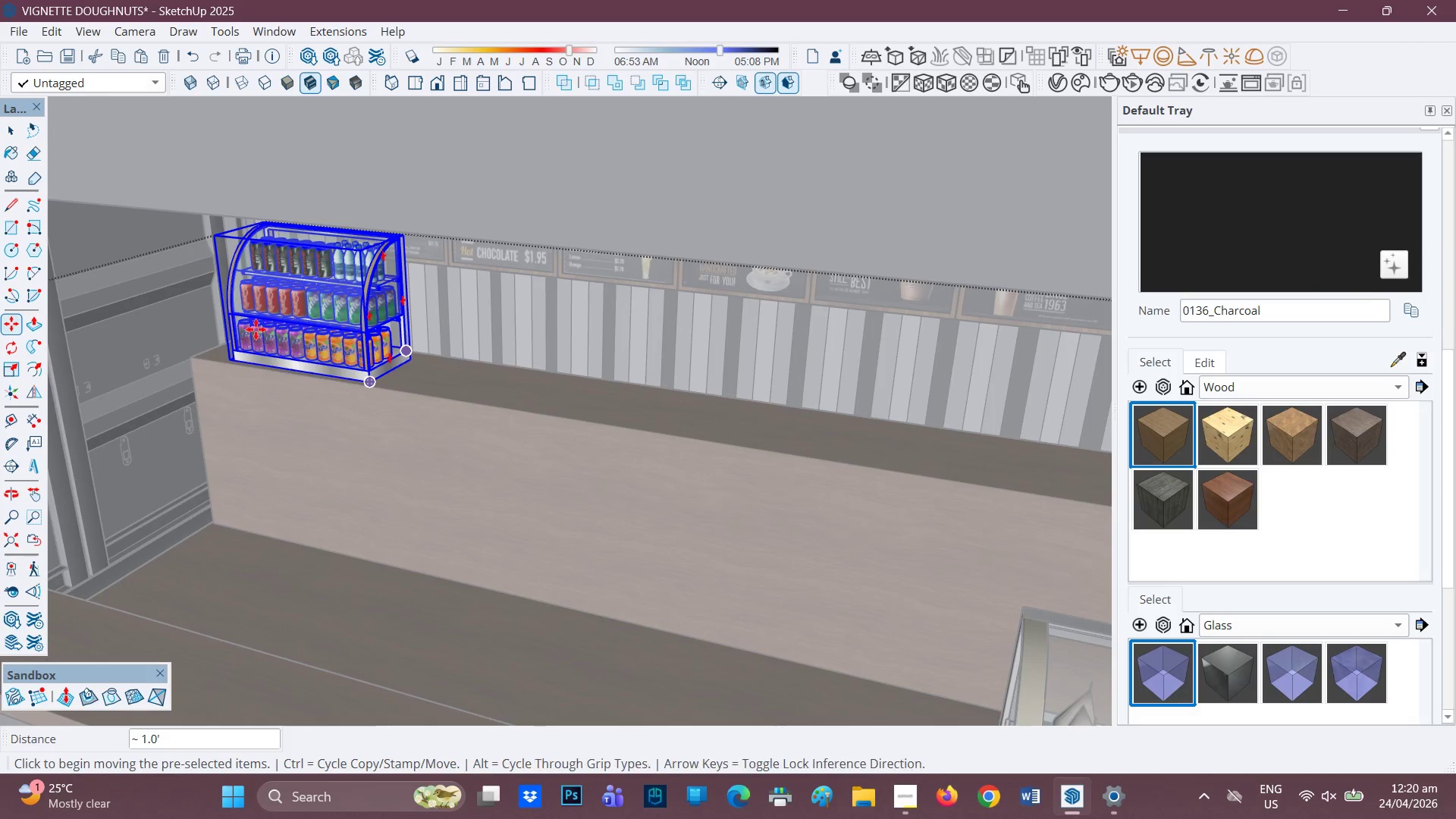 
wait(5.48)
 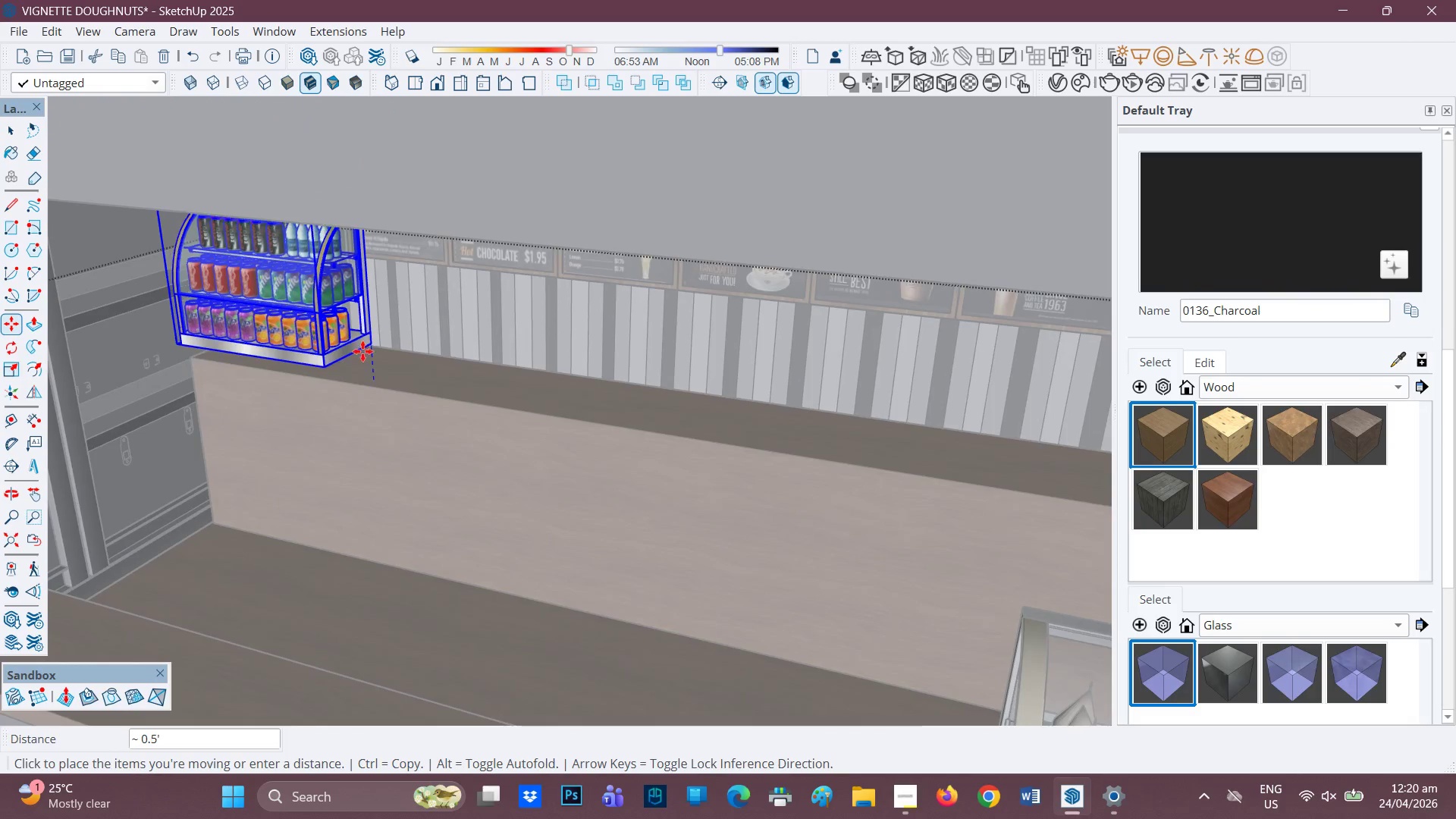 
scroll: coordinate [287, 357], scroll_direction: up, amount: 3.0
 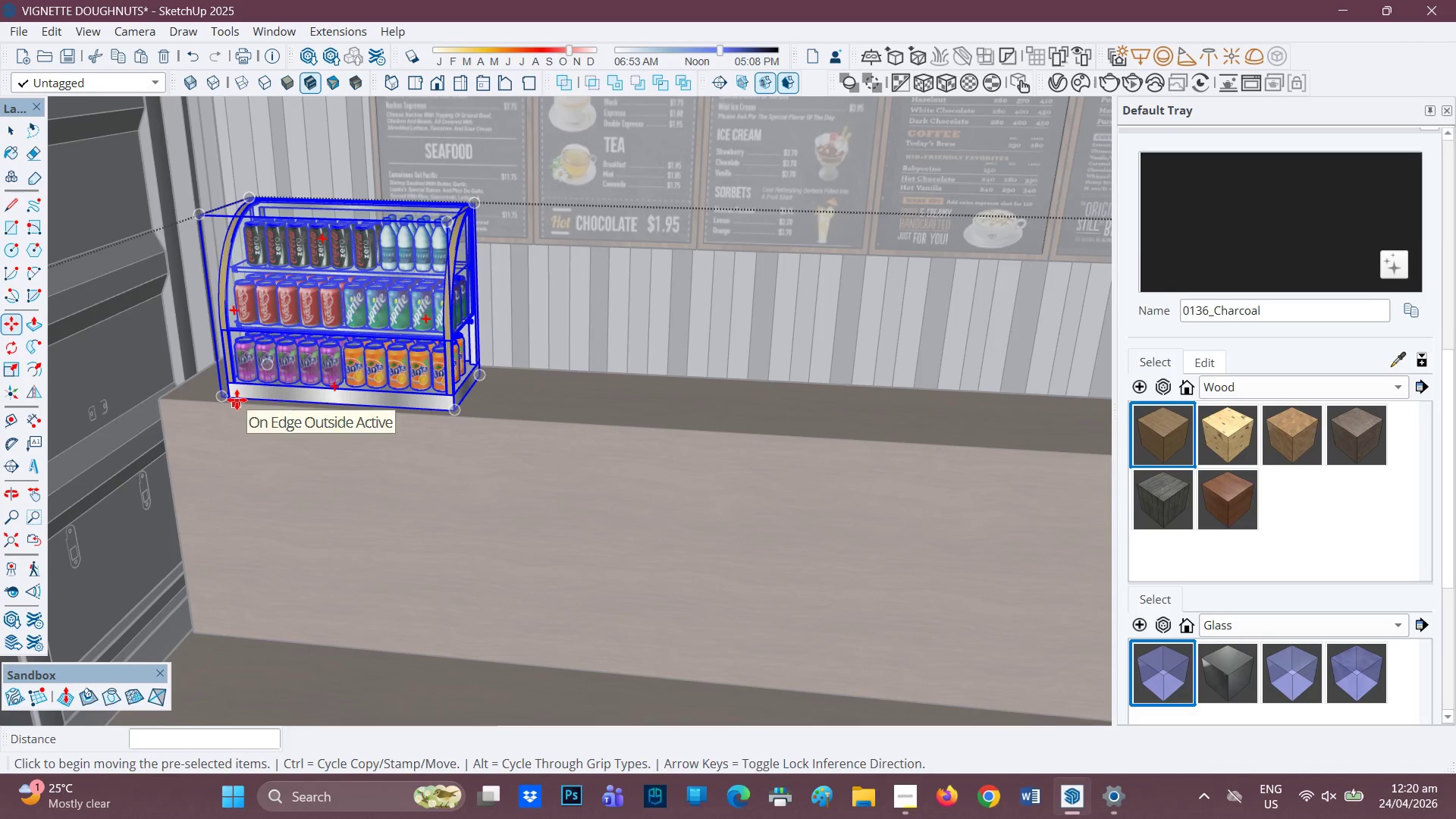 
left_click([226, 397])
 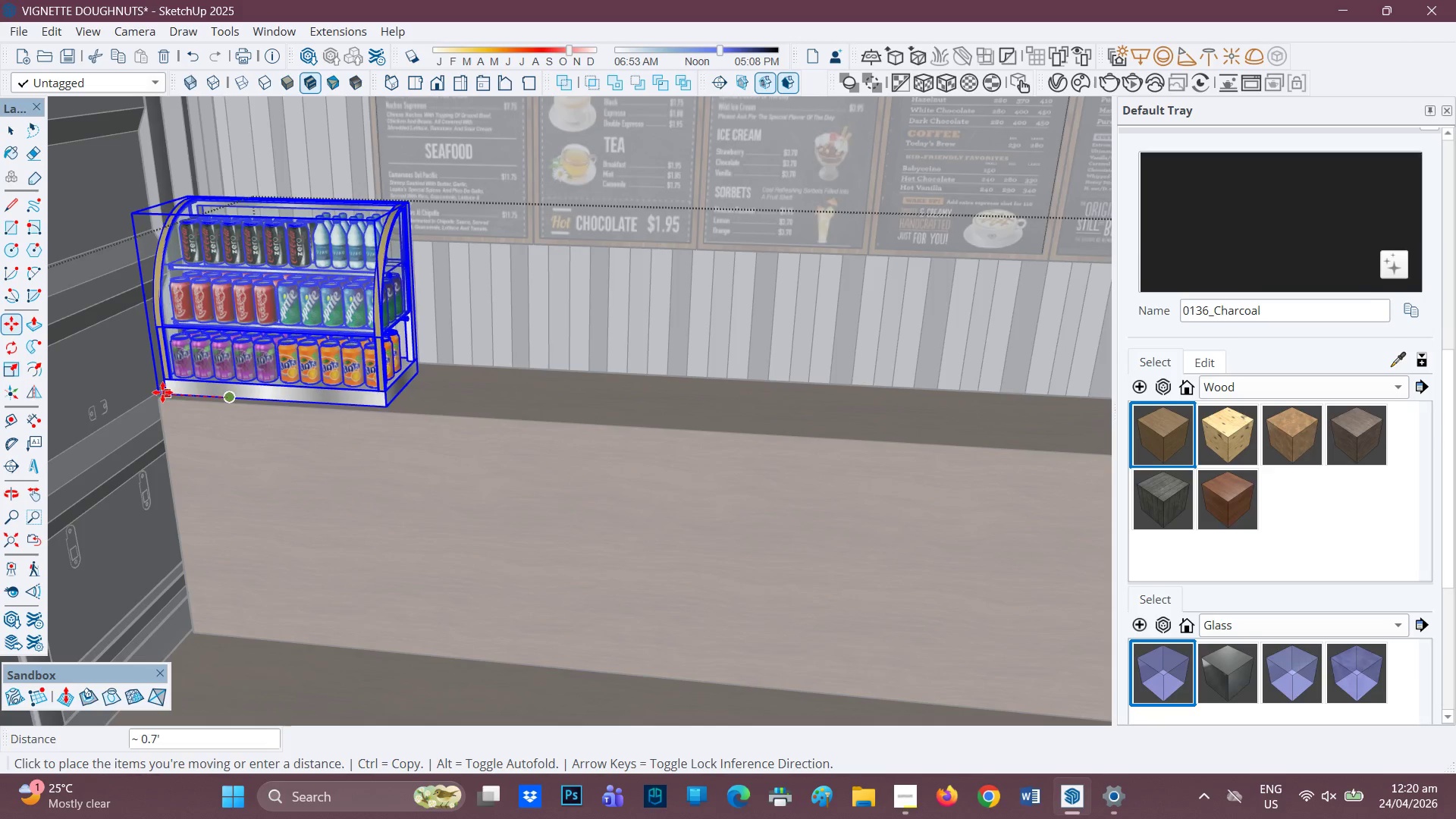 
left_click([162, 392])
 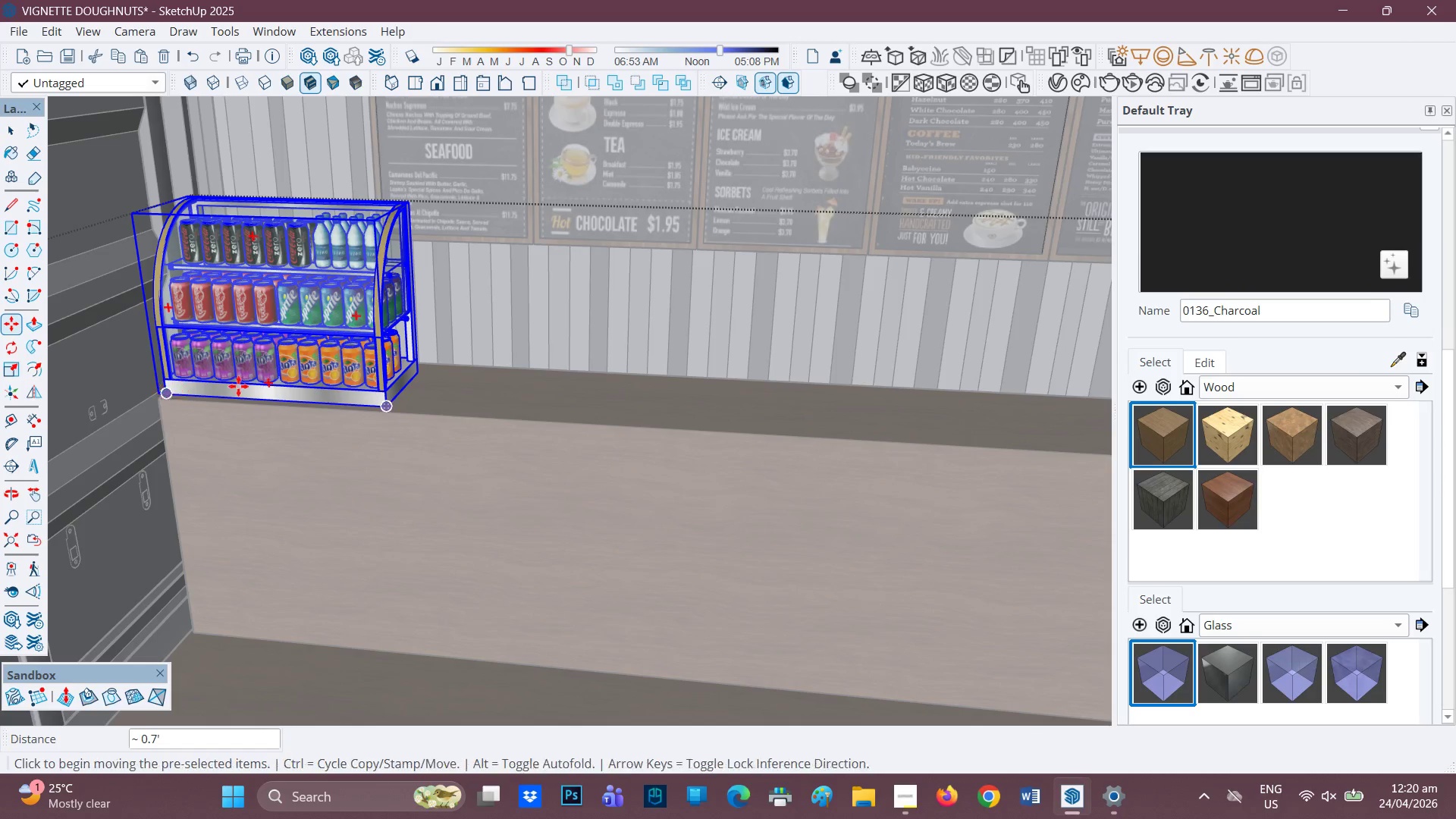 
scroll: coordinate [600, 359], scroll_direction: down, amount: 19.0
 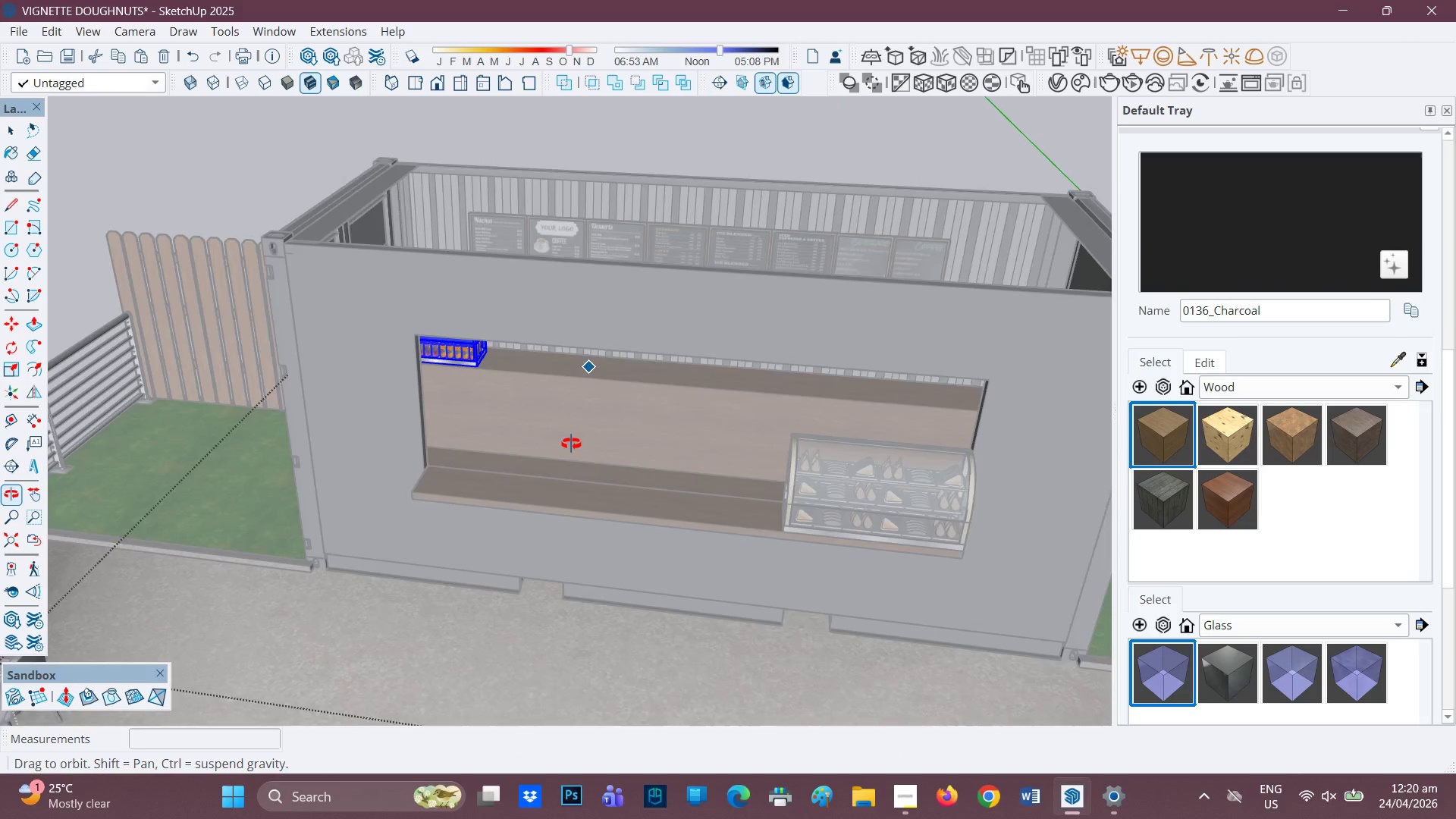 
key(H)
 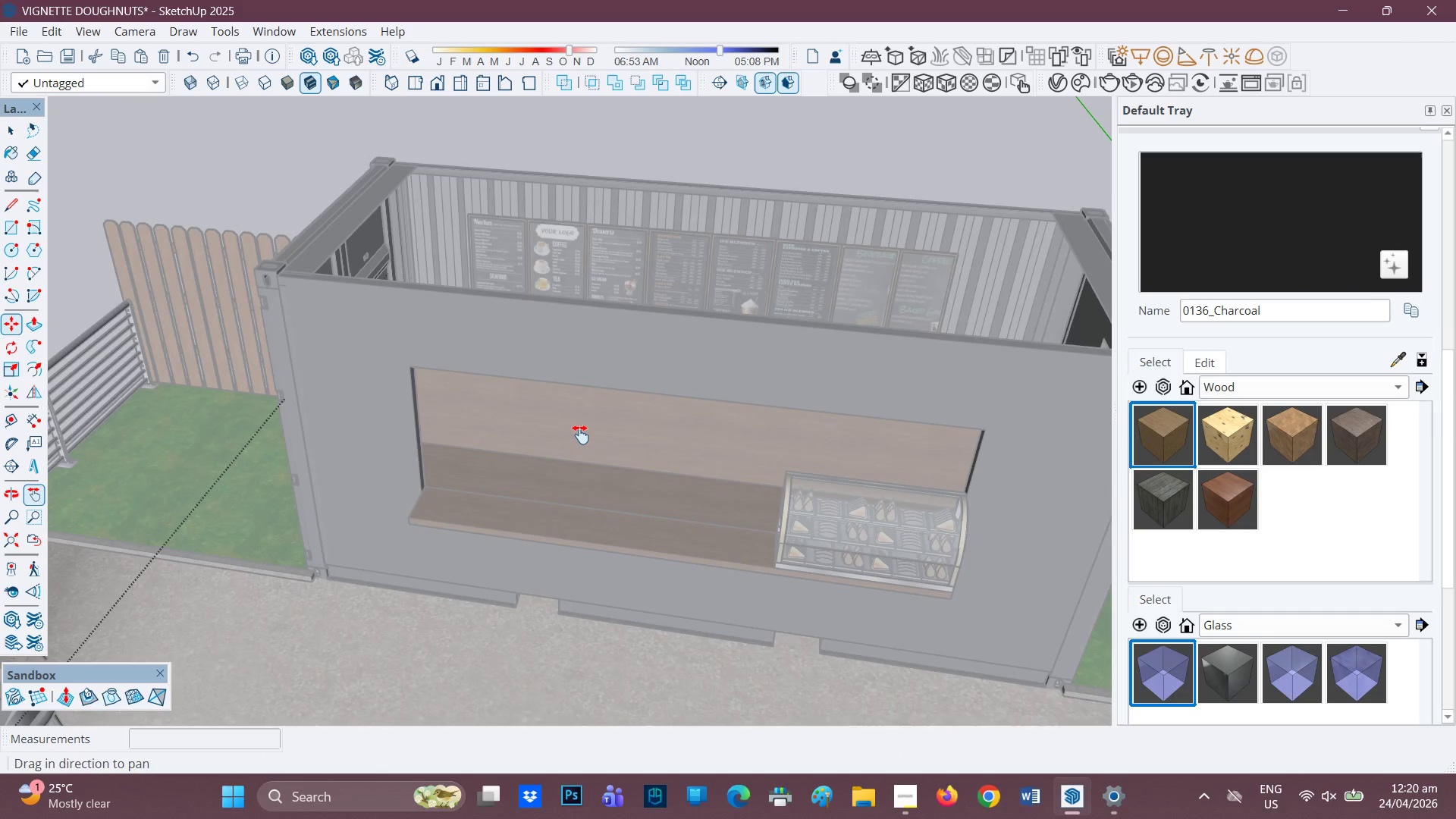 
left_click_drag(start_coordinate=[579, 434], to_coordinate=[276, 544])
 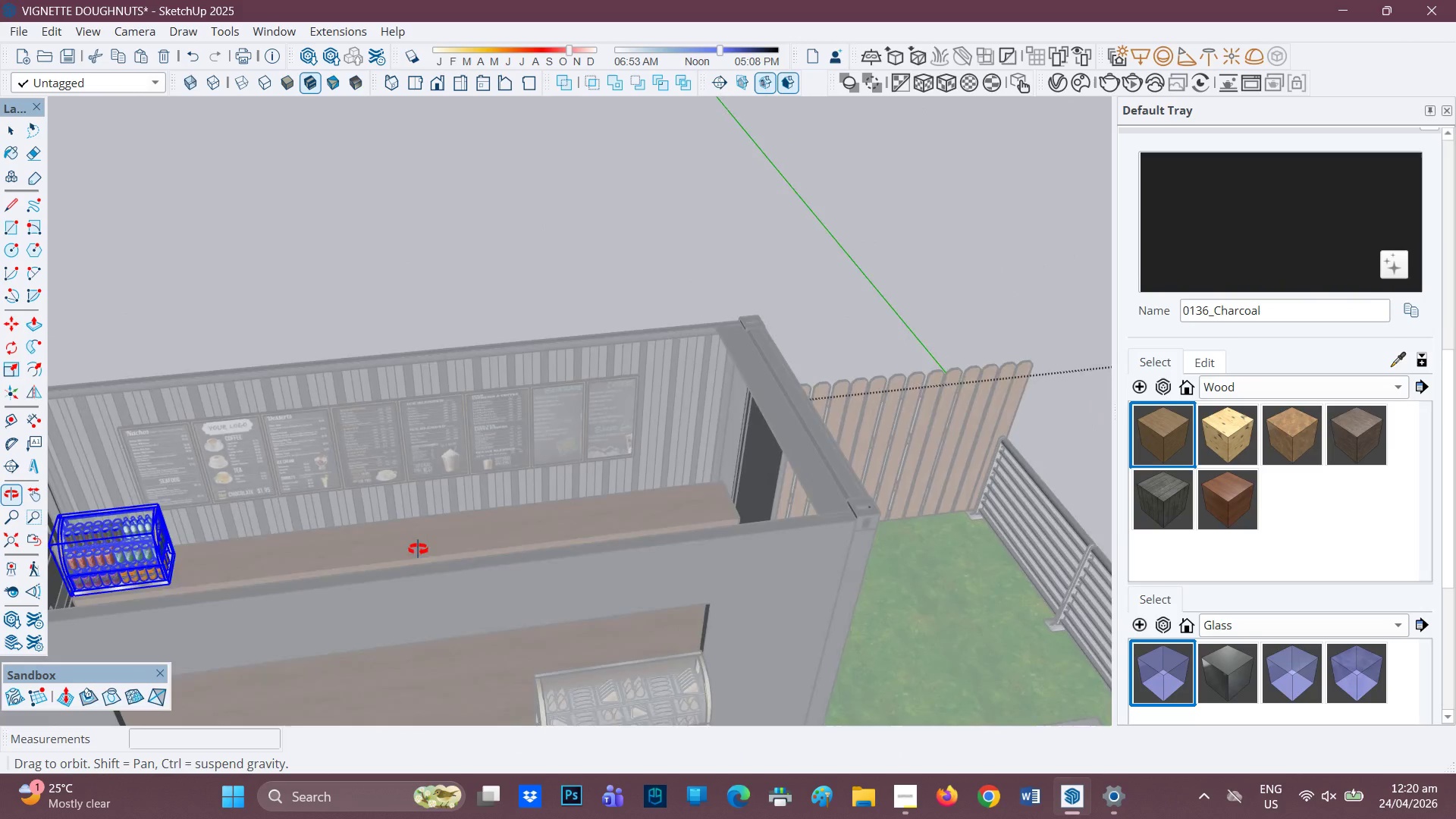 
key(Space)
 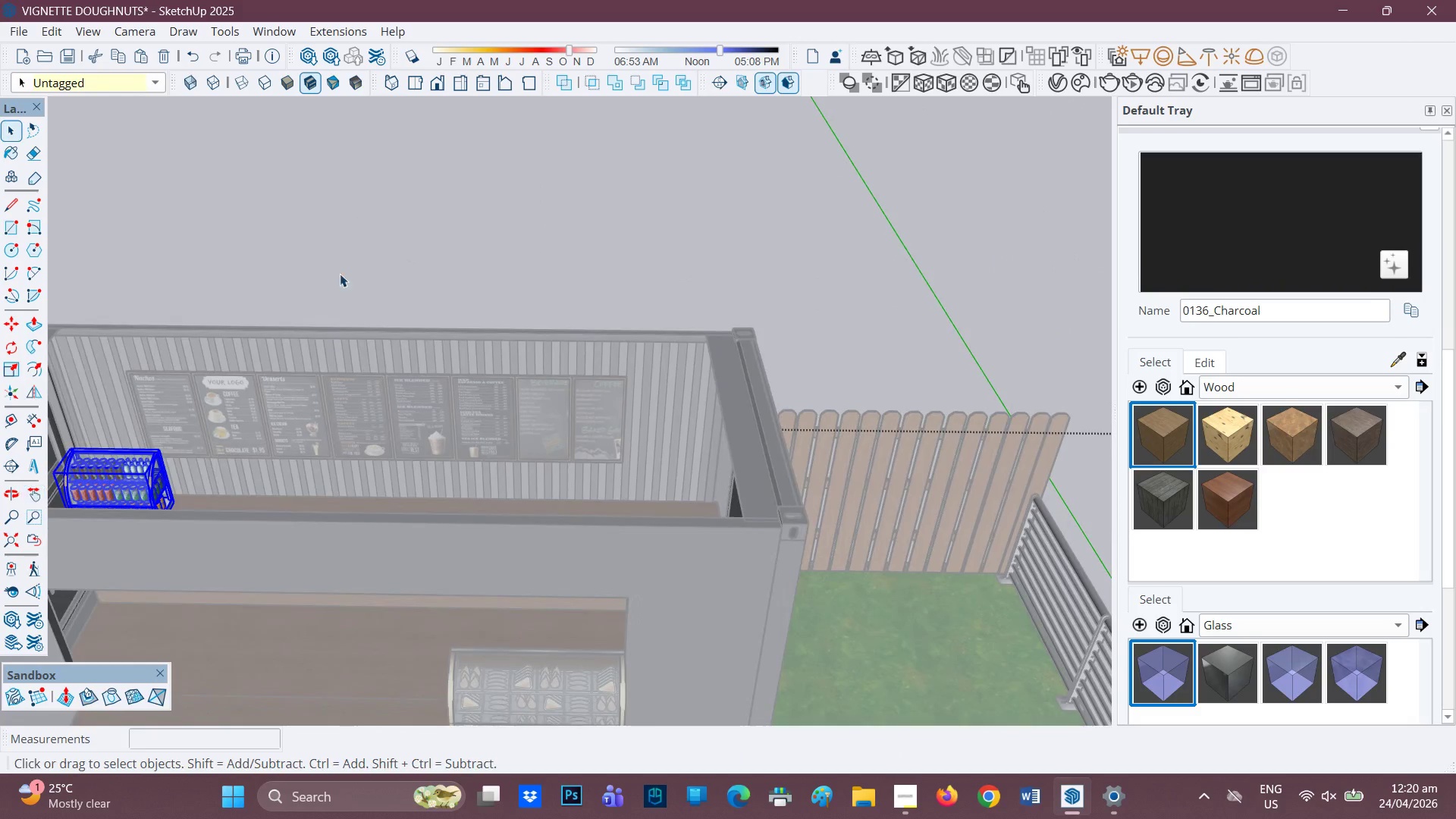 
left_click([344, 253])
 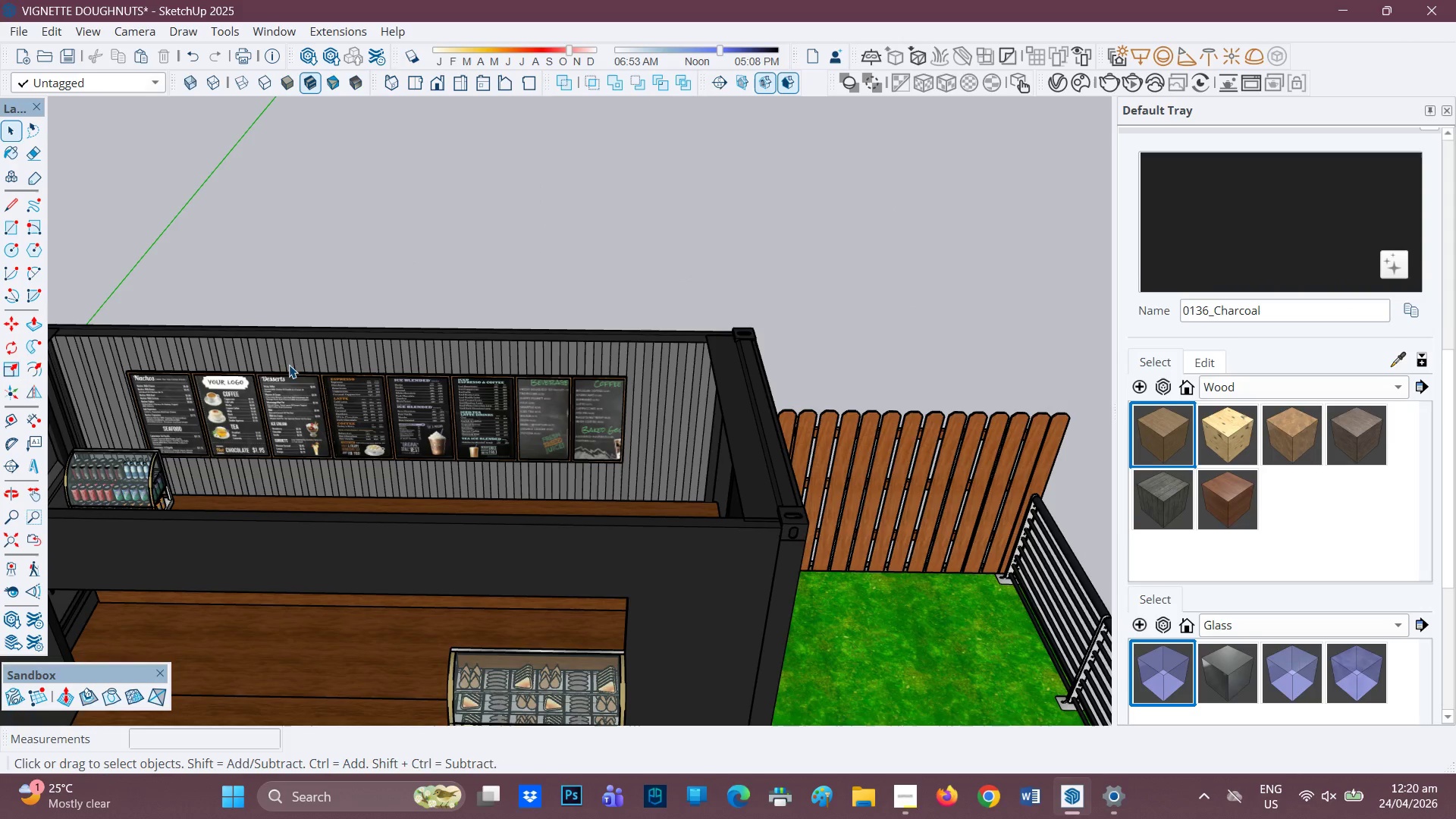 
left_click([288, 401])
 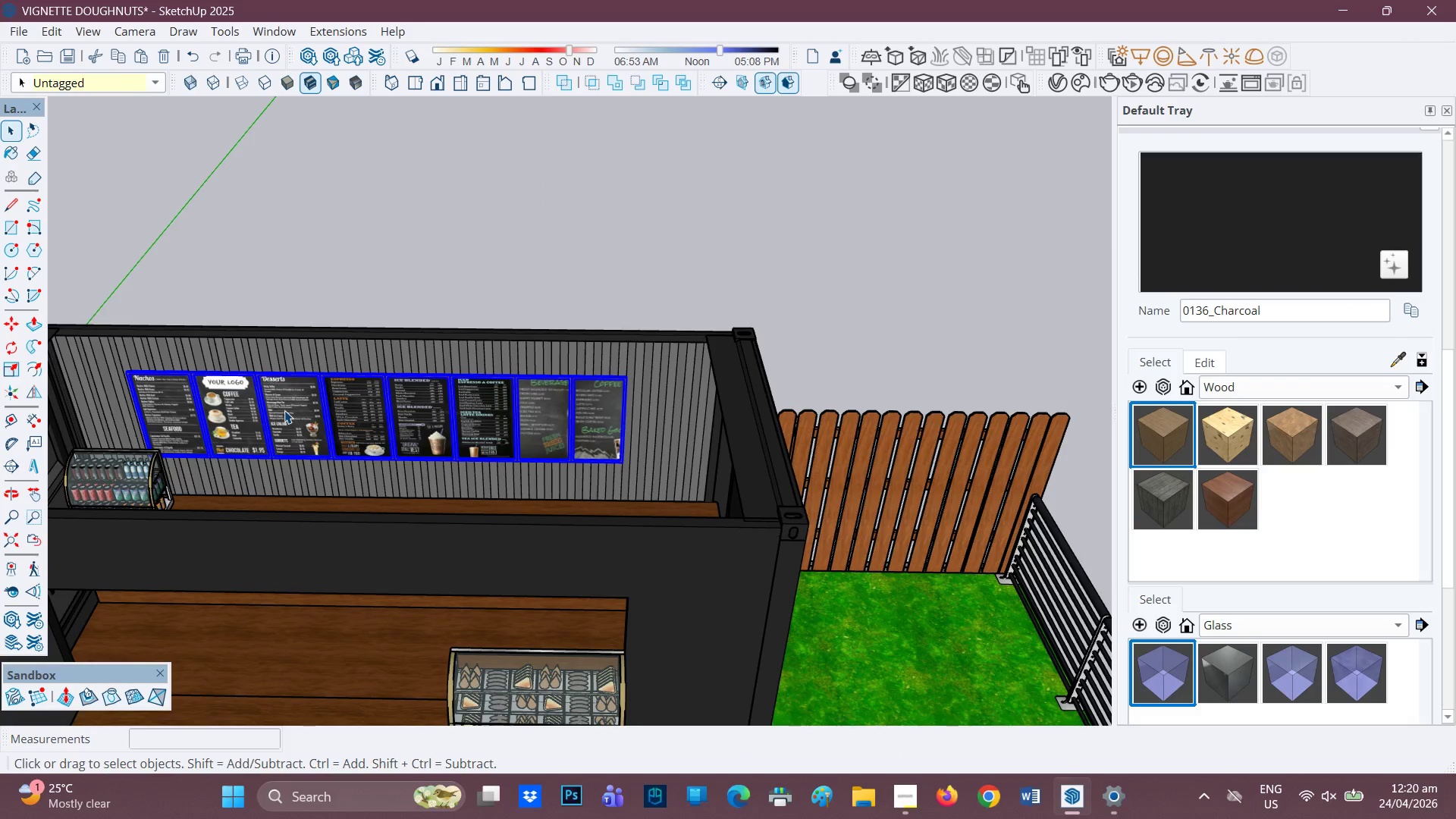 
key(M)
 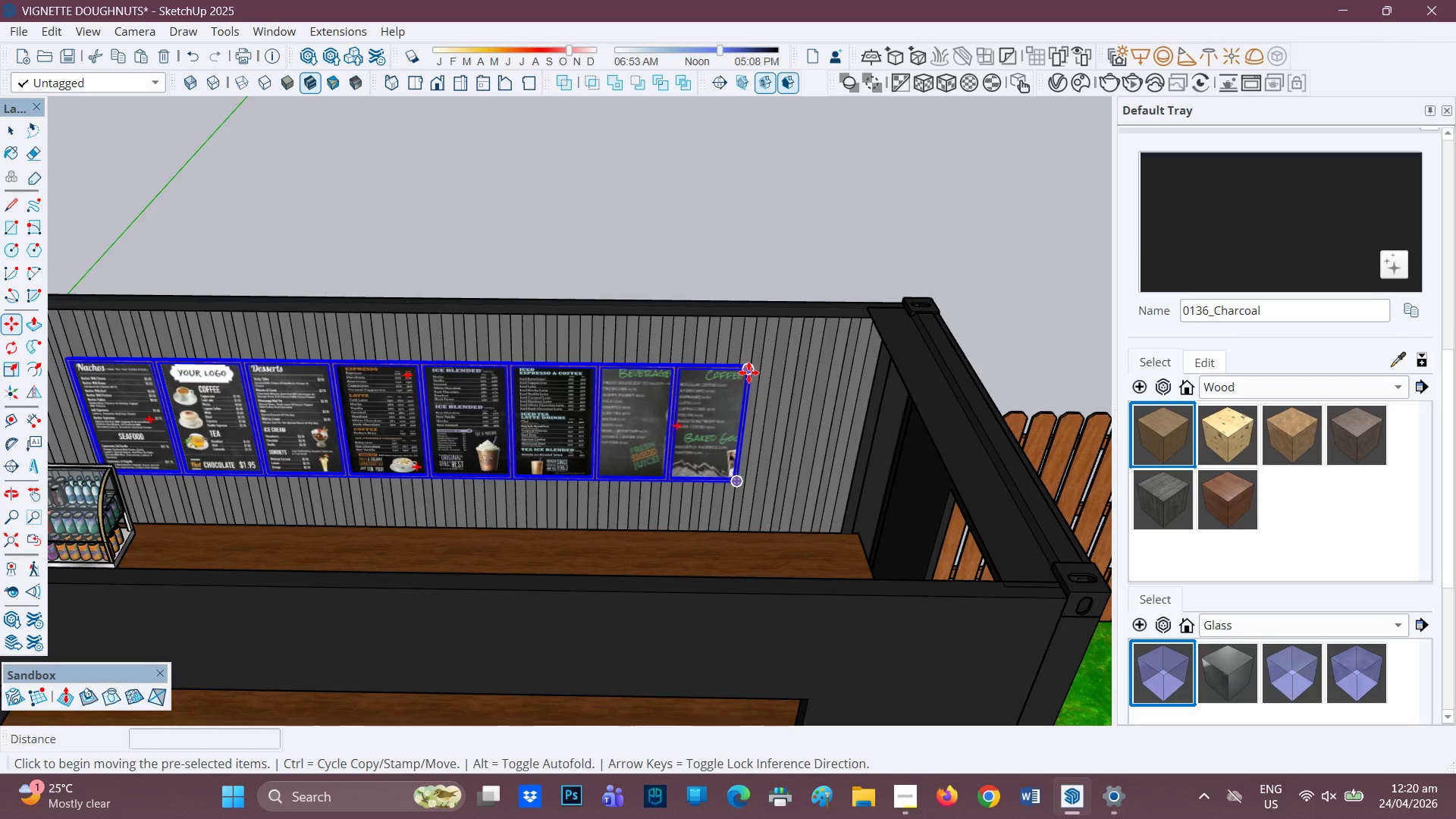 
scroll: coordinate [305, 400], scroll_direction: up, amount: 3.0
 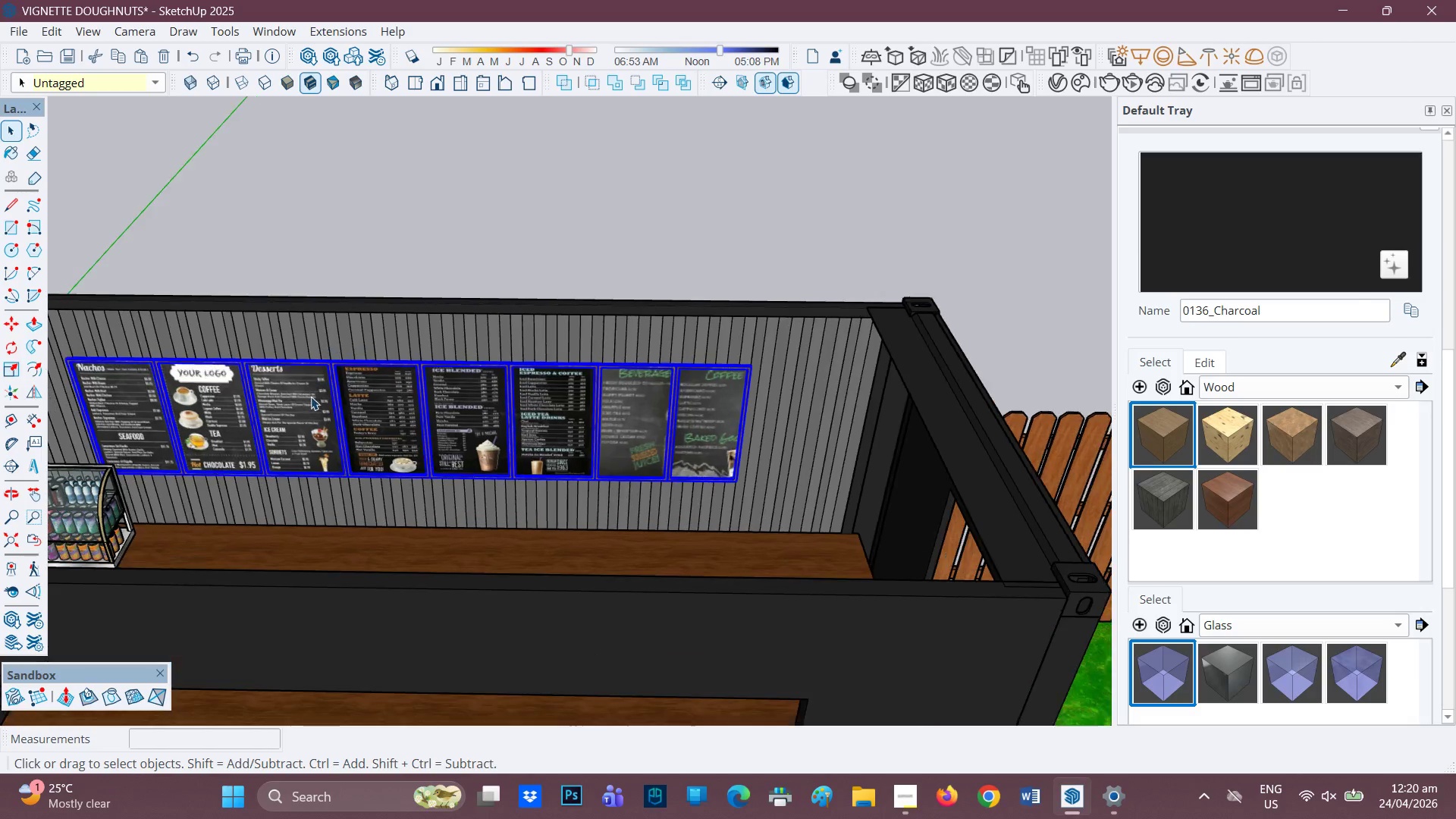 
left_click([752, 370])
 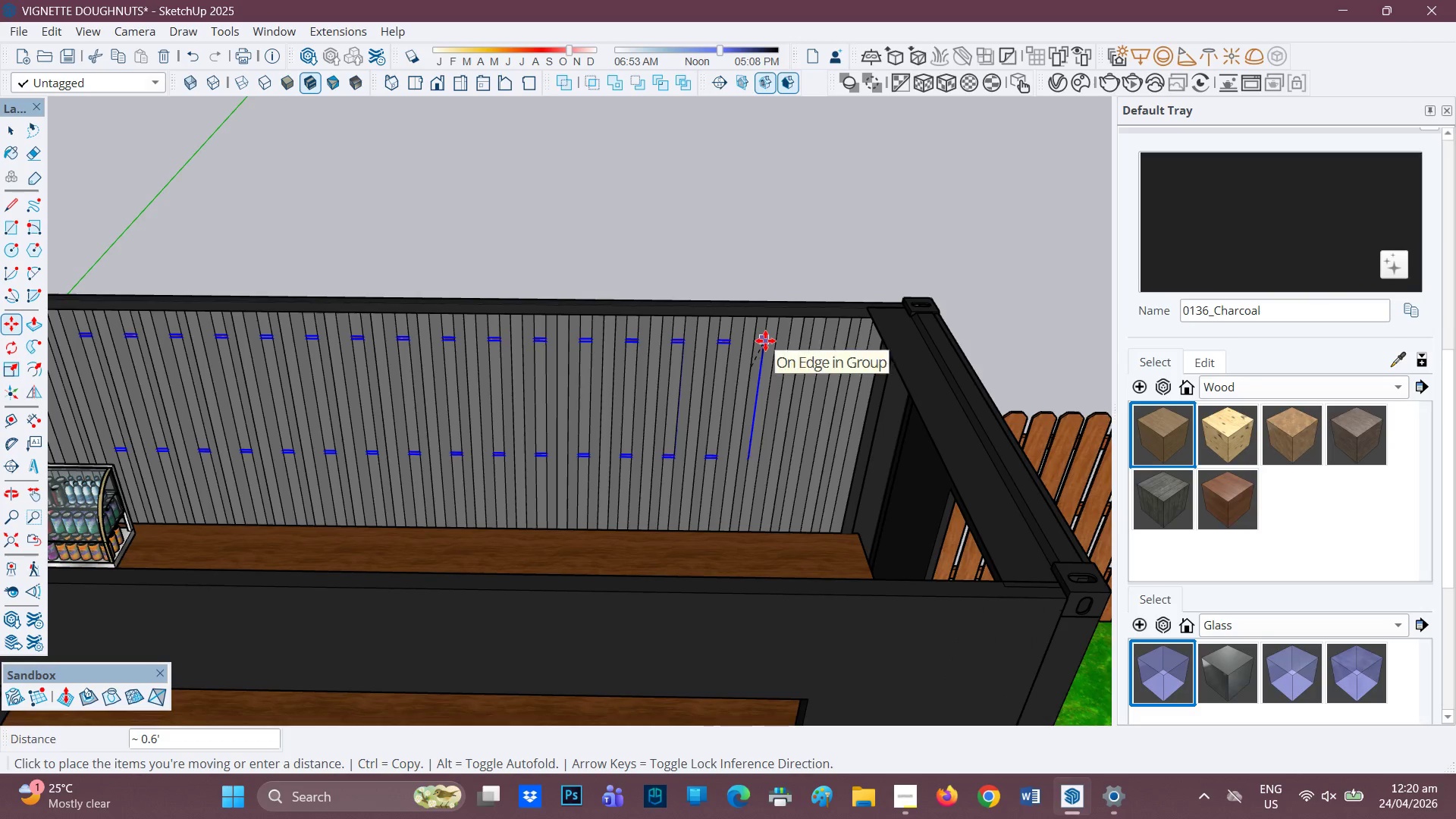 
key(Space)
 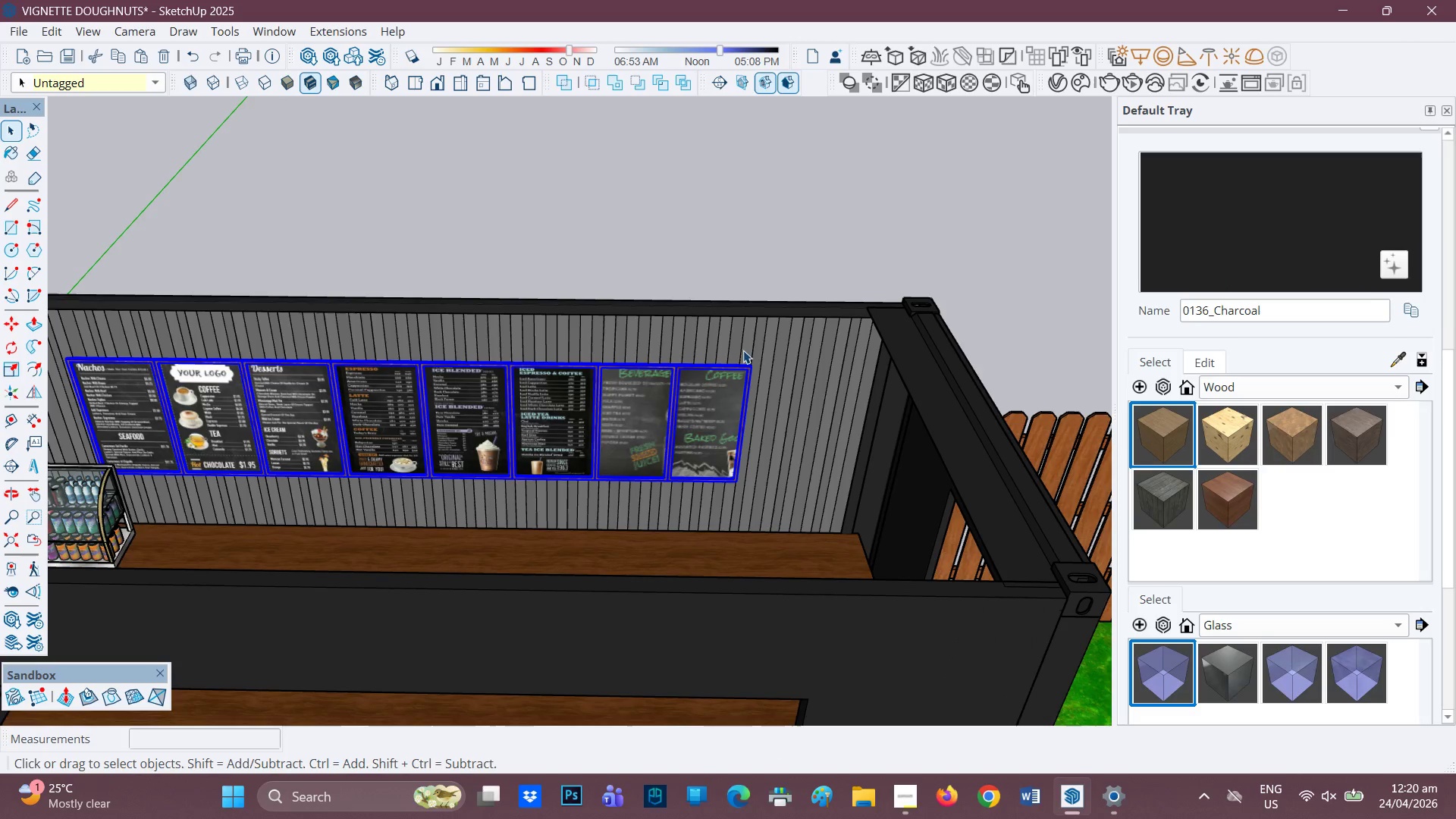 
scroll: coordinate [691, 384], scroll_direction: up, amount: 2.0
 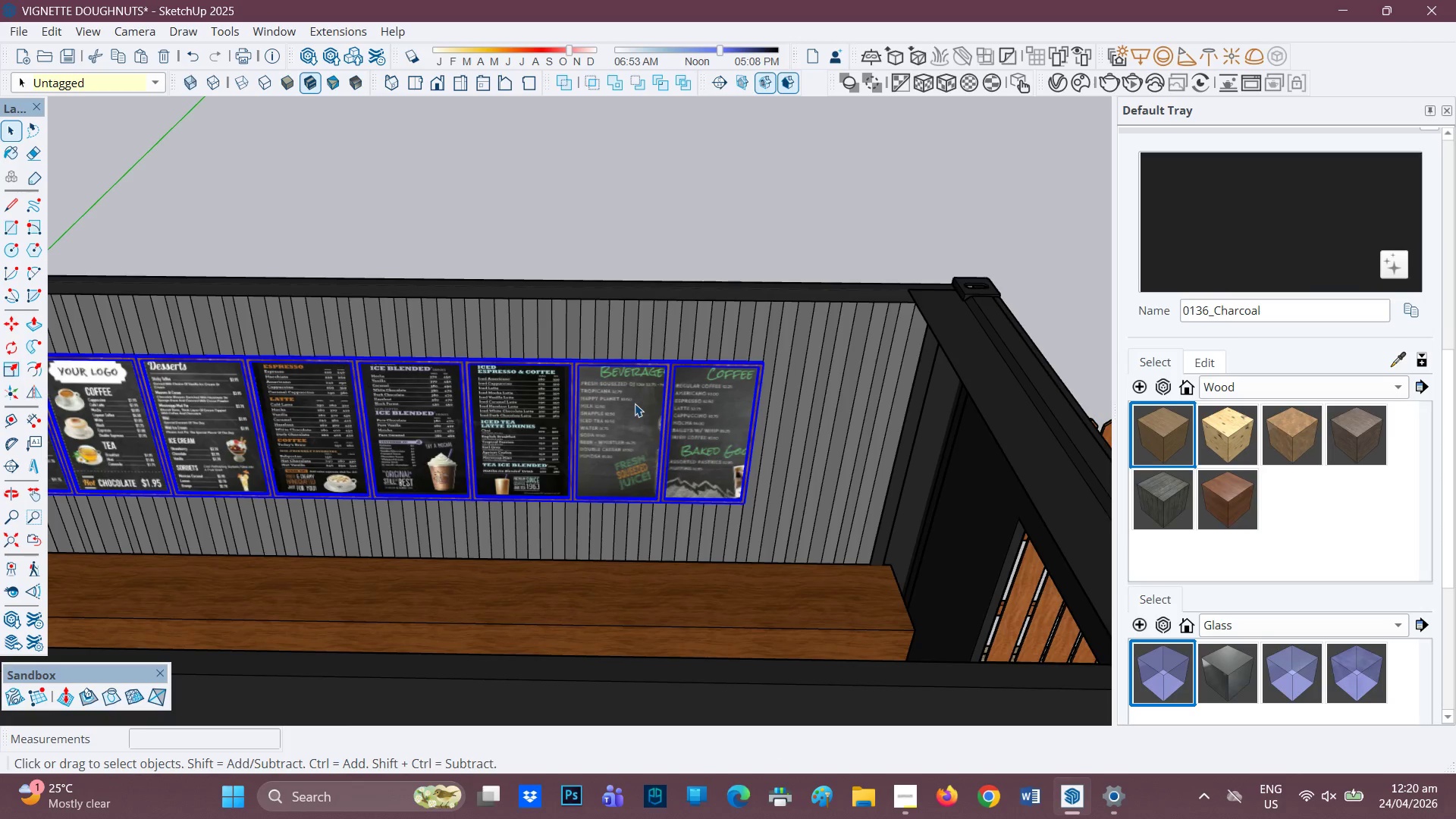 
key(M)
 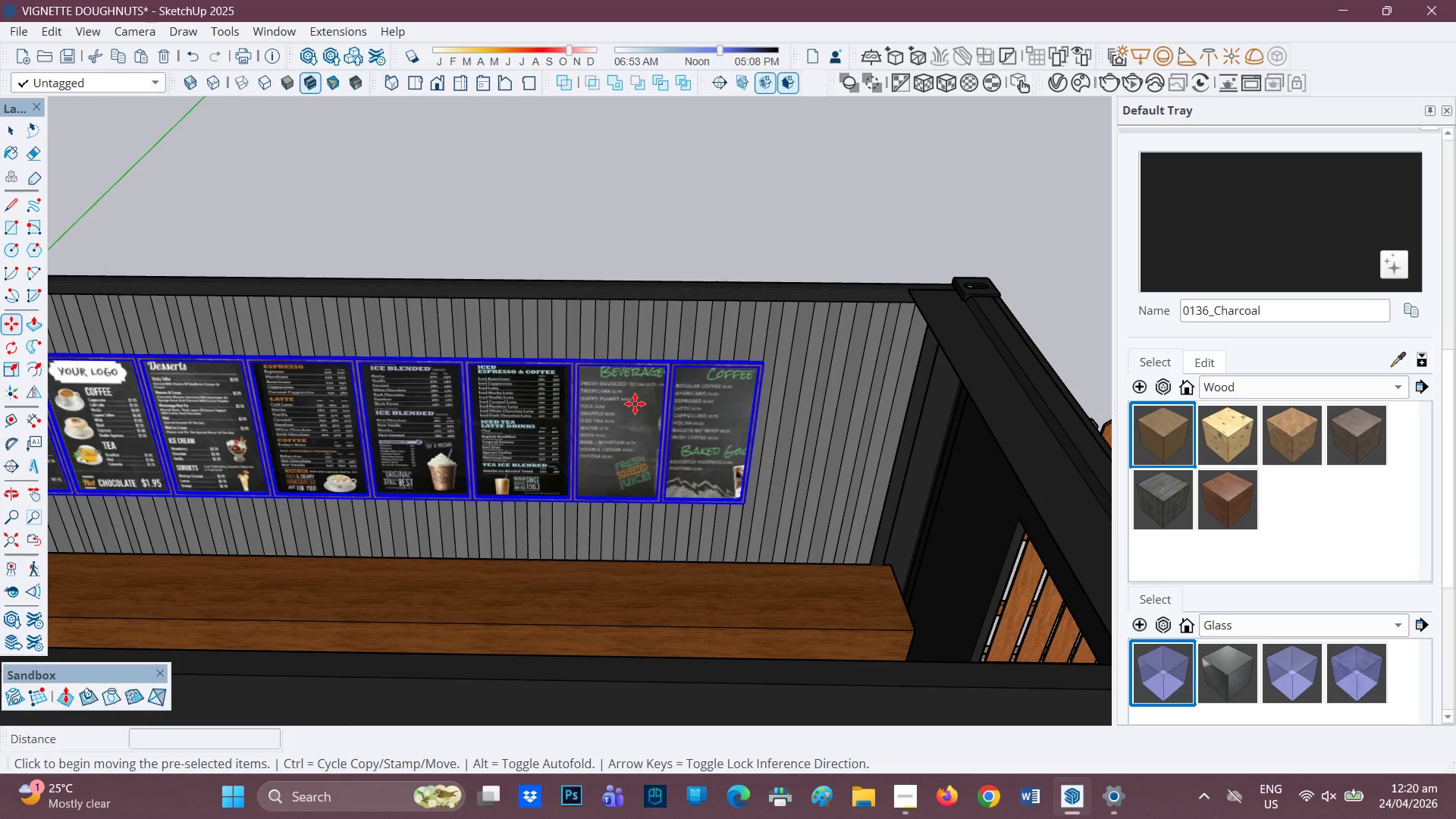 
left_click([635, 403])
 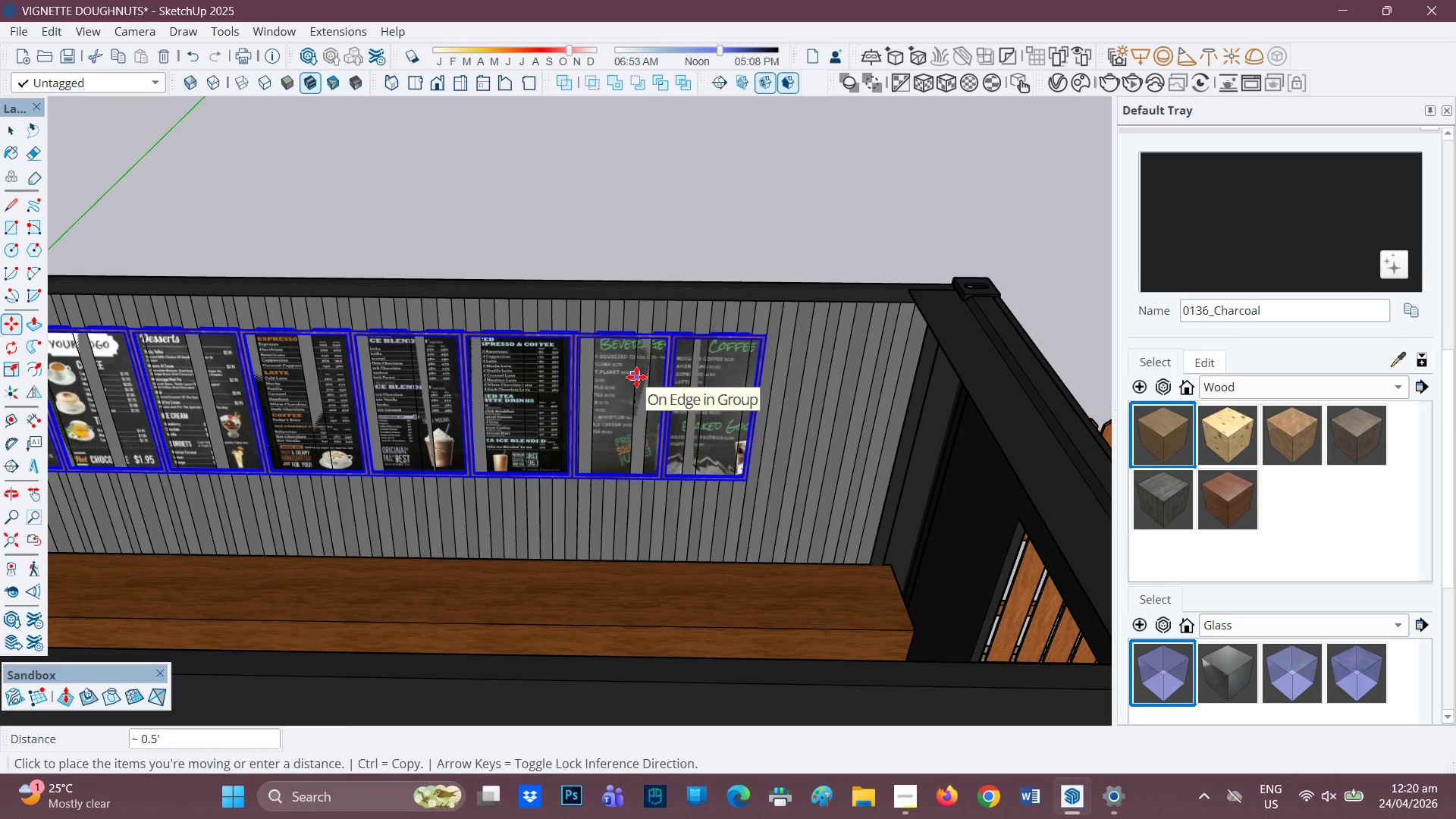 
key(Space)
 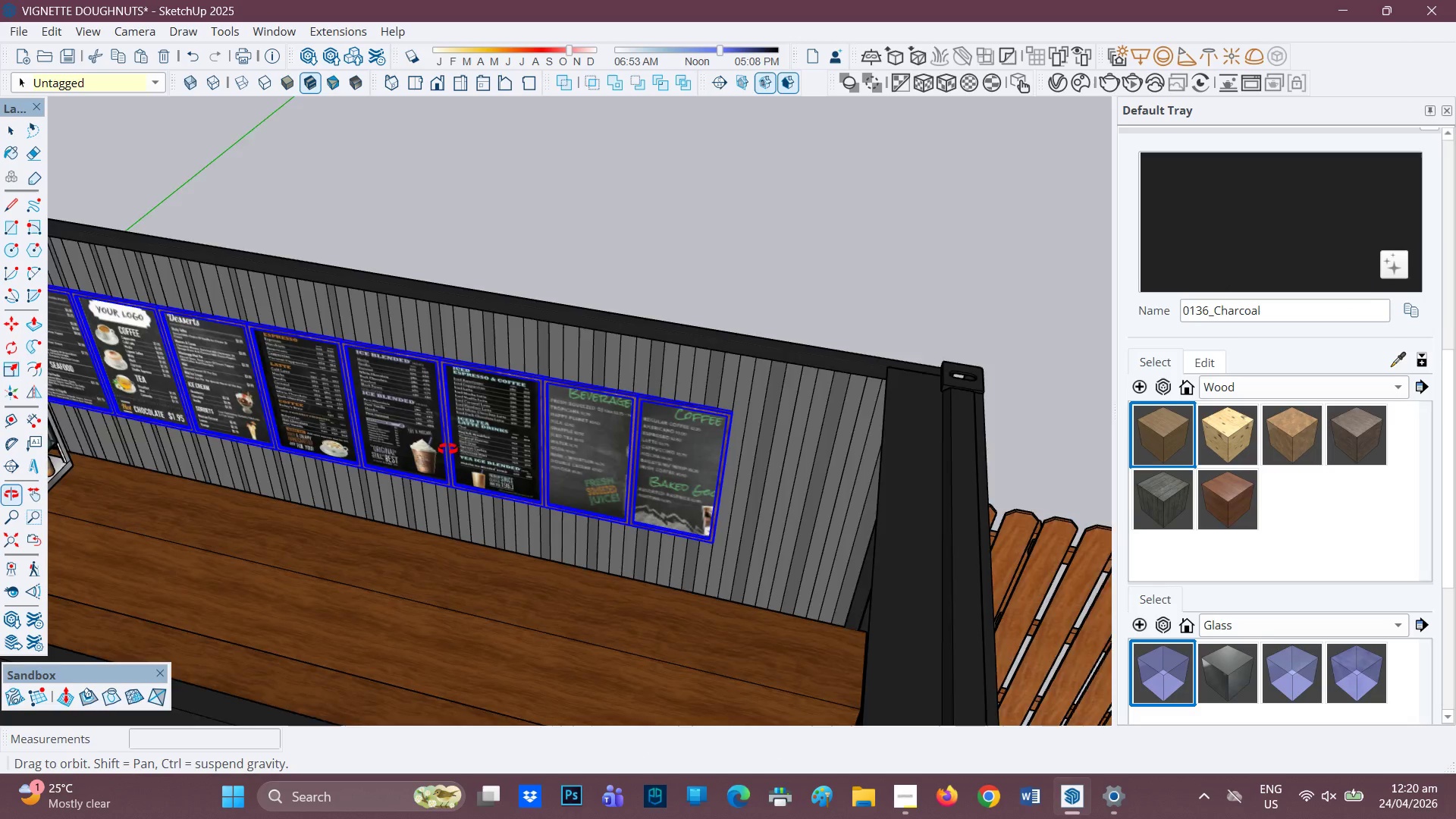 
key(M)
 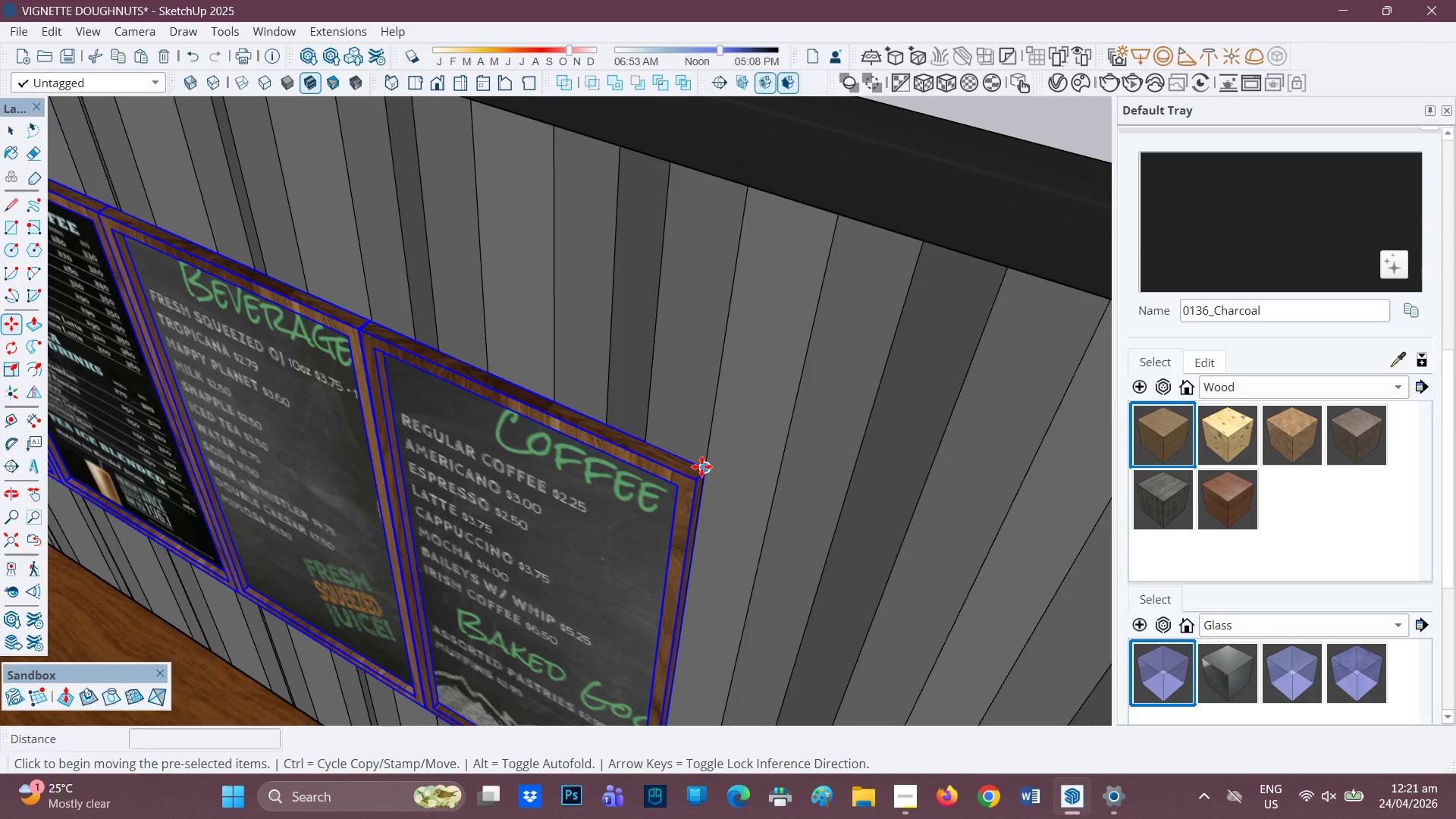 
scroll: coordinate [708, 461], scroll_direction: up, amount: 16.0
 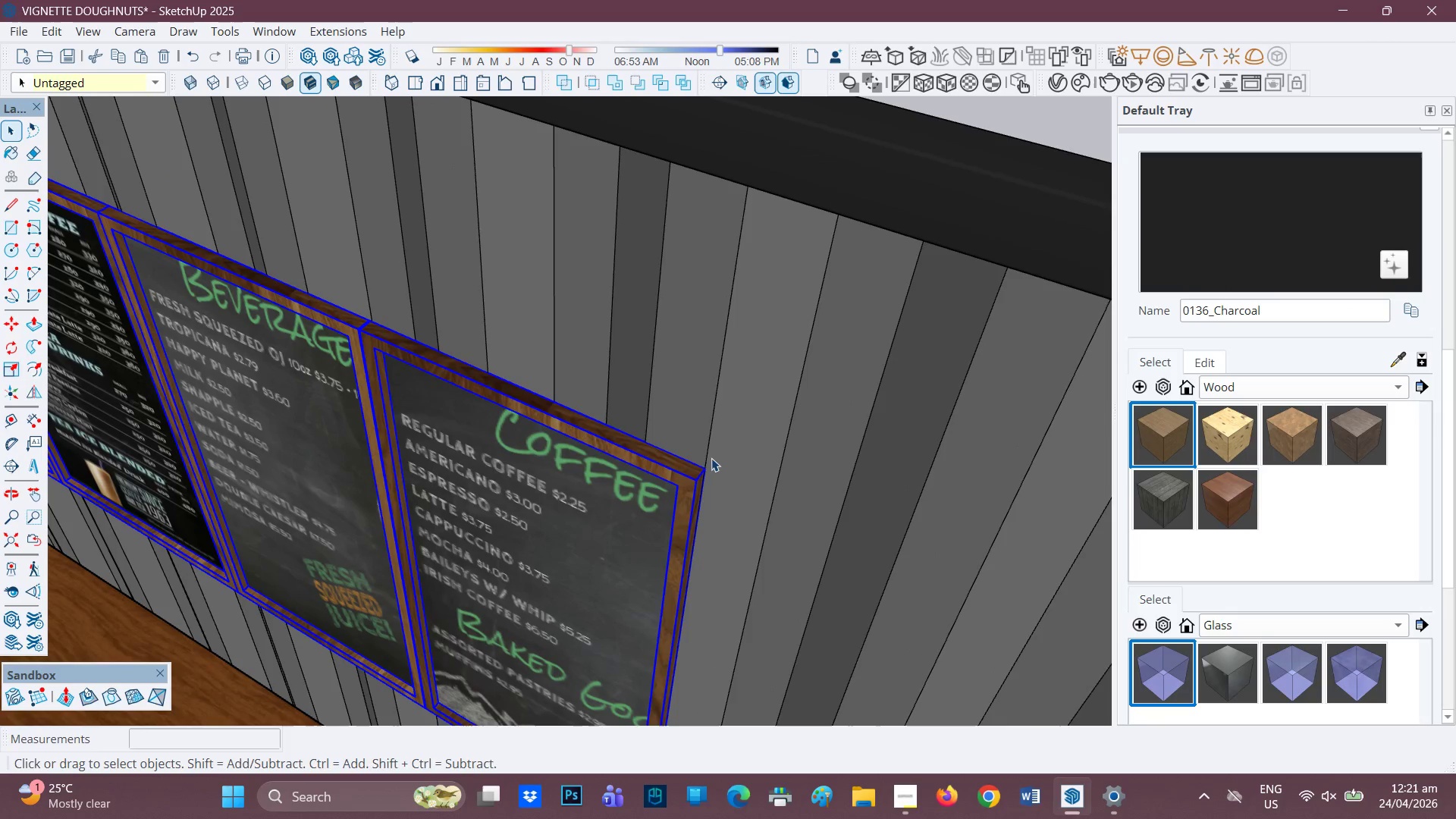 
left_click([701, 466])
 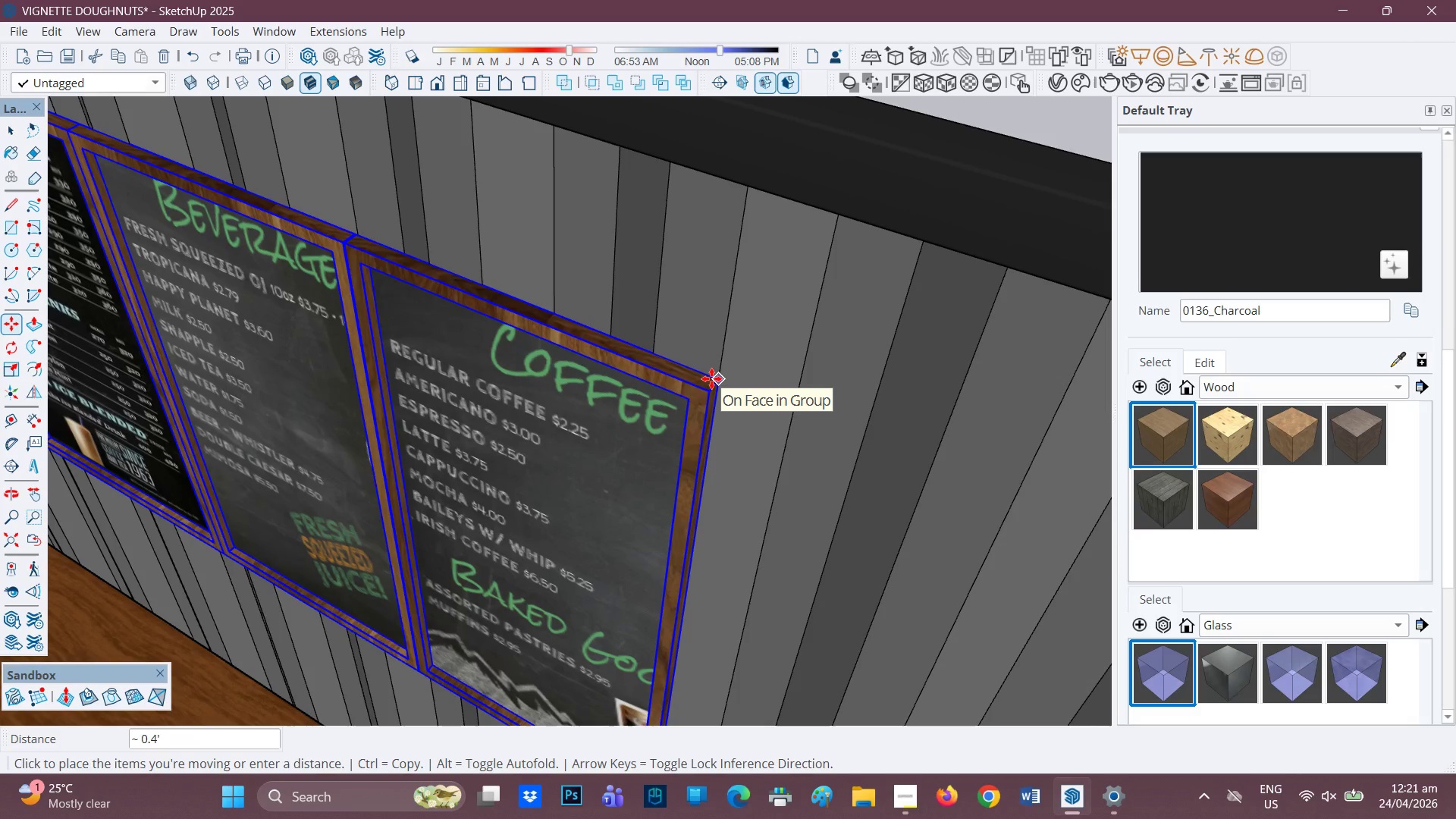 
left_click([711, 378])
 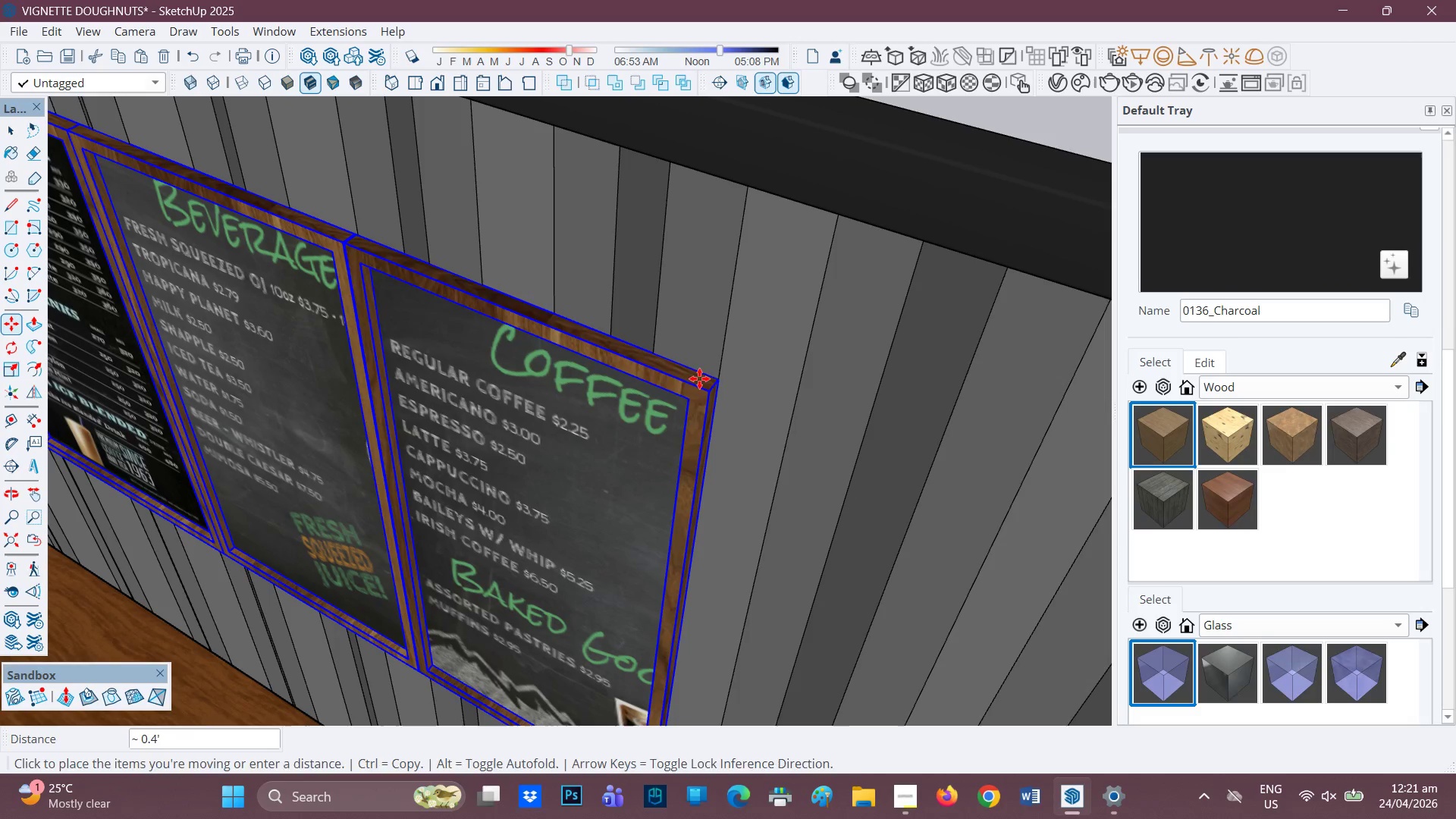 
scroll: coordinate [276, 441], scroll_direction: down, amount: 24.0
 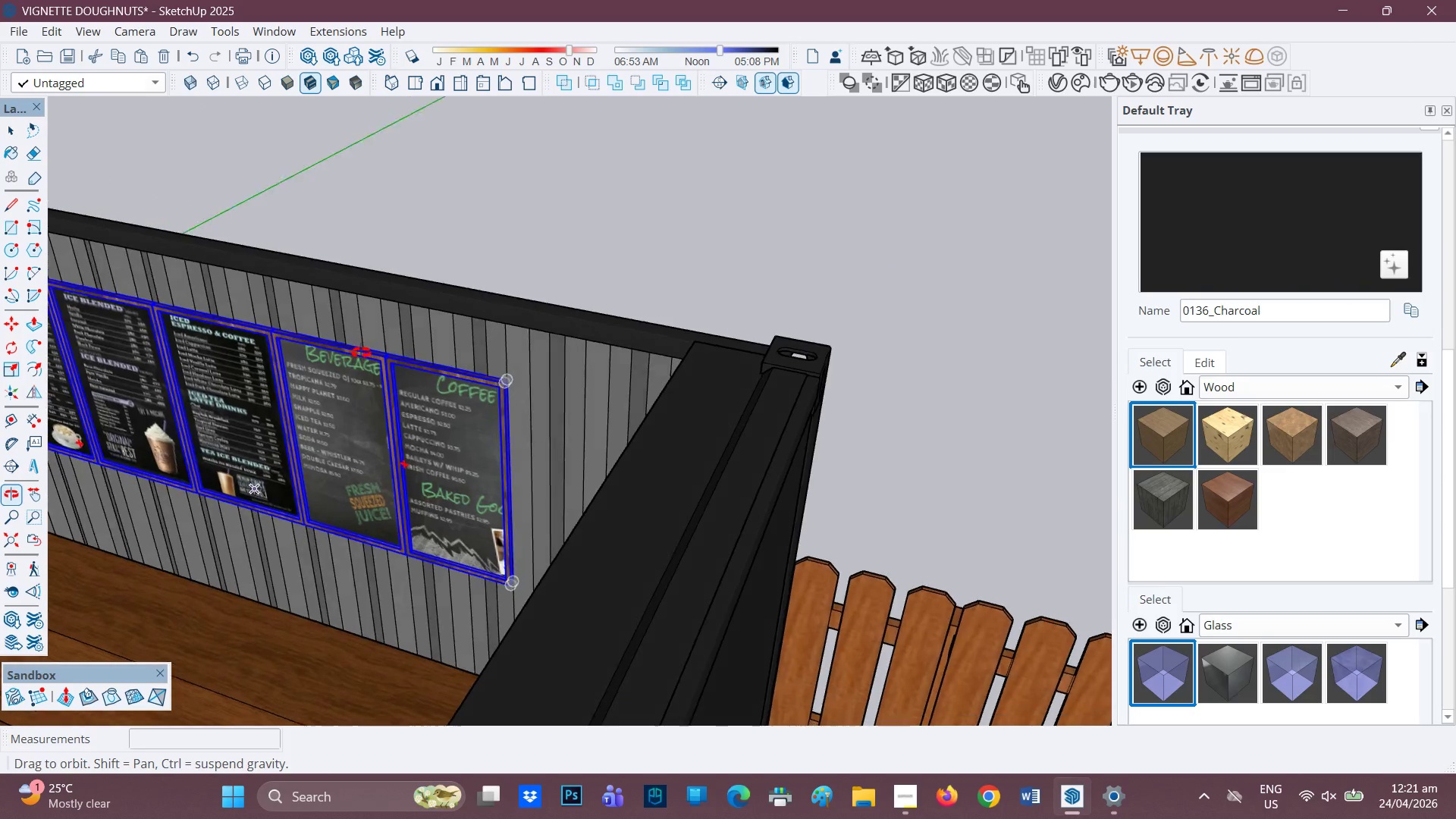 
key(H)
 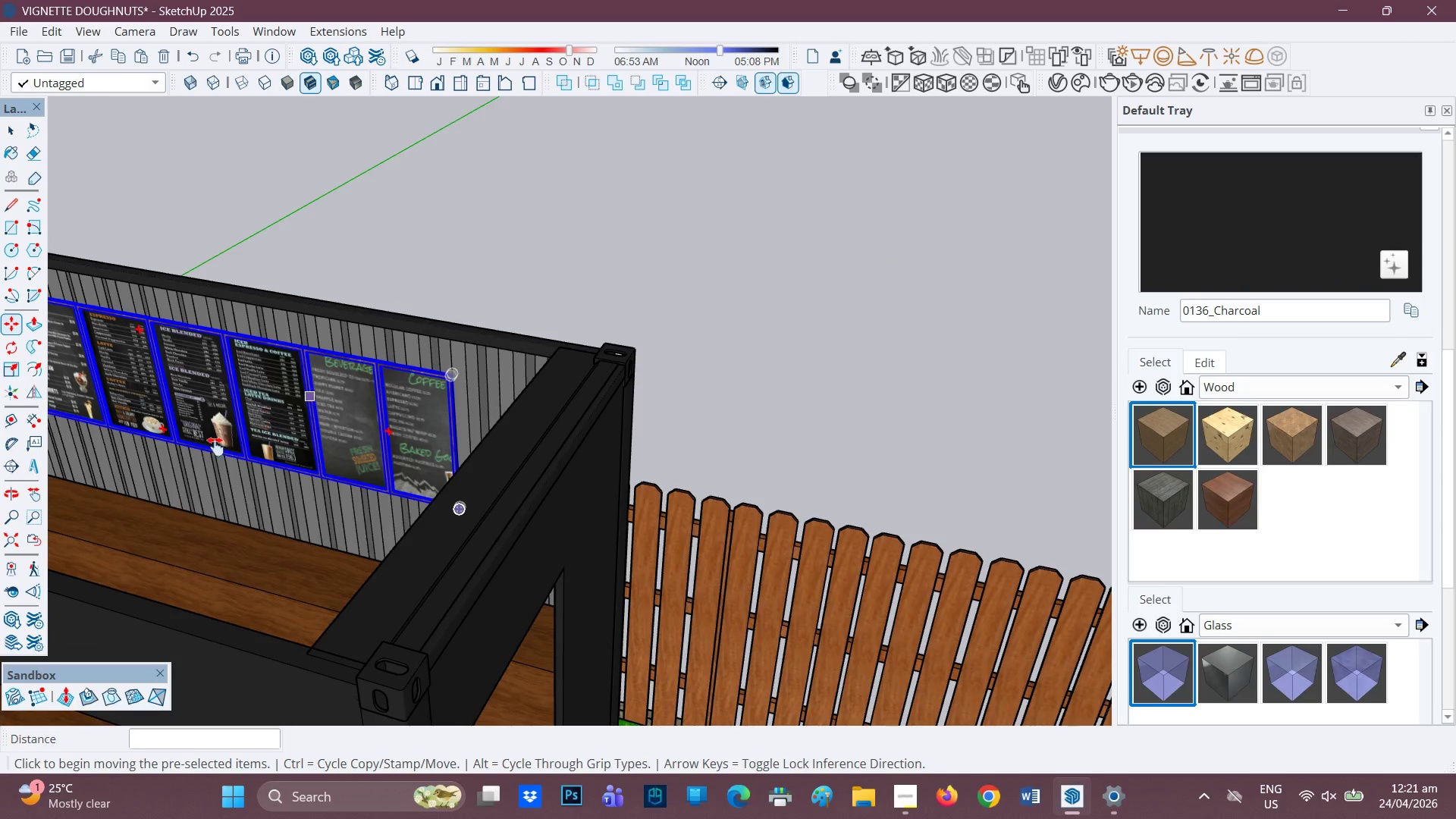 
left_click_drag(start_coordinate=[217, 447], to_coordinate=[553, 354])
 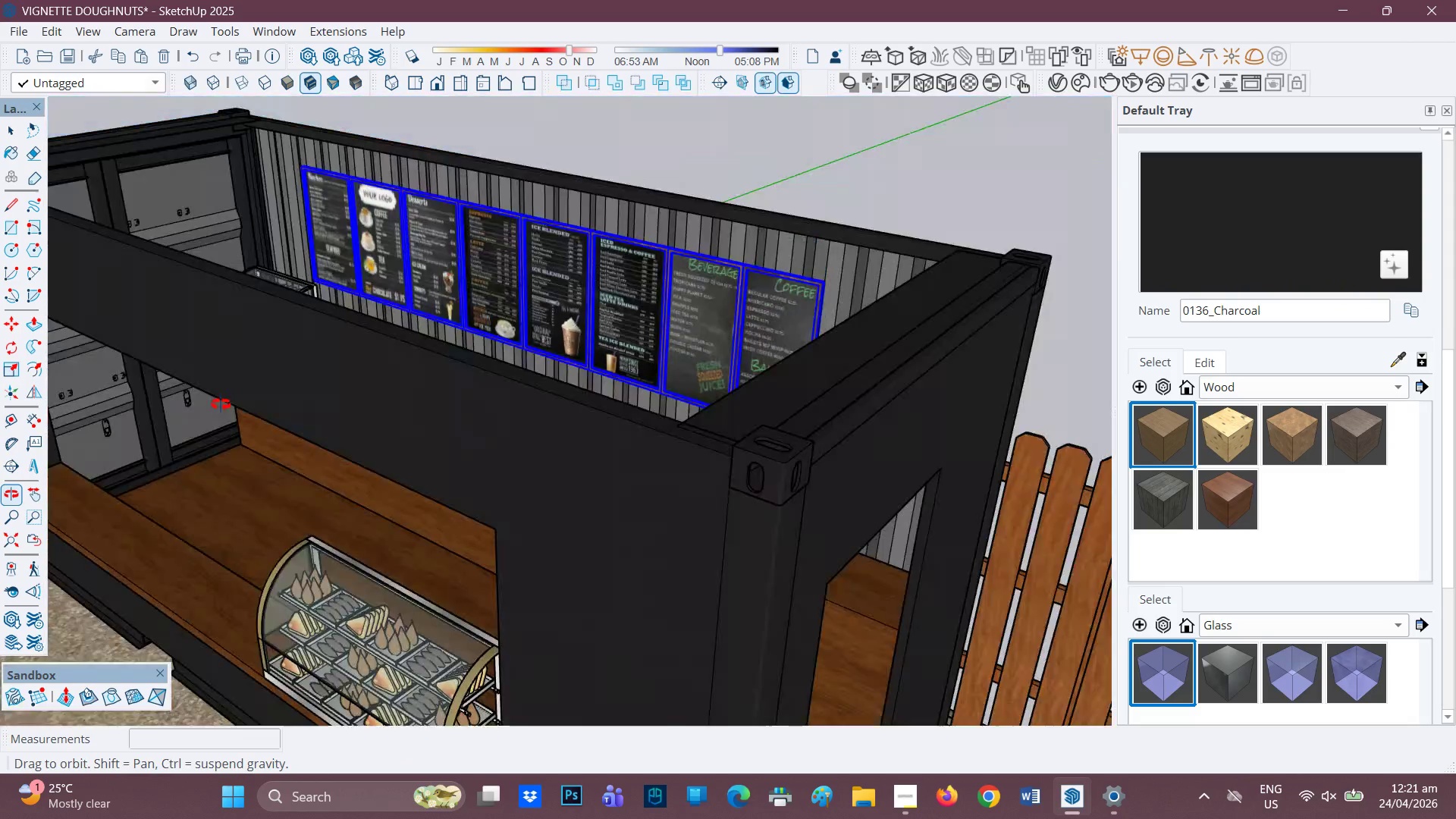 
scroll: coordinate [323, 389], scroll_direction: down, amount: 7.0
 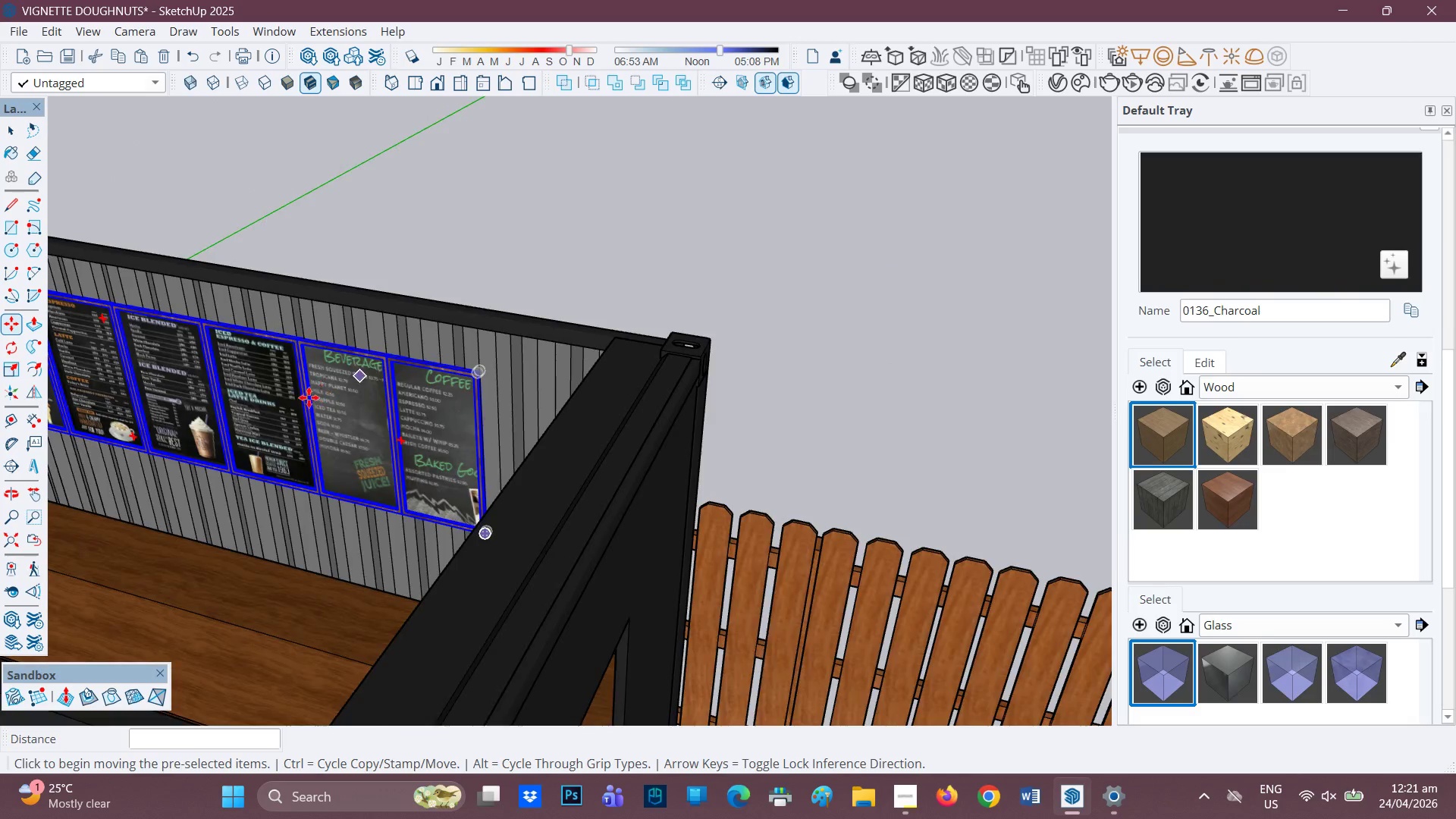 
key(M)
 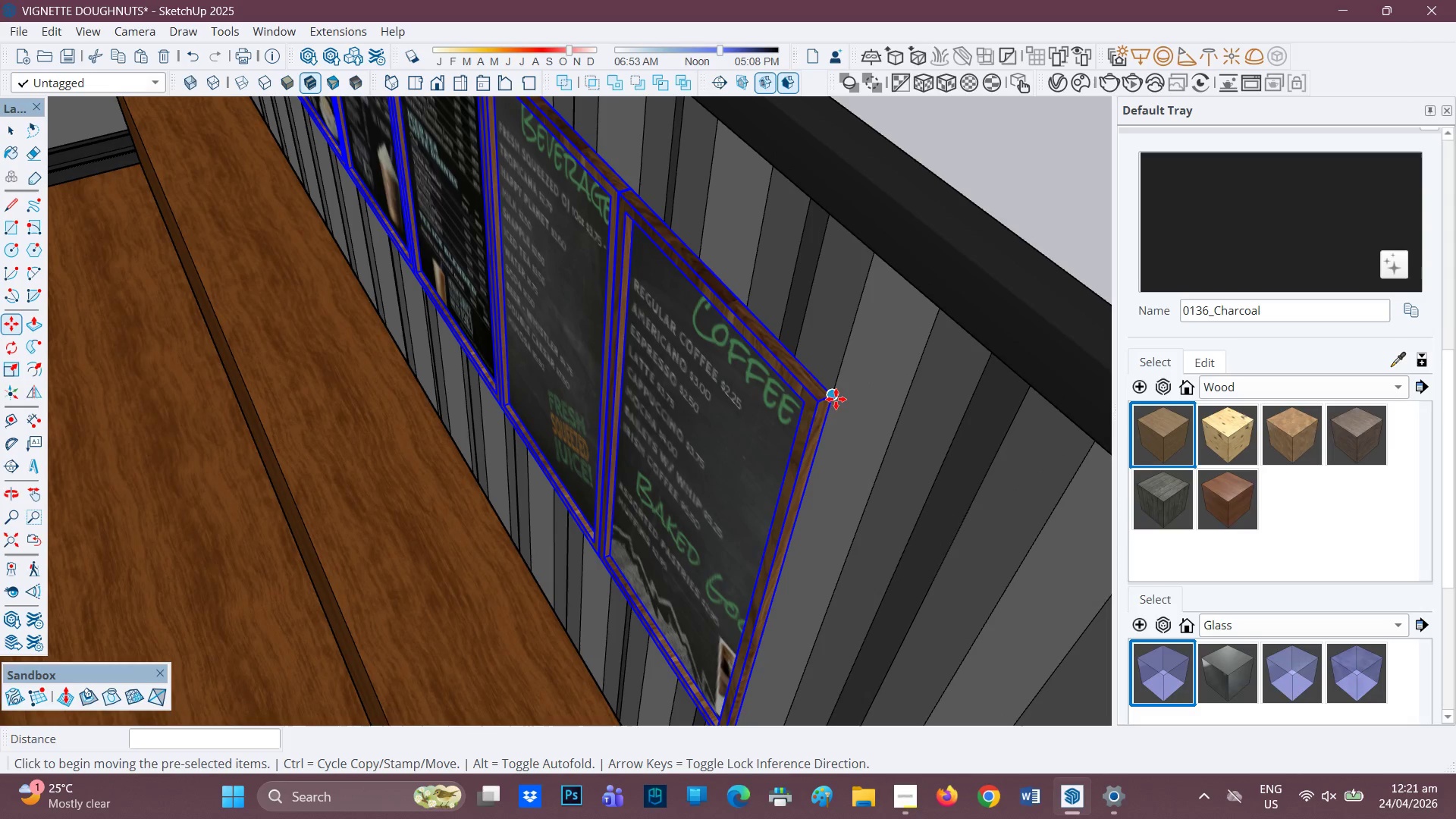 
scroll: coordinate [828, 400], scroll_direction: up, amount: 12.0
 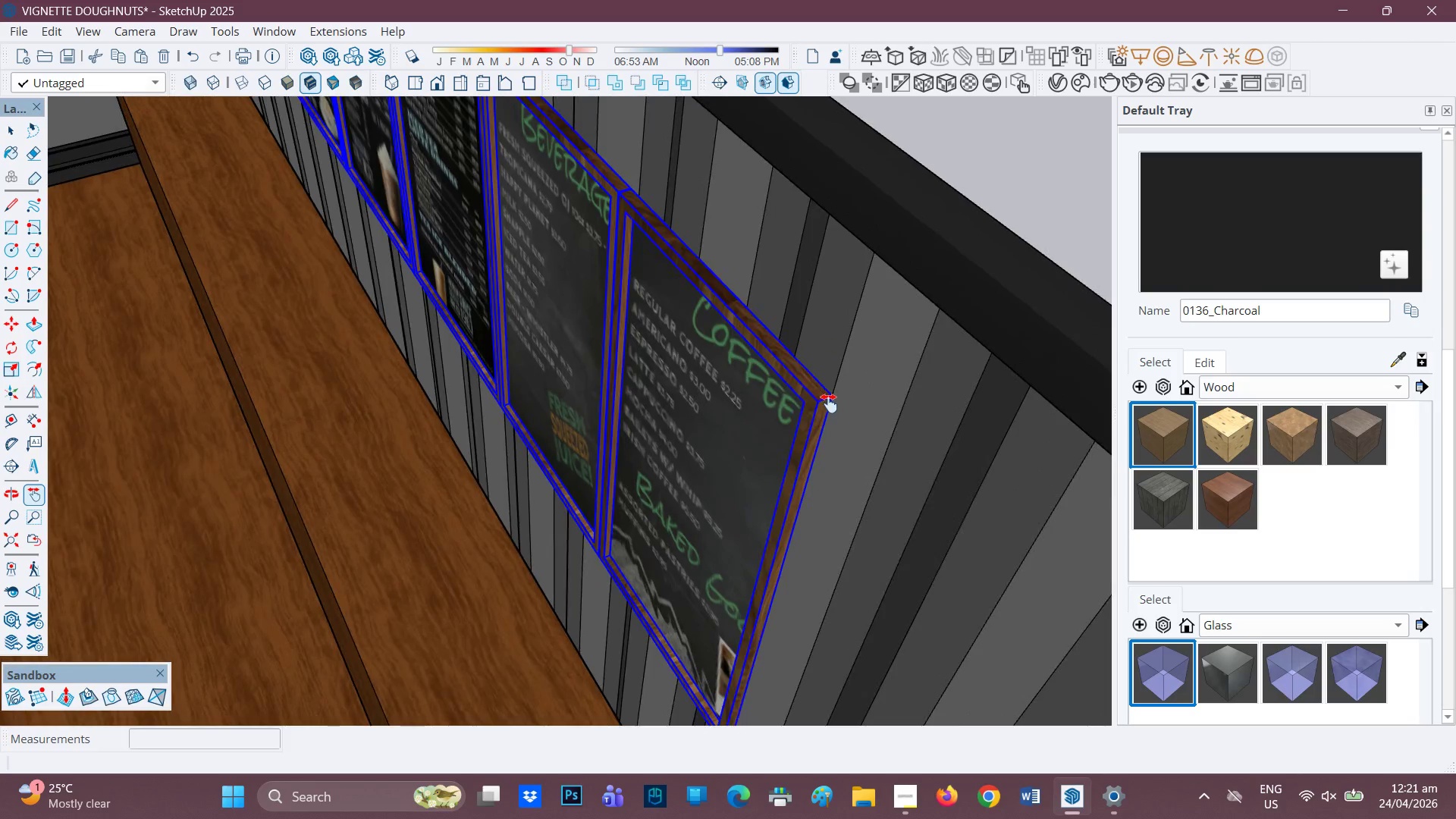 
left_click([836, 399])
 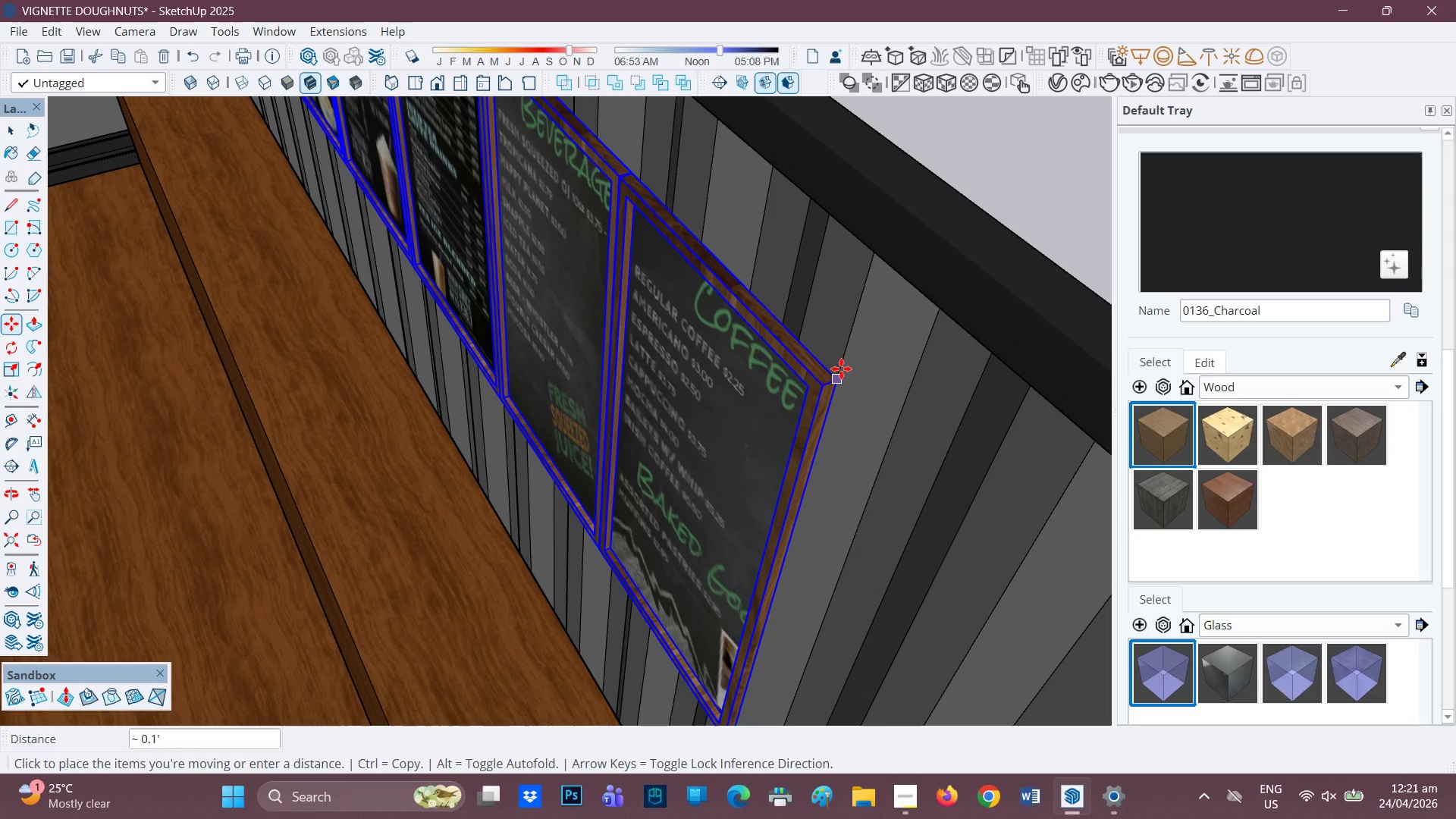 
left_click([841, 368])
 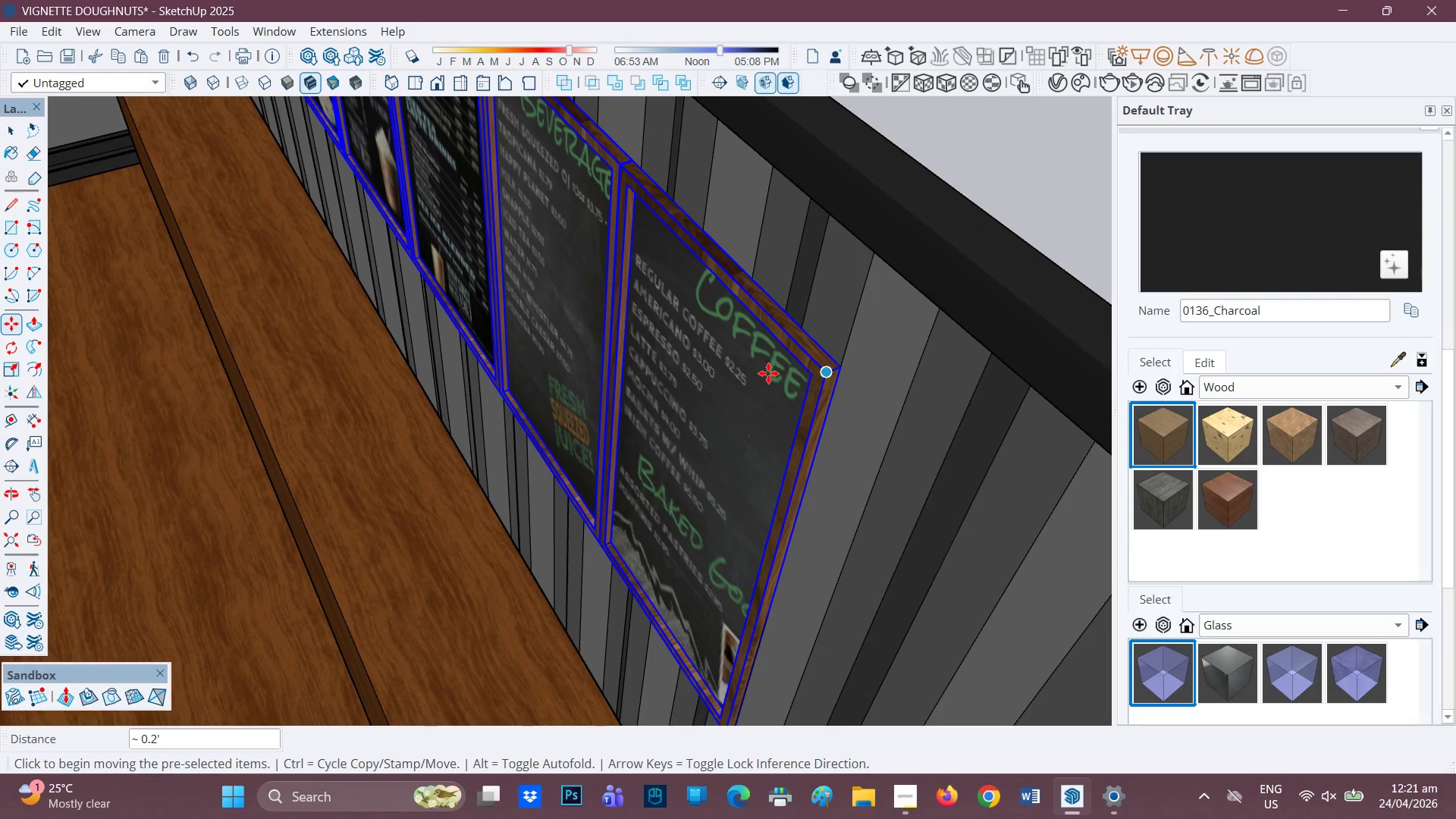 
scroll: coordinate [557, 422], scroll_direction: down, amount: 9.0
 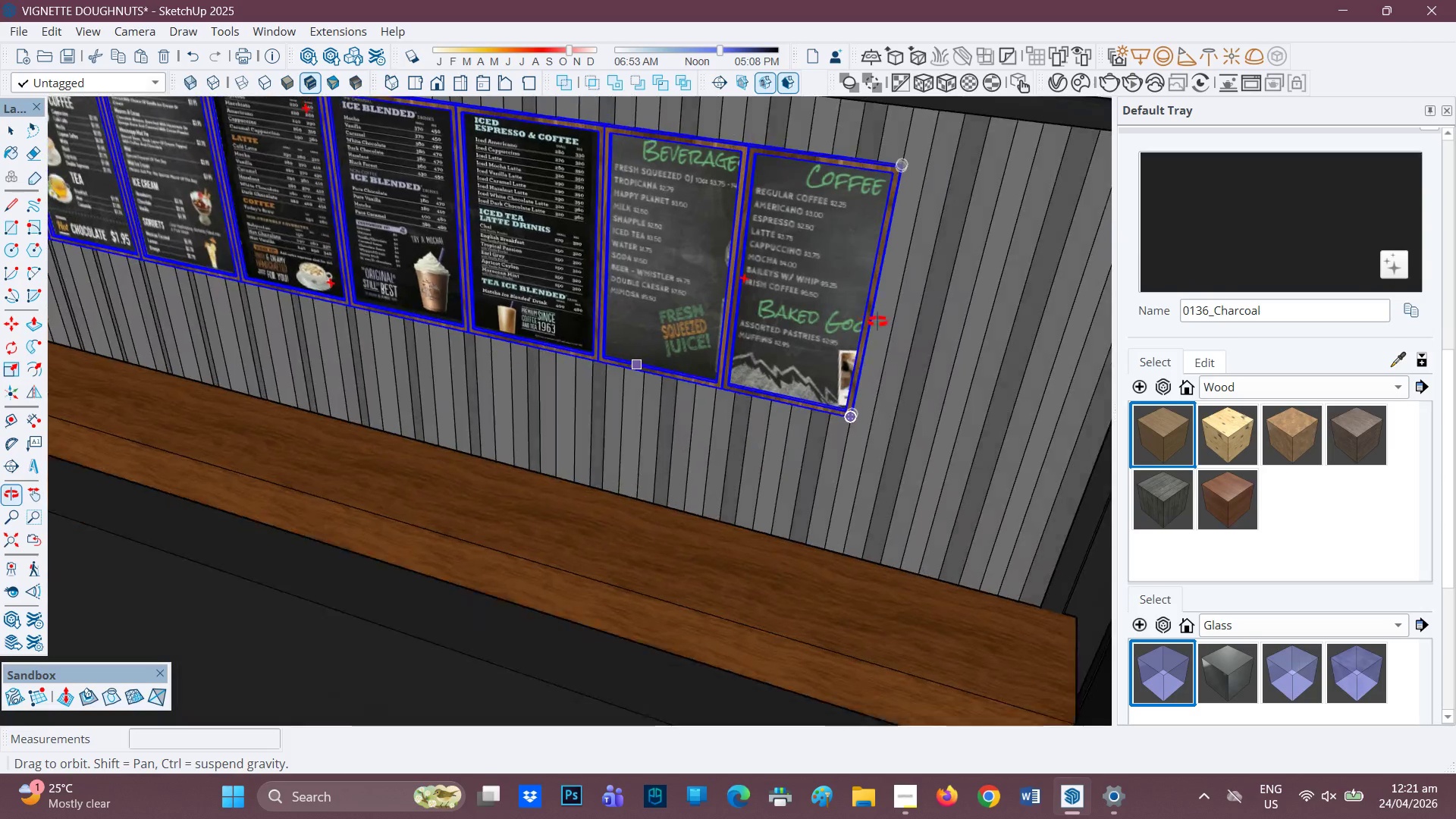 
key(H)
 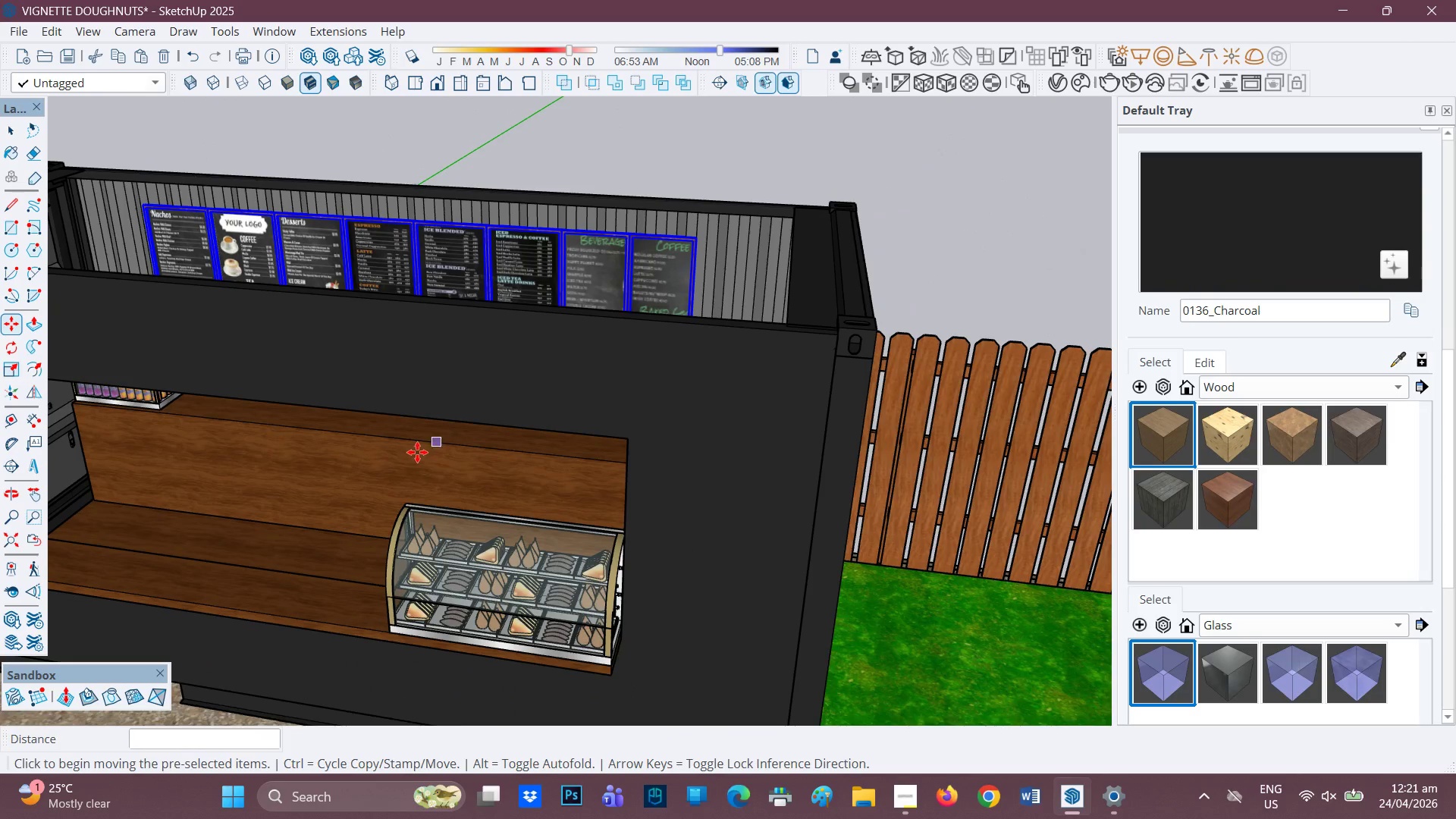 
scroll: coordinate [442, 404], scroll_direction: down, amount: 24.0
 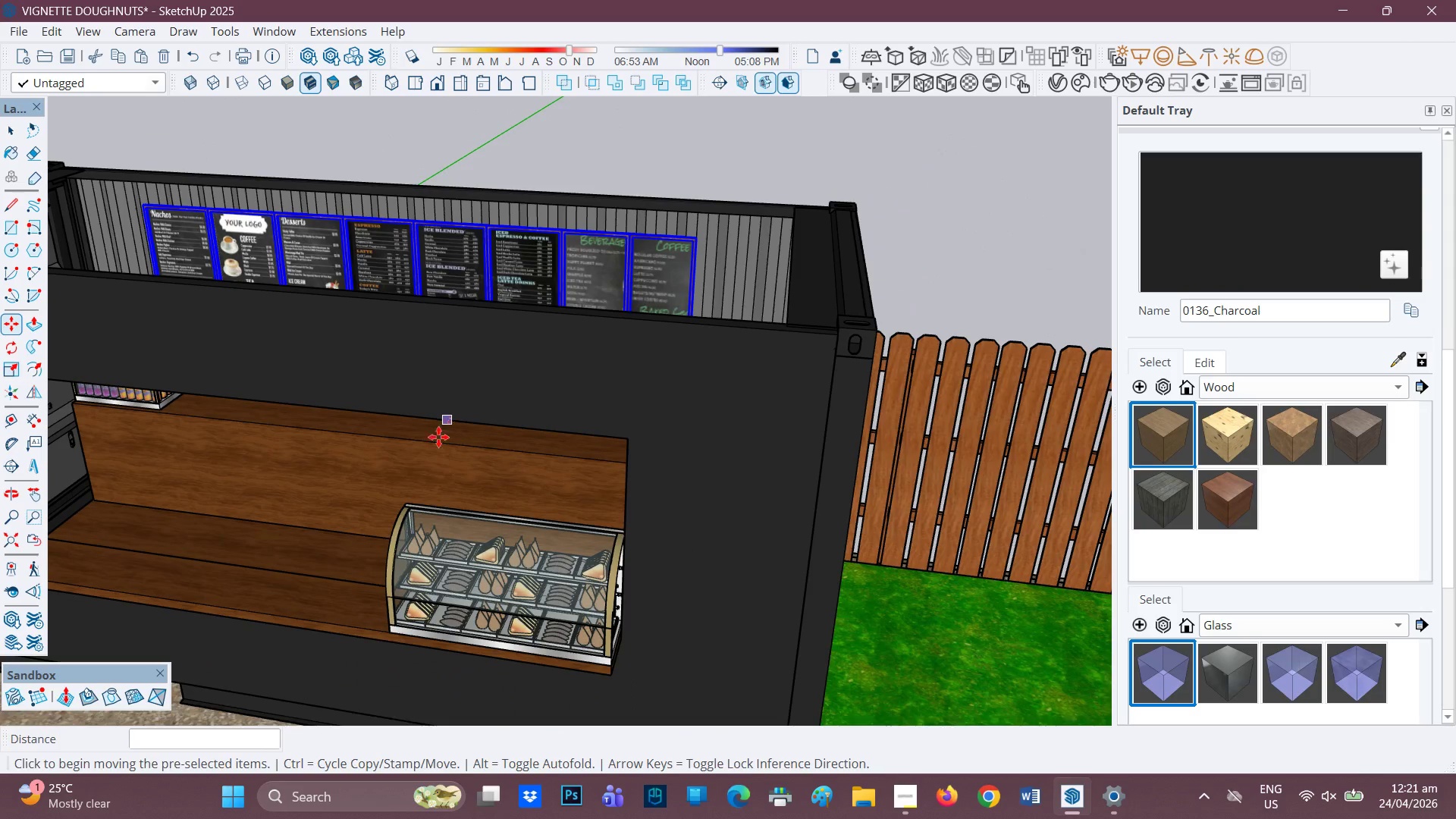 
left_click_drag(start_coordinate=[419, 450], to_coordinate=[620, 297])
 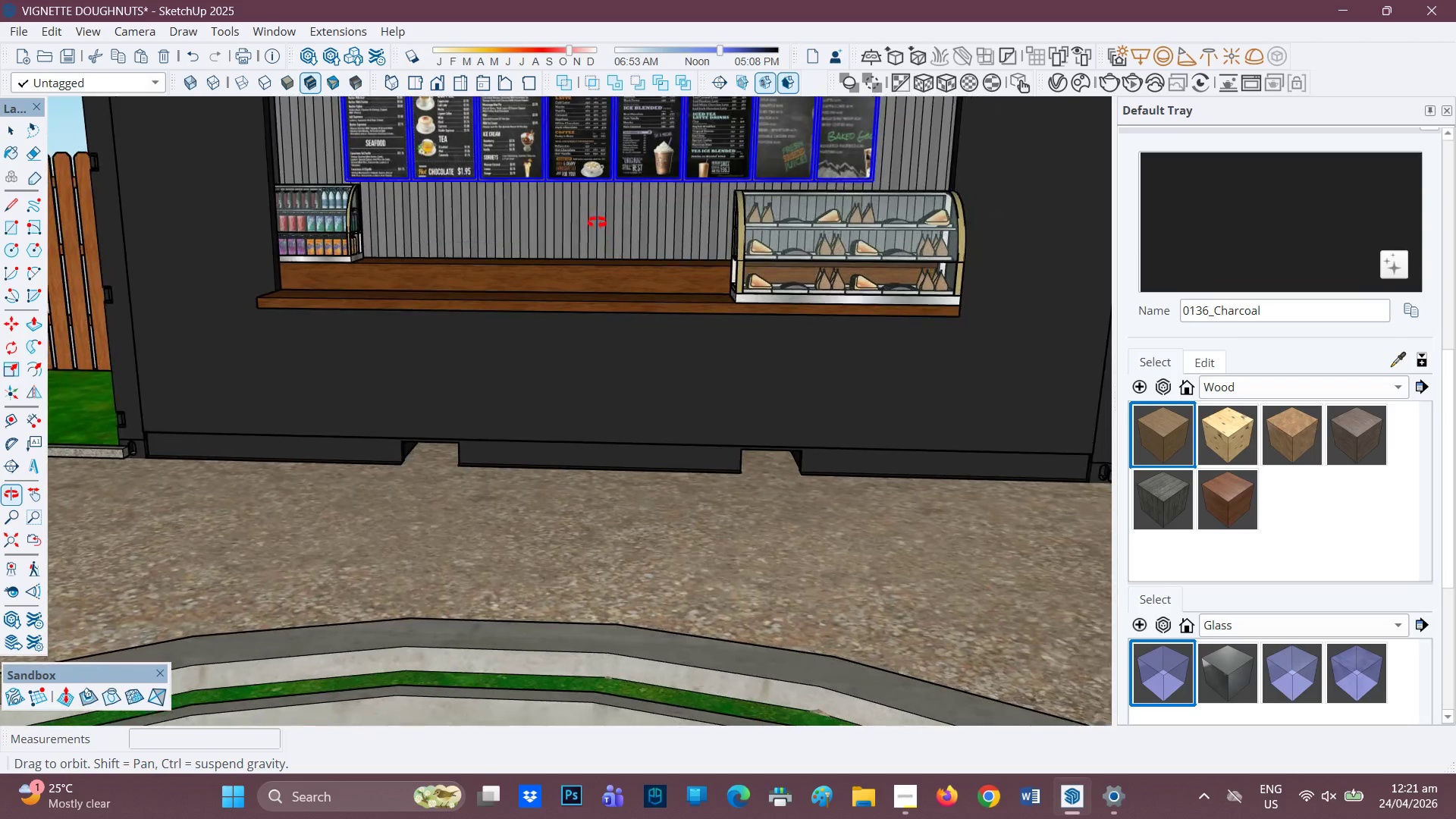 
scroll: coordinate [532, 277], scroll_direction: down, amount: 6.0
 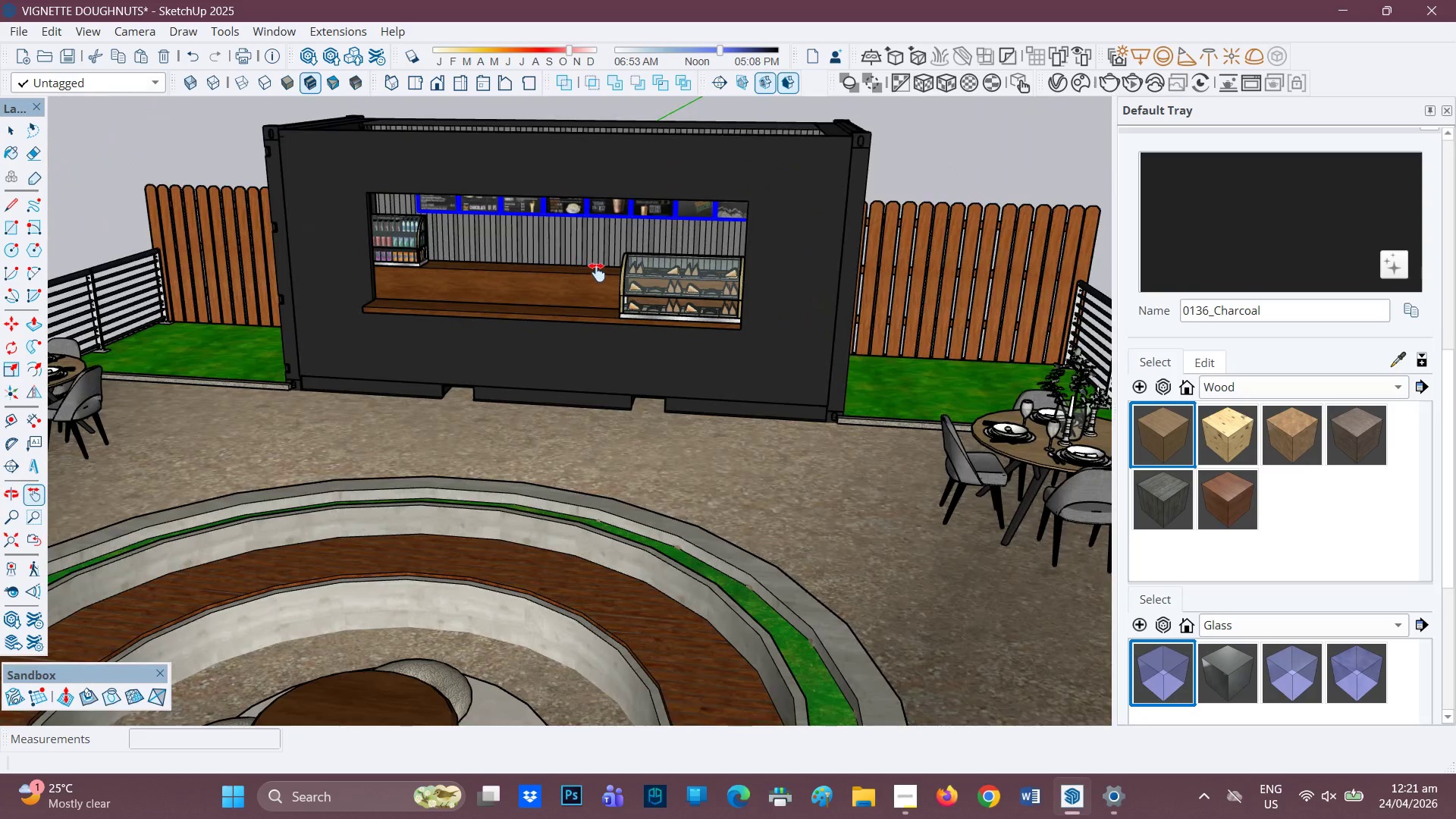 
key(H)
 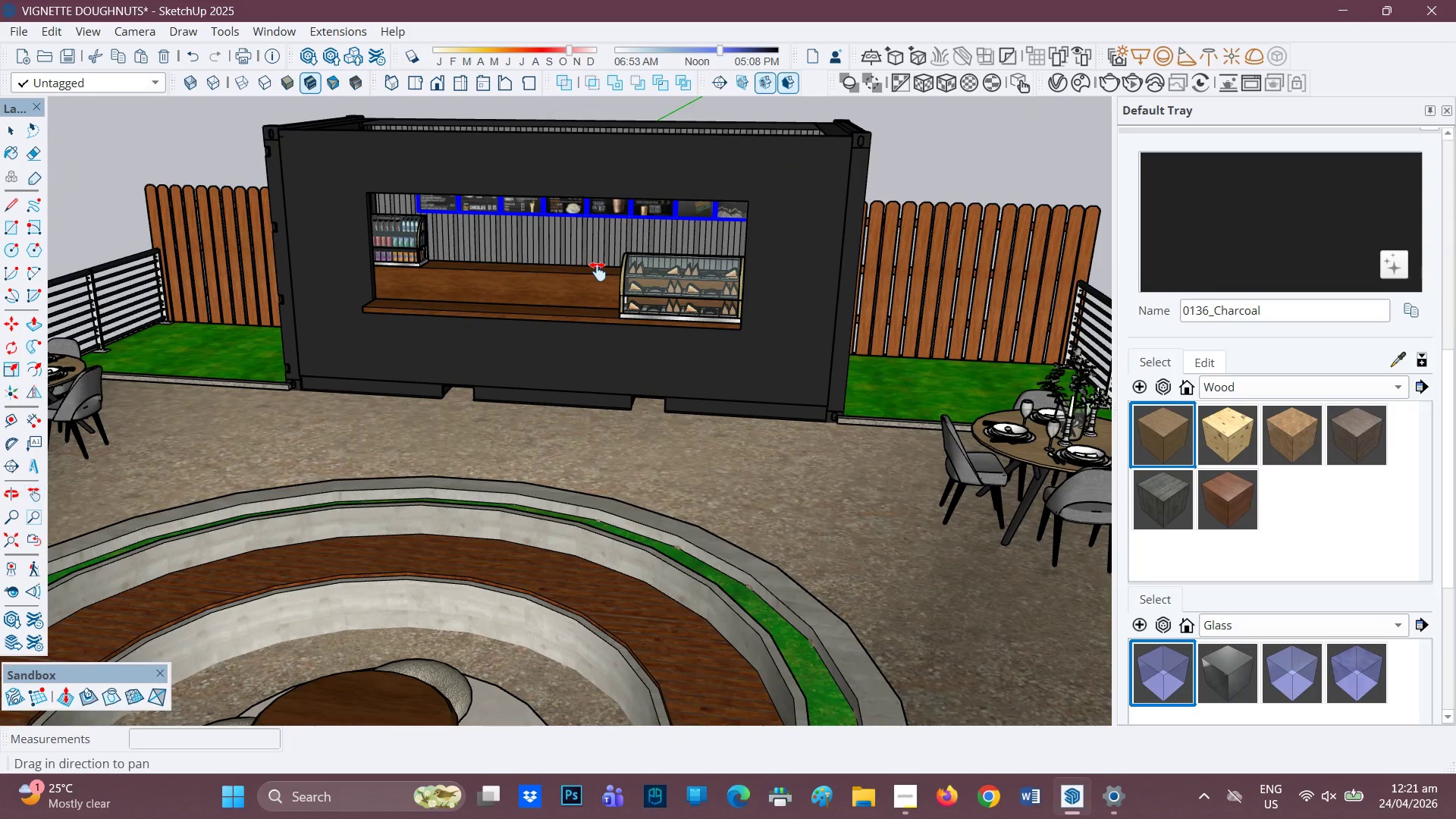 
left_click_drag(start_coordinate=[577, 275], to_coordinate=[243, 350])
 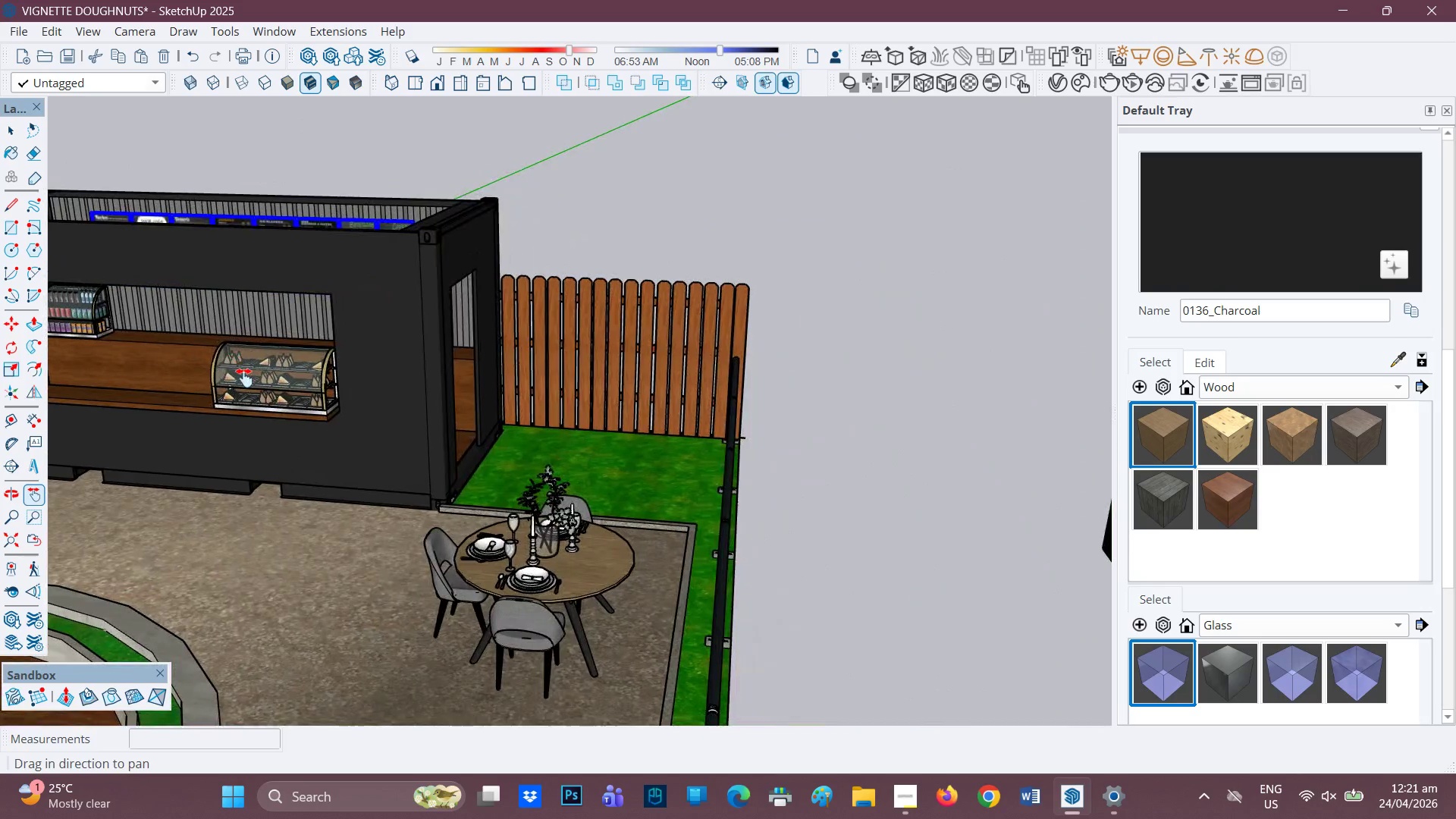 
scroll: coordinate [253, 340], scroll_direction: up, amount: 5.0
 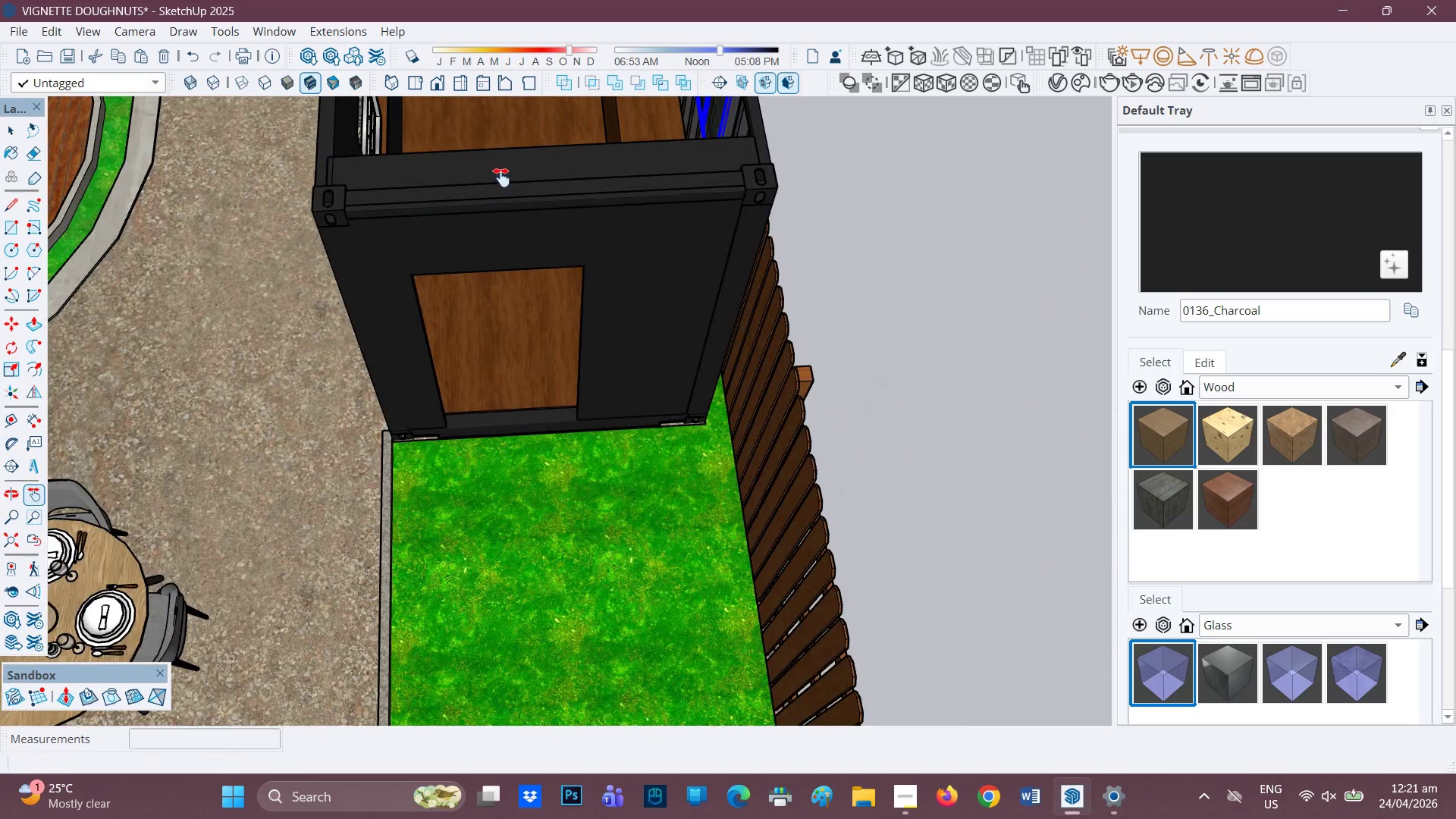 
key(H)
 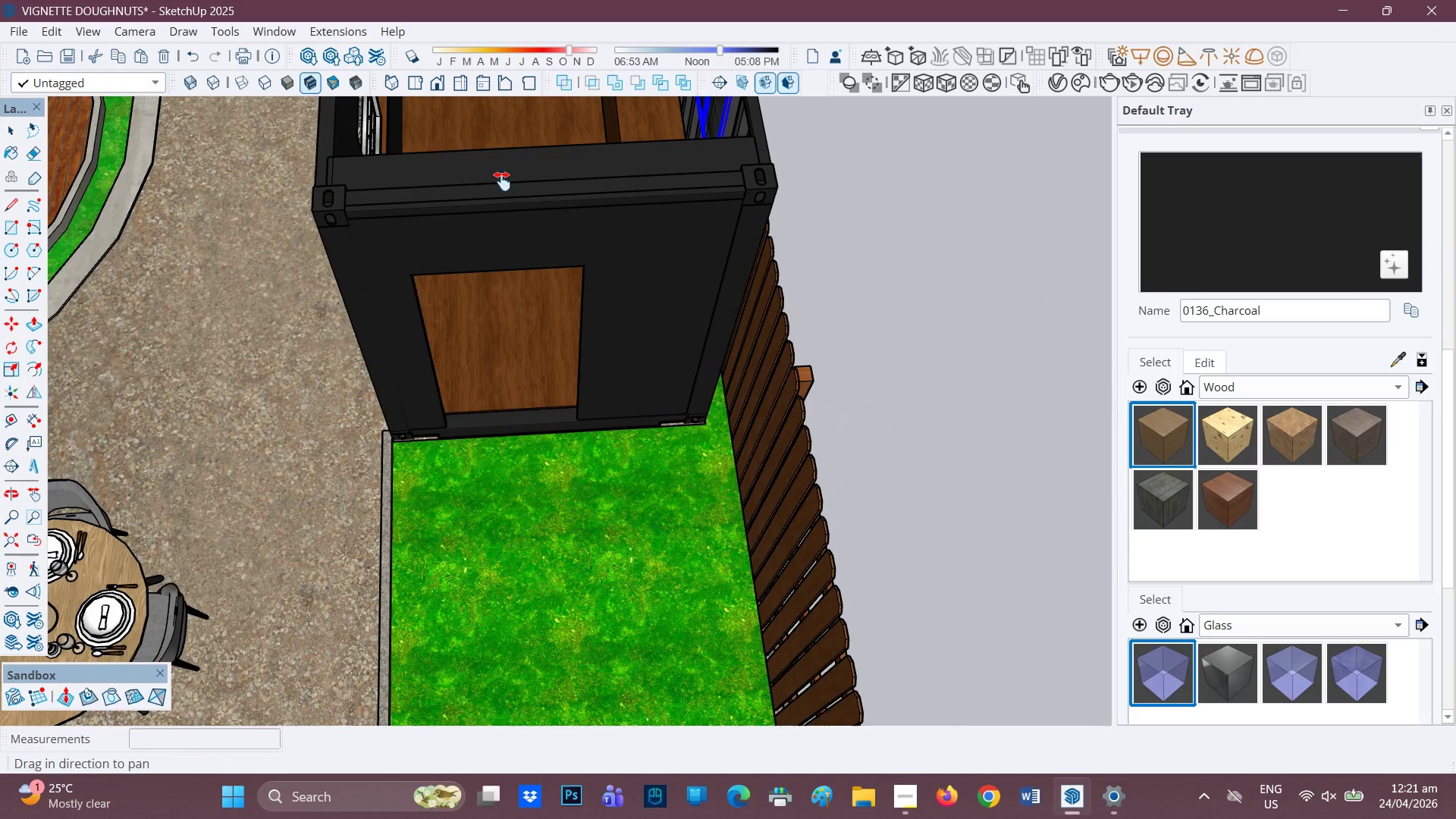 
left_click_drag(start_coordinate=[499, 200], to_coordinate=[388, 554])
 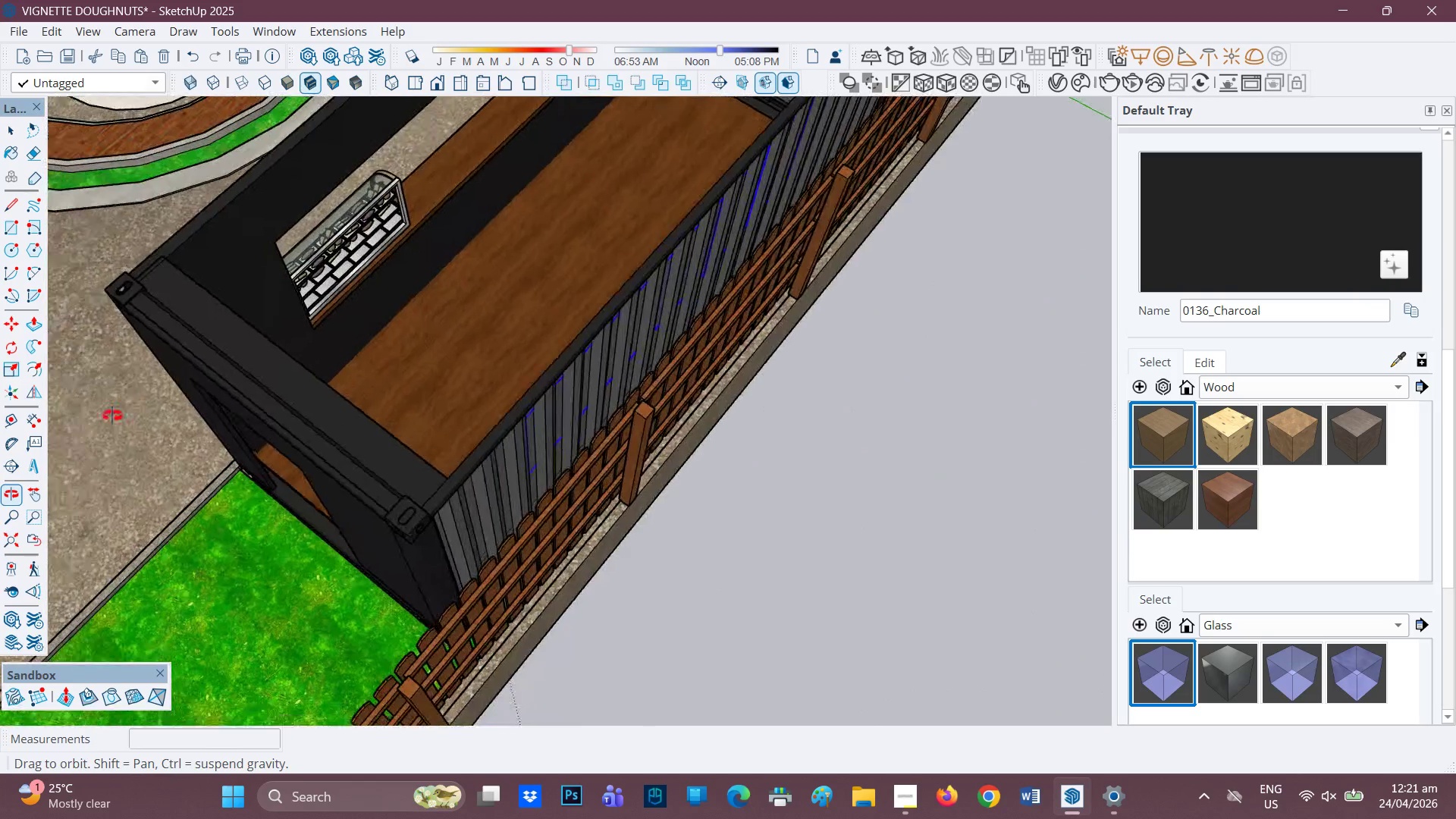 
scroll: coordinate [397, 300], scroll_direction: up, amount: 1.0
 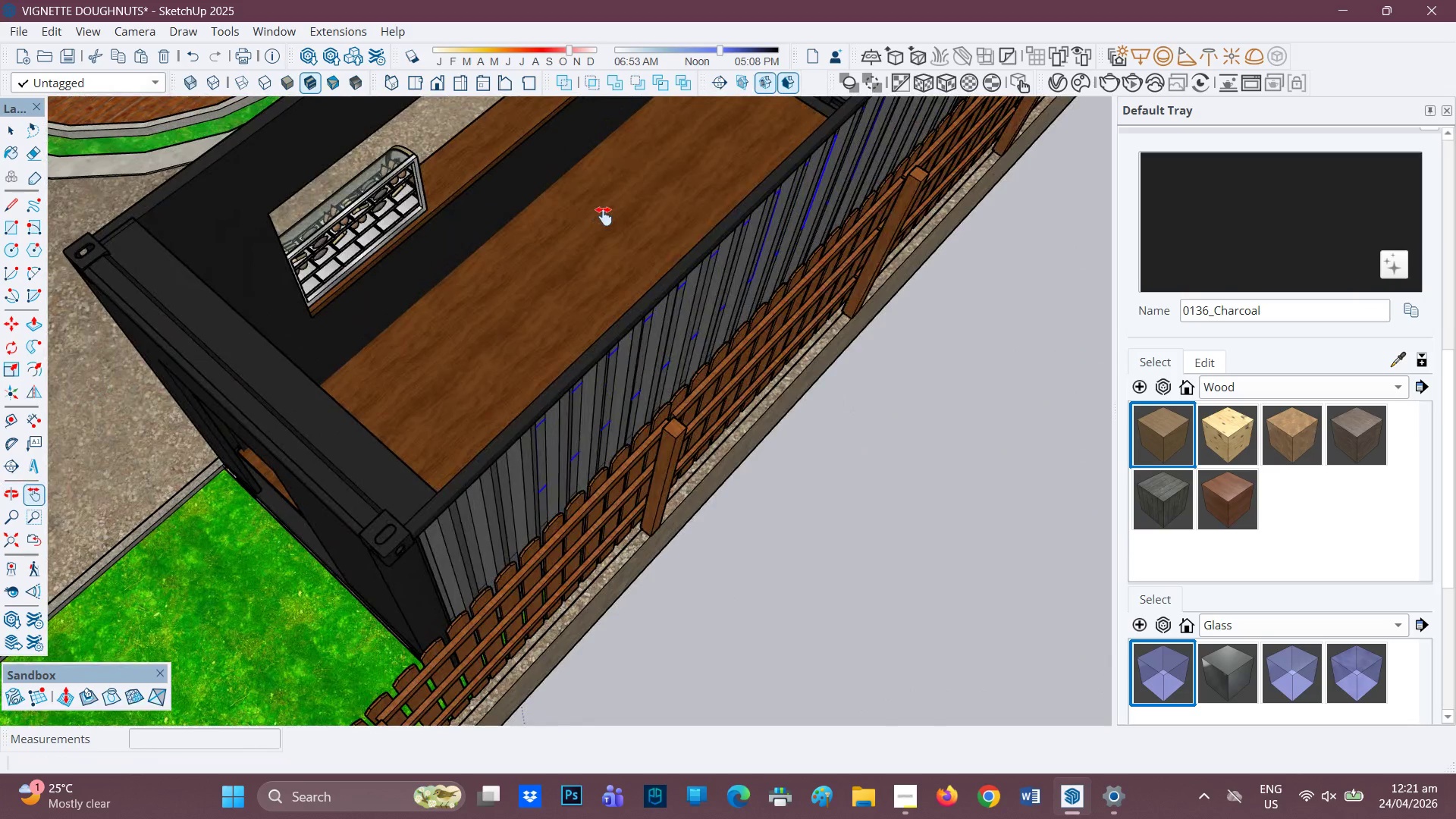 
key(H)
 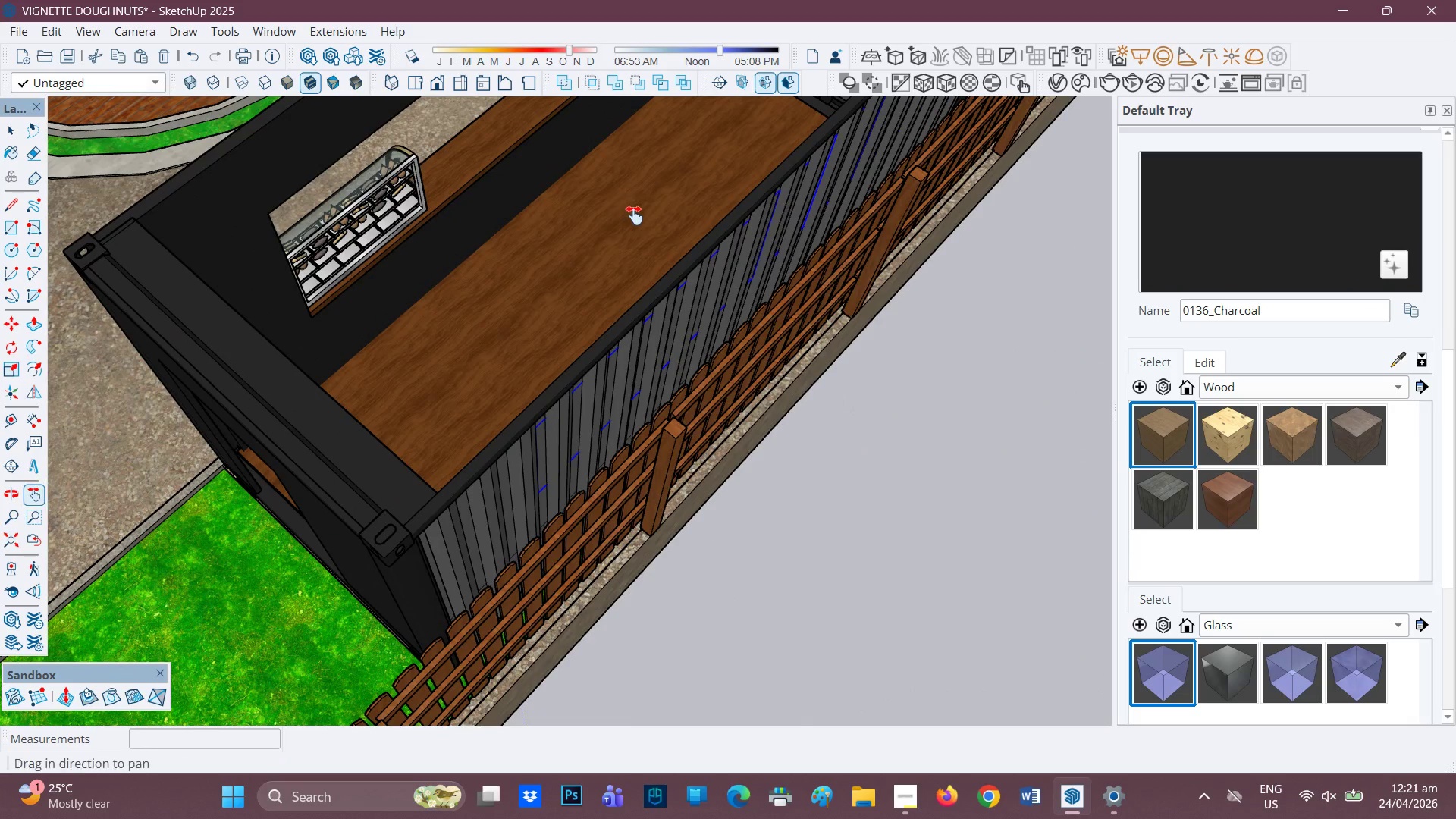 
left_click_drag(start_coordinate=[634, 220], to_coordinate=[532, 538])
 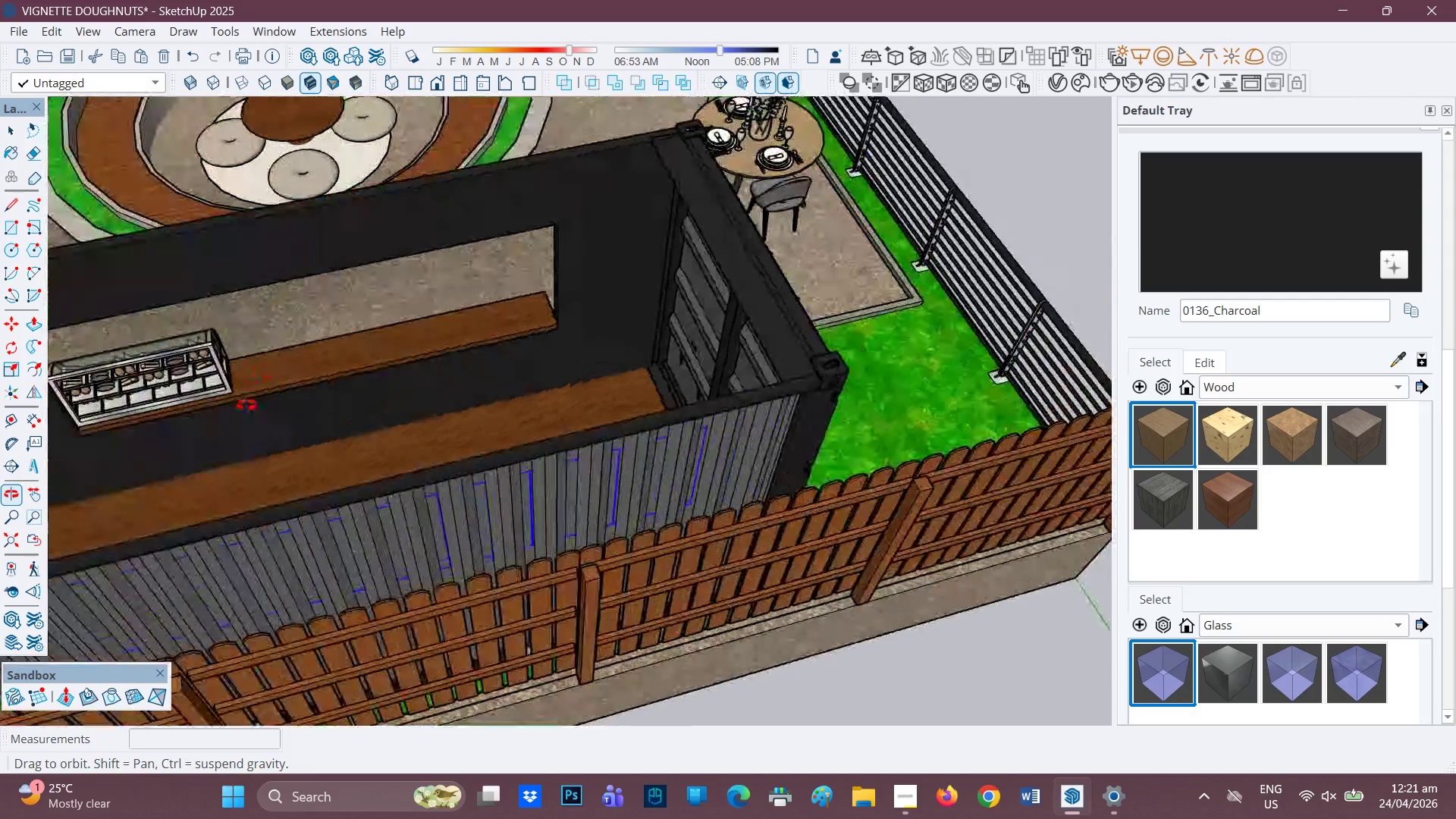 
scroll: coordinate [254, 353], scroll_direction: up, amount: 4.0
 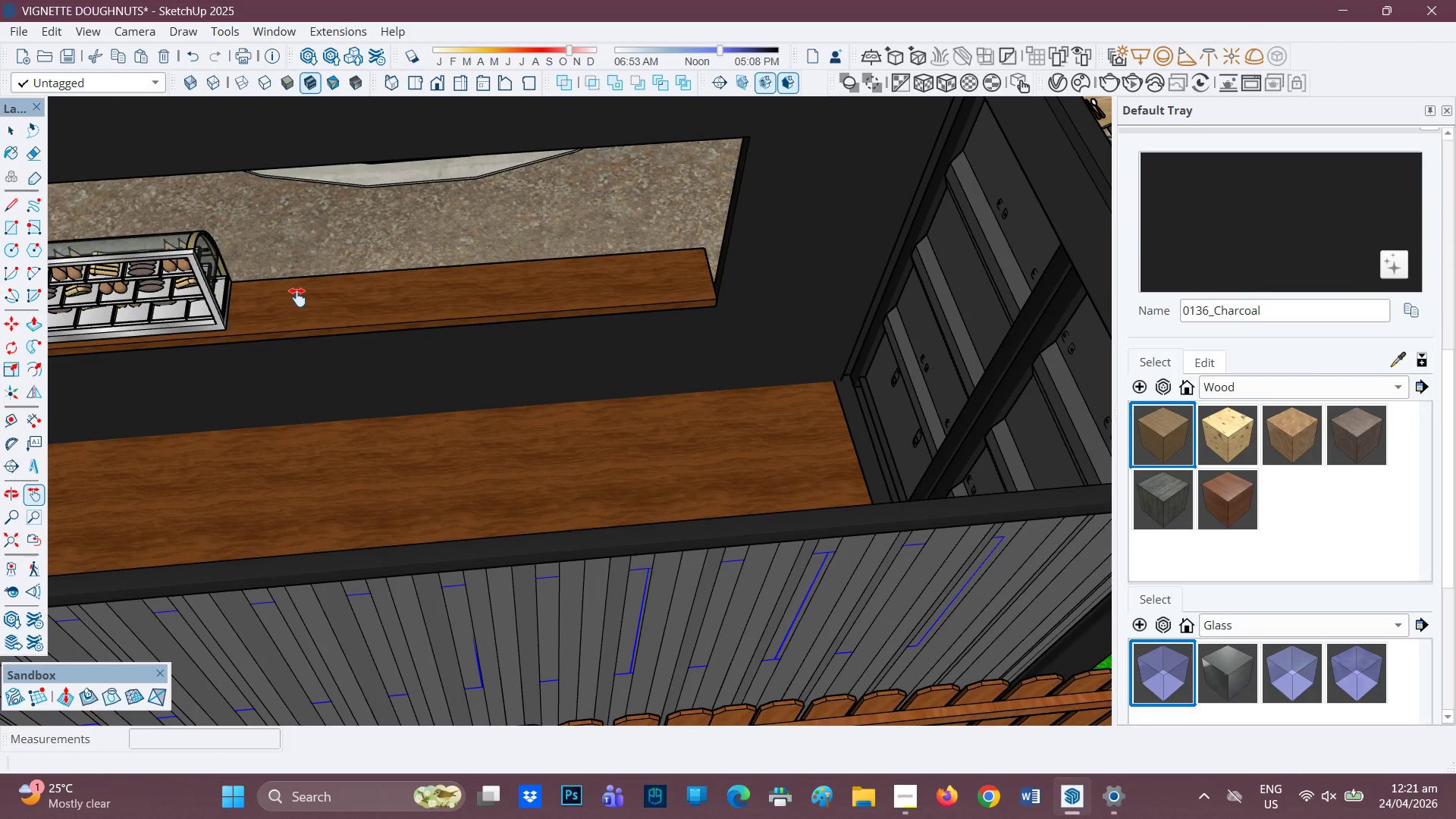 
scroll: coordinate [294, 299], scroll_direction: down, amount: 3.0
 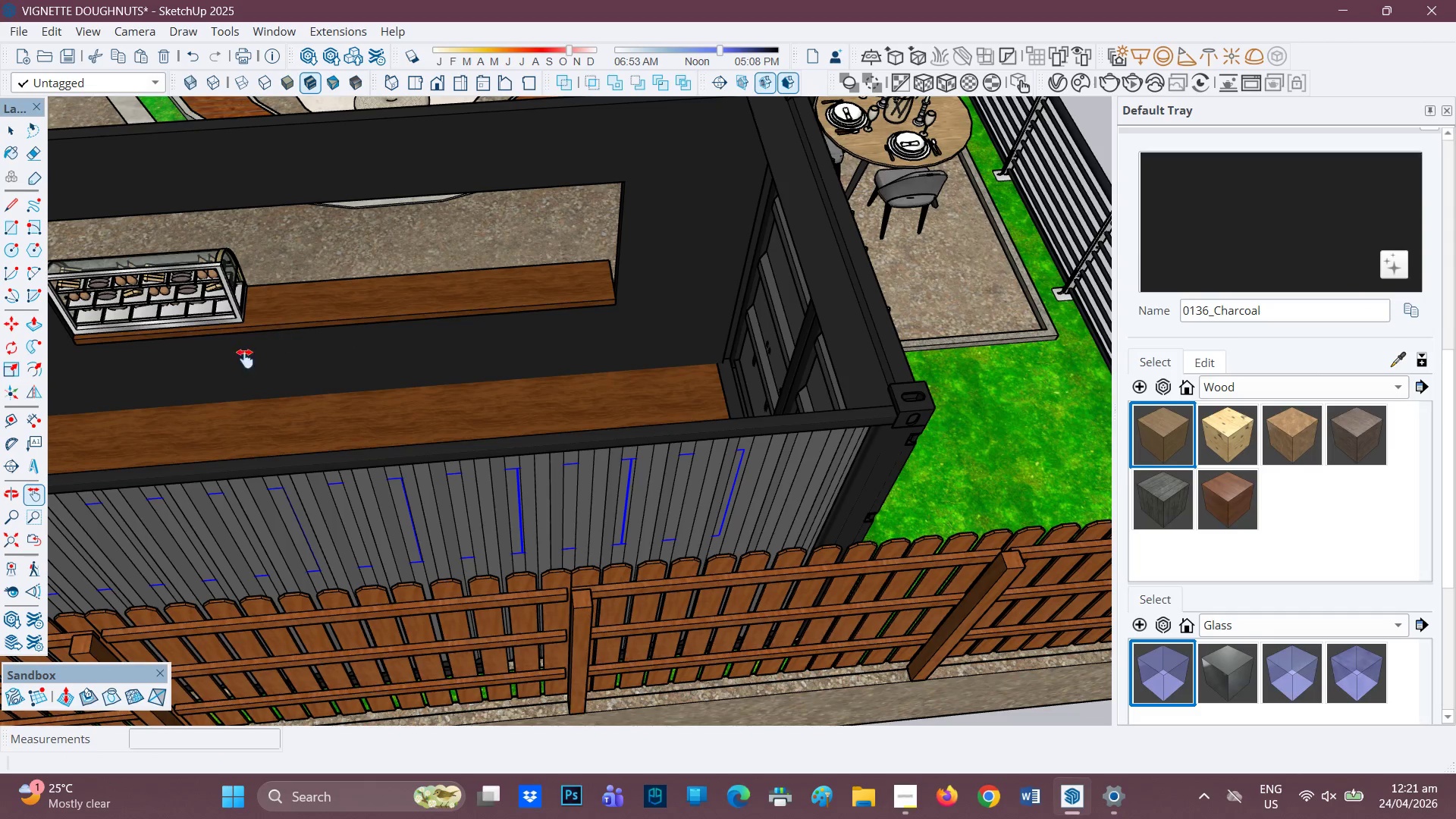 
scroll: coordinate [1034, 410], scroll_direction: up, amount: 6.0
 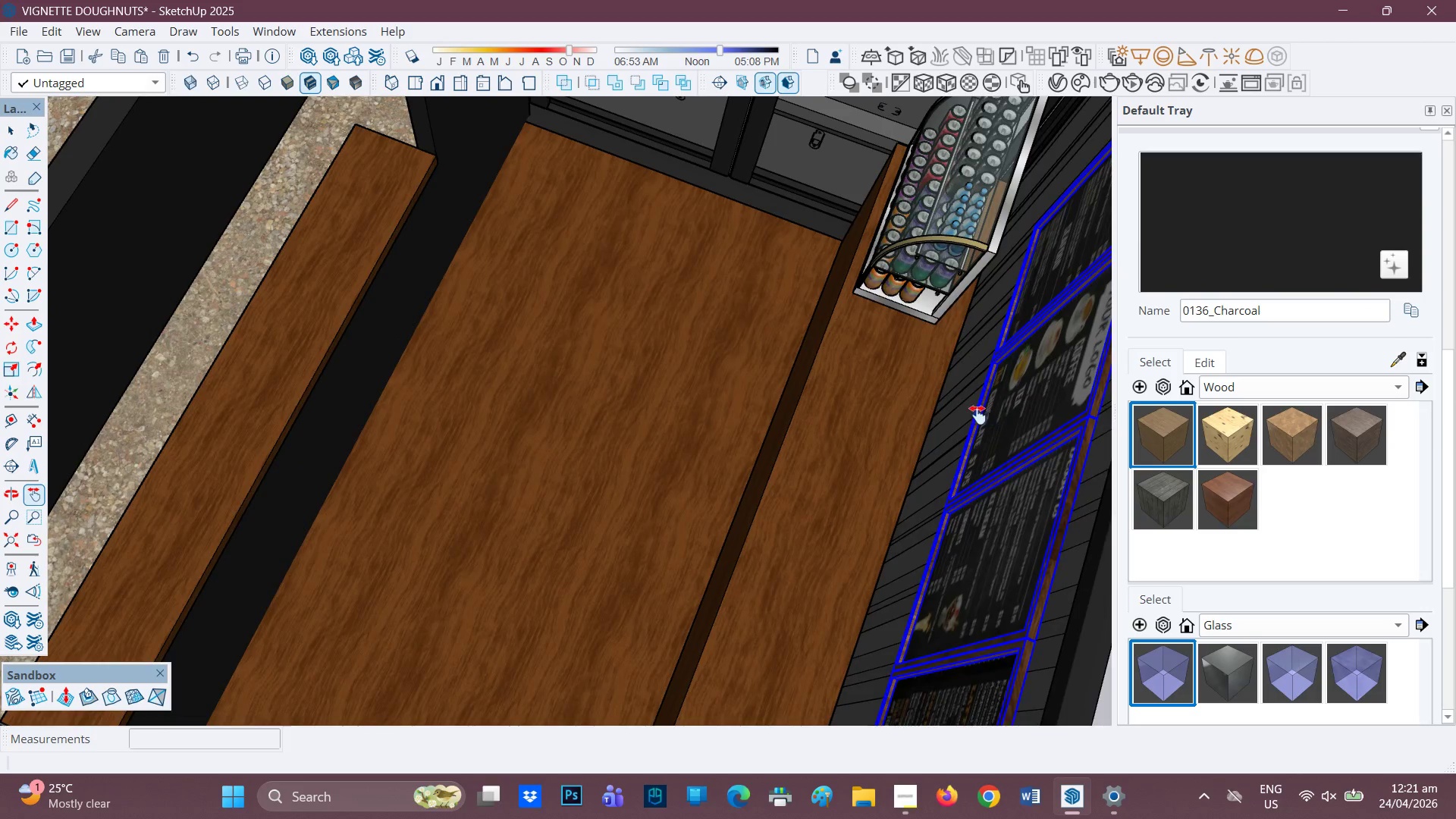 
key(H)
 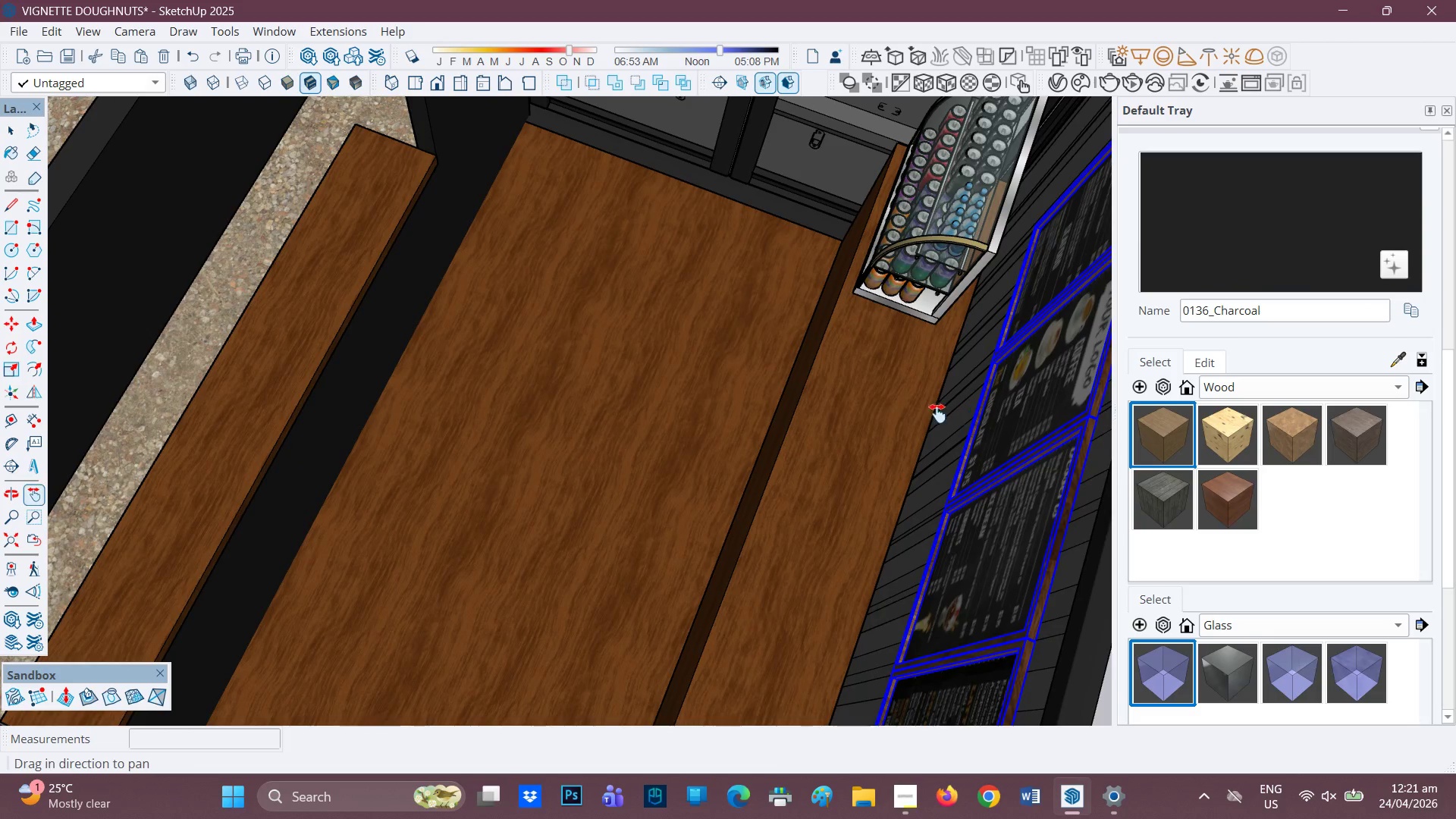 
left_click_drag(start_coordinate=[930, 413], to_coordinate=[714, 435])
 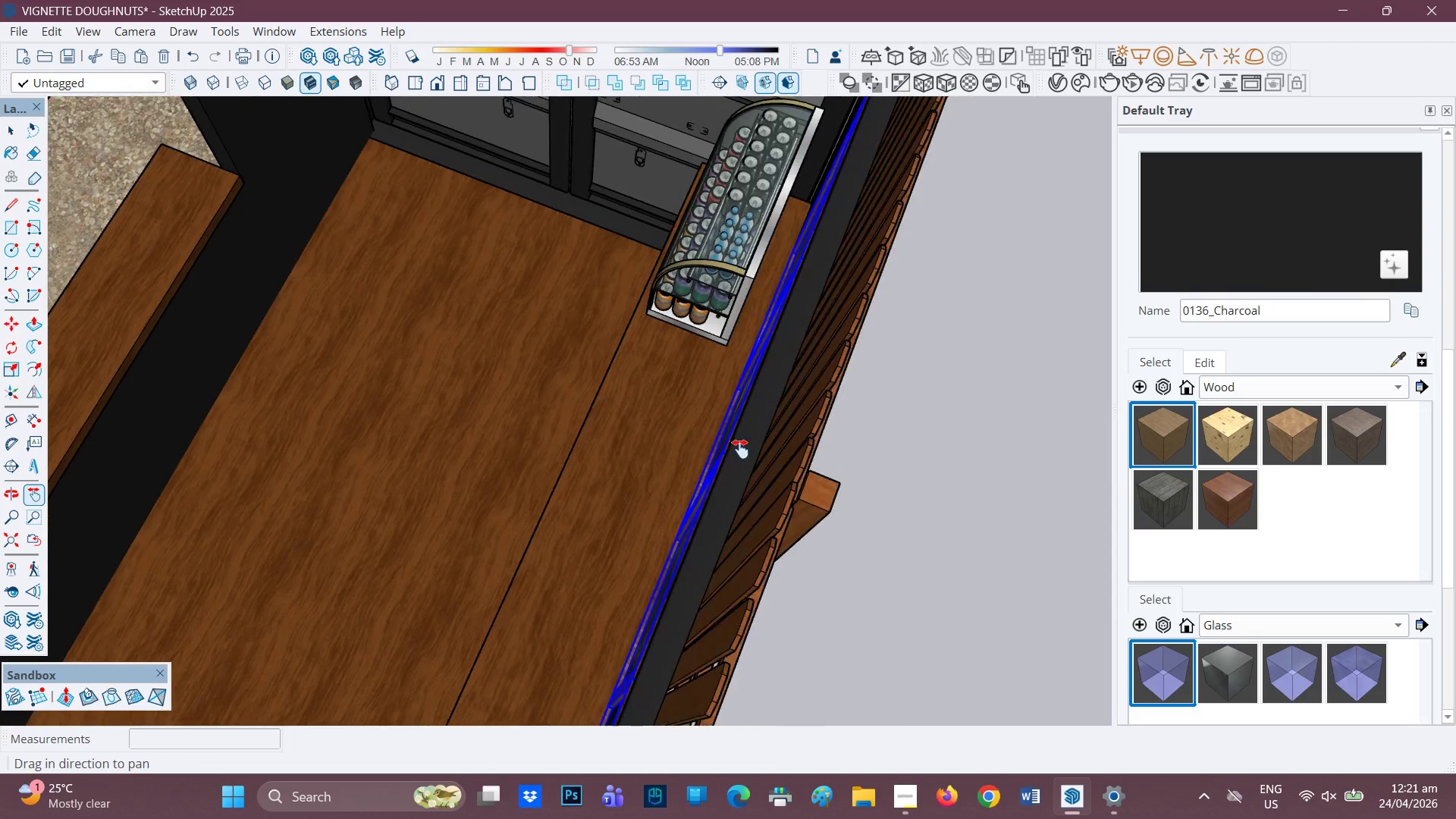 
scroll: coordinate [789, 400], scroll_direction: up, amount: 8.0
 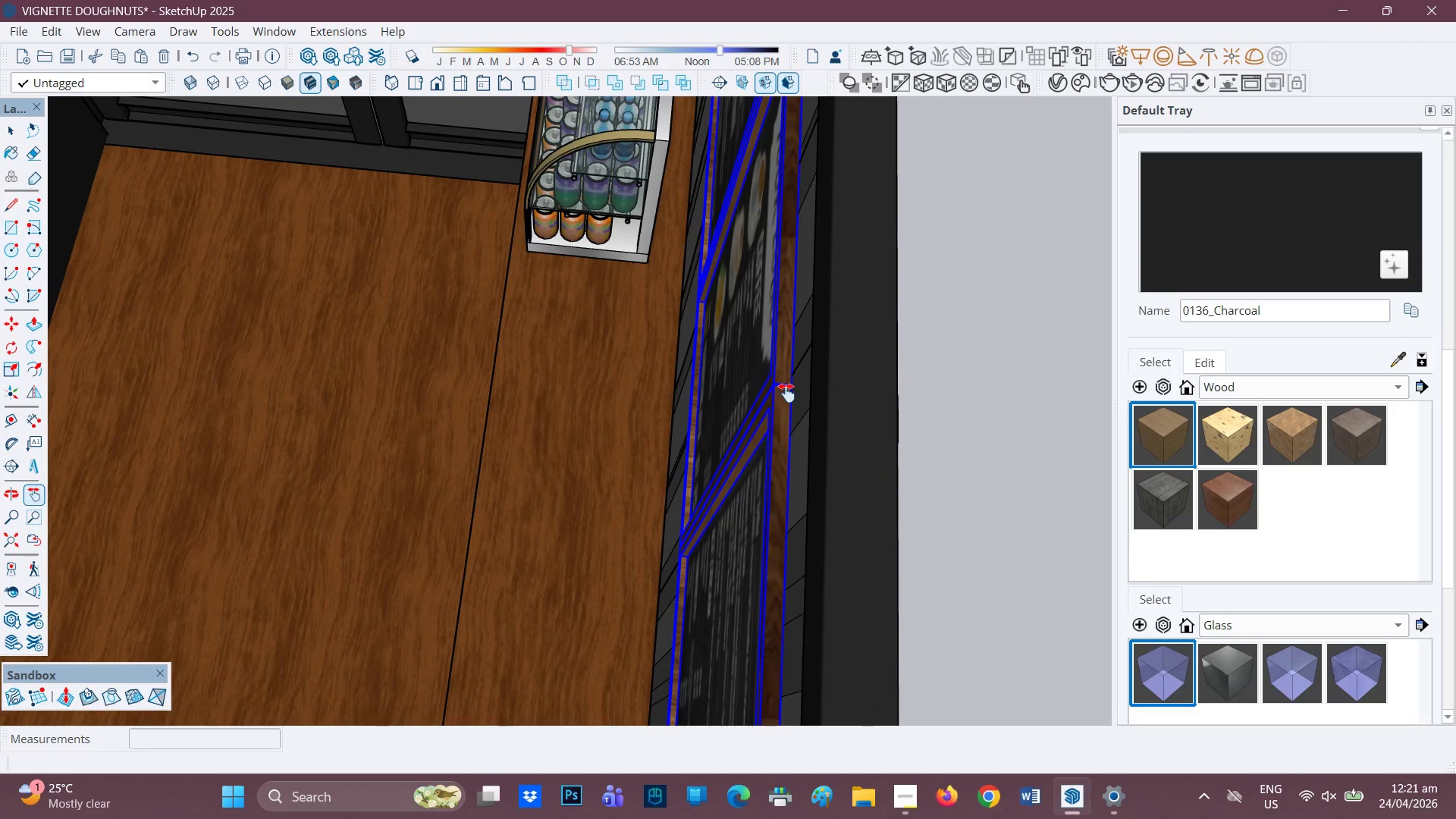 
key(M)
 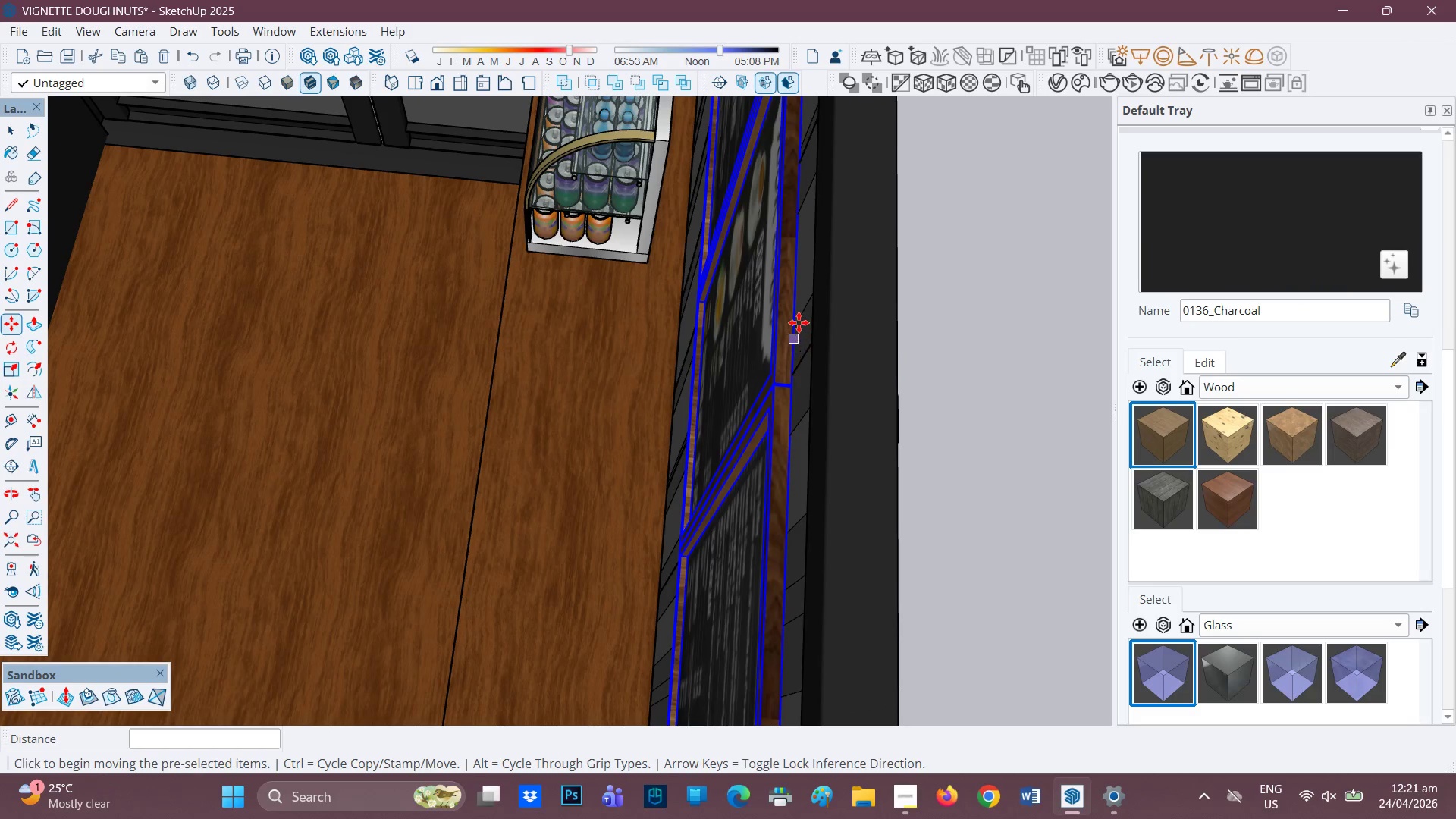 
left_click([799, 322])
 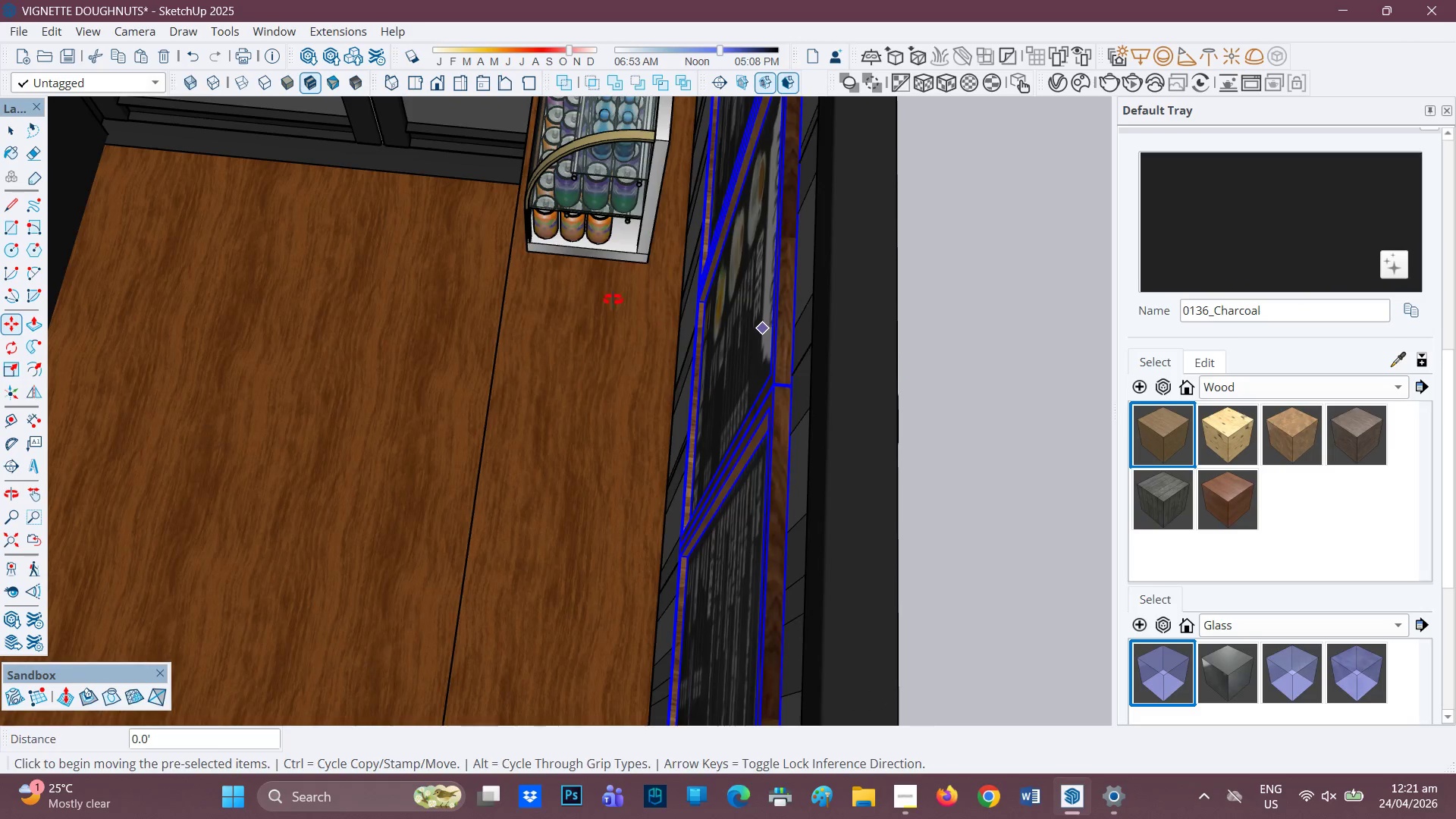 
wait(5.42)
 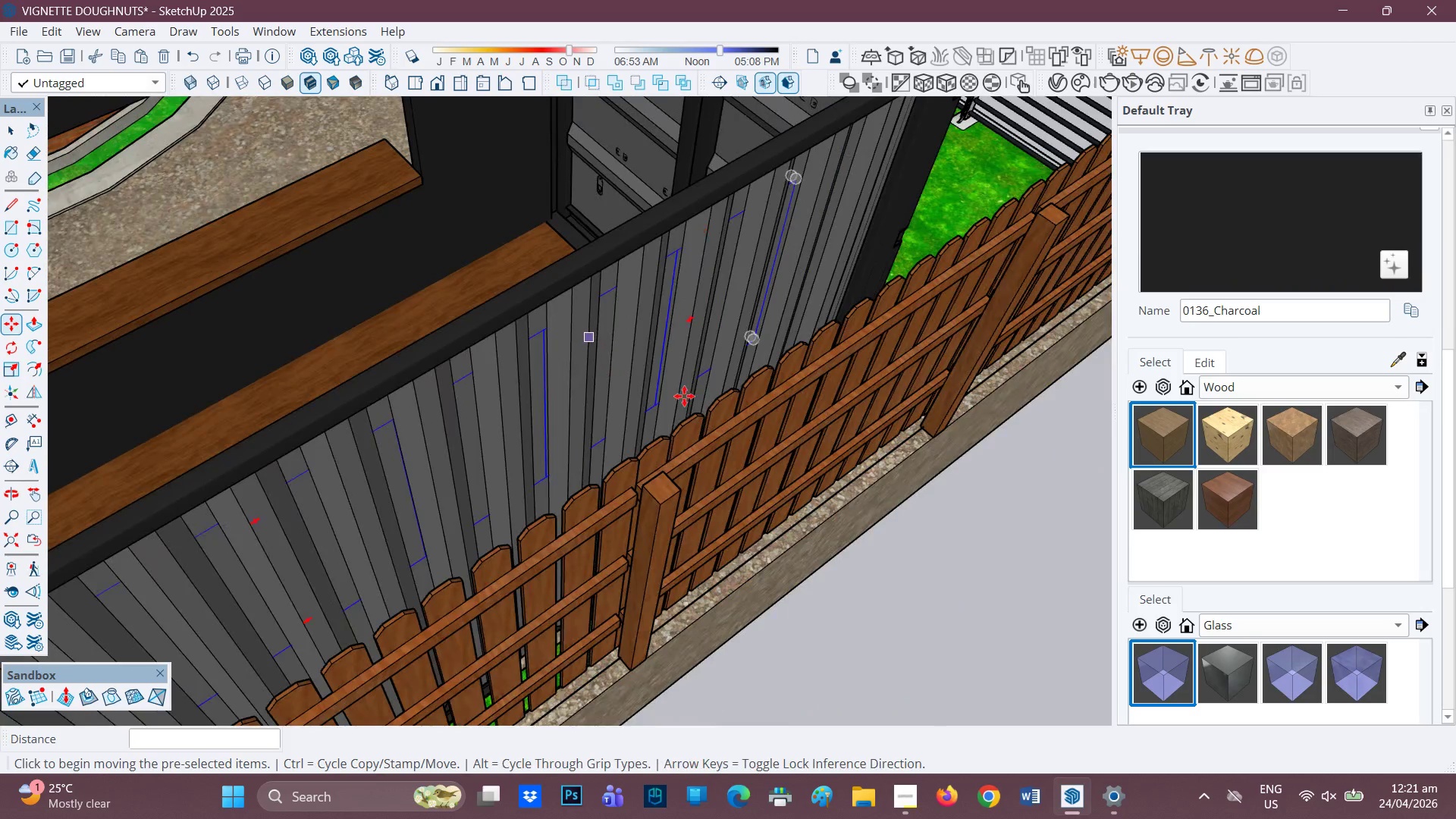 
key(Space)
 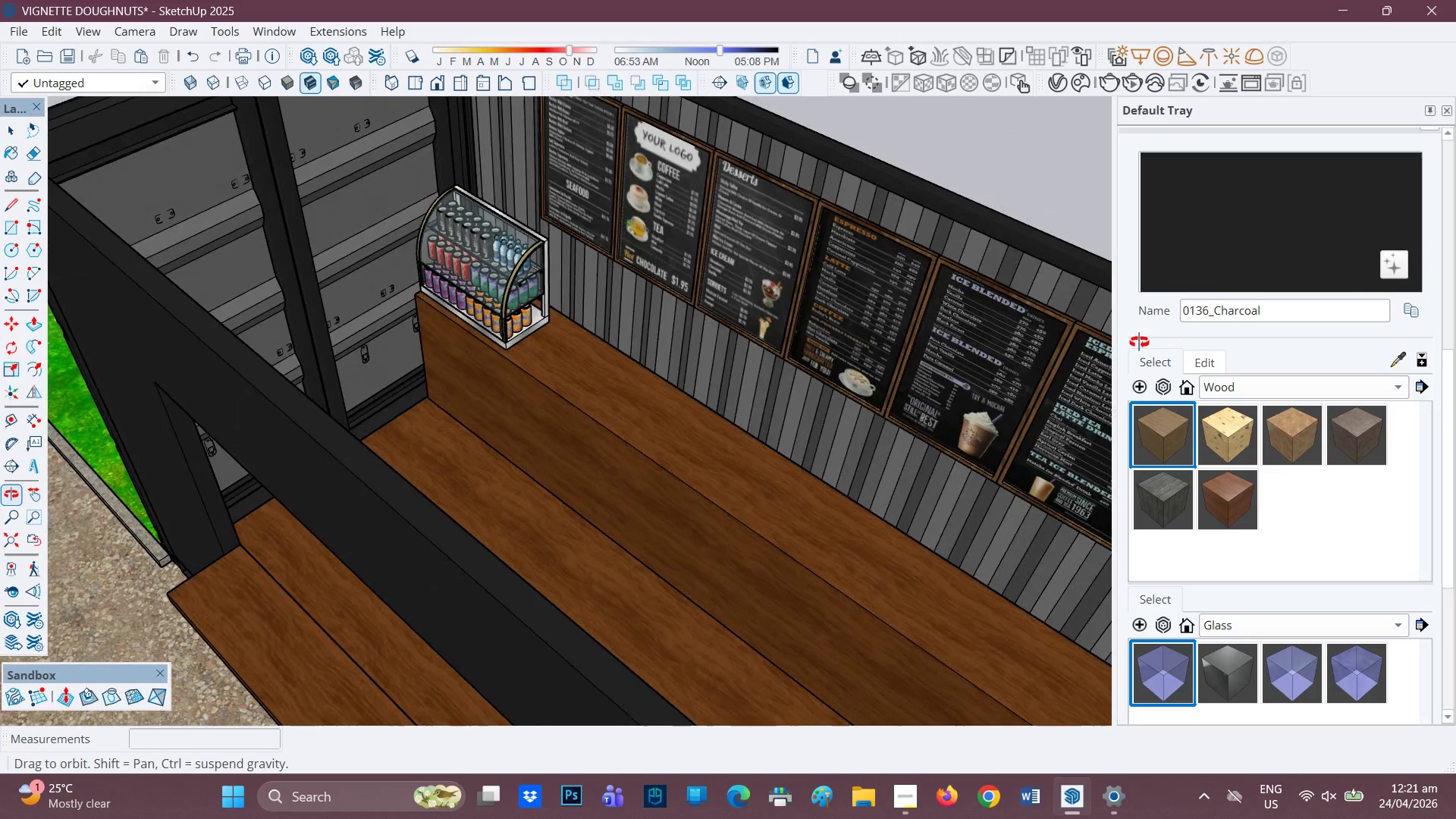 
scroll: coordinate [596, 350], scroll_direction: down, amount: 12.0
 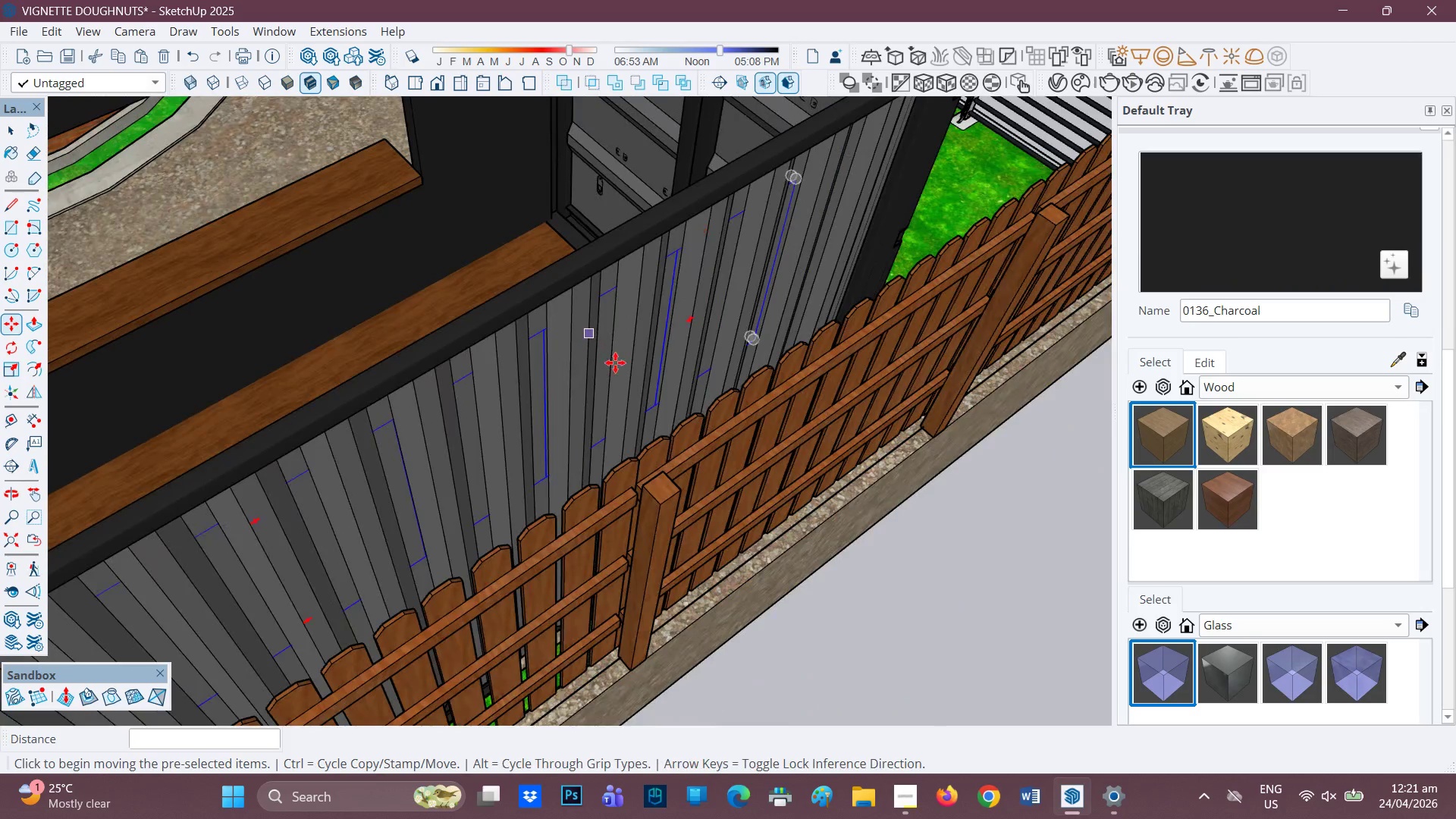 
wait(7.24)
 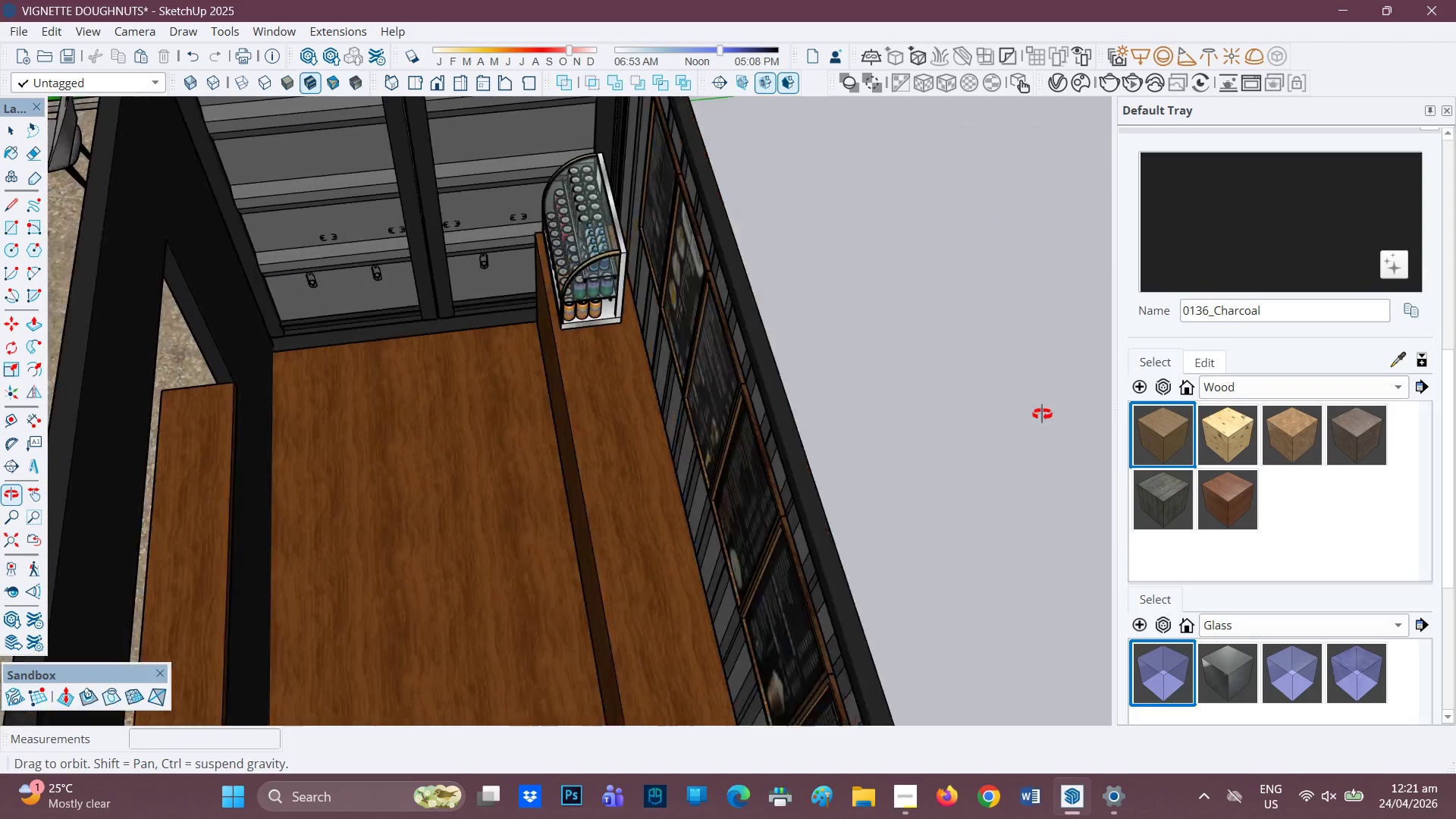 
key(Space)
 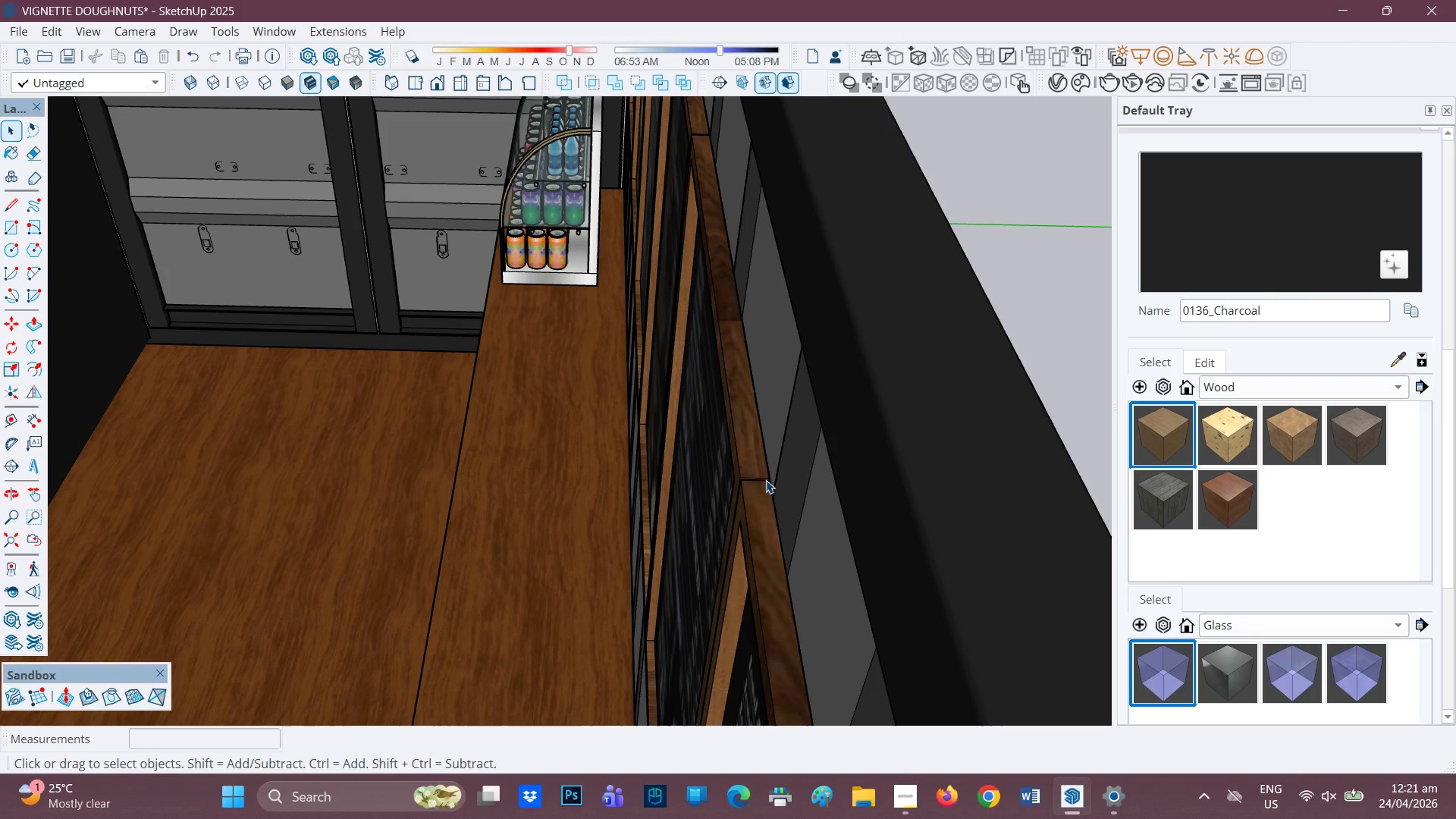 
scroll: coordinate [717, 448], scroll_direction: up, amount: 11.0
 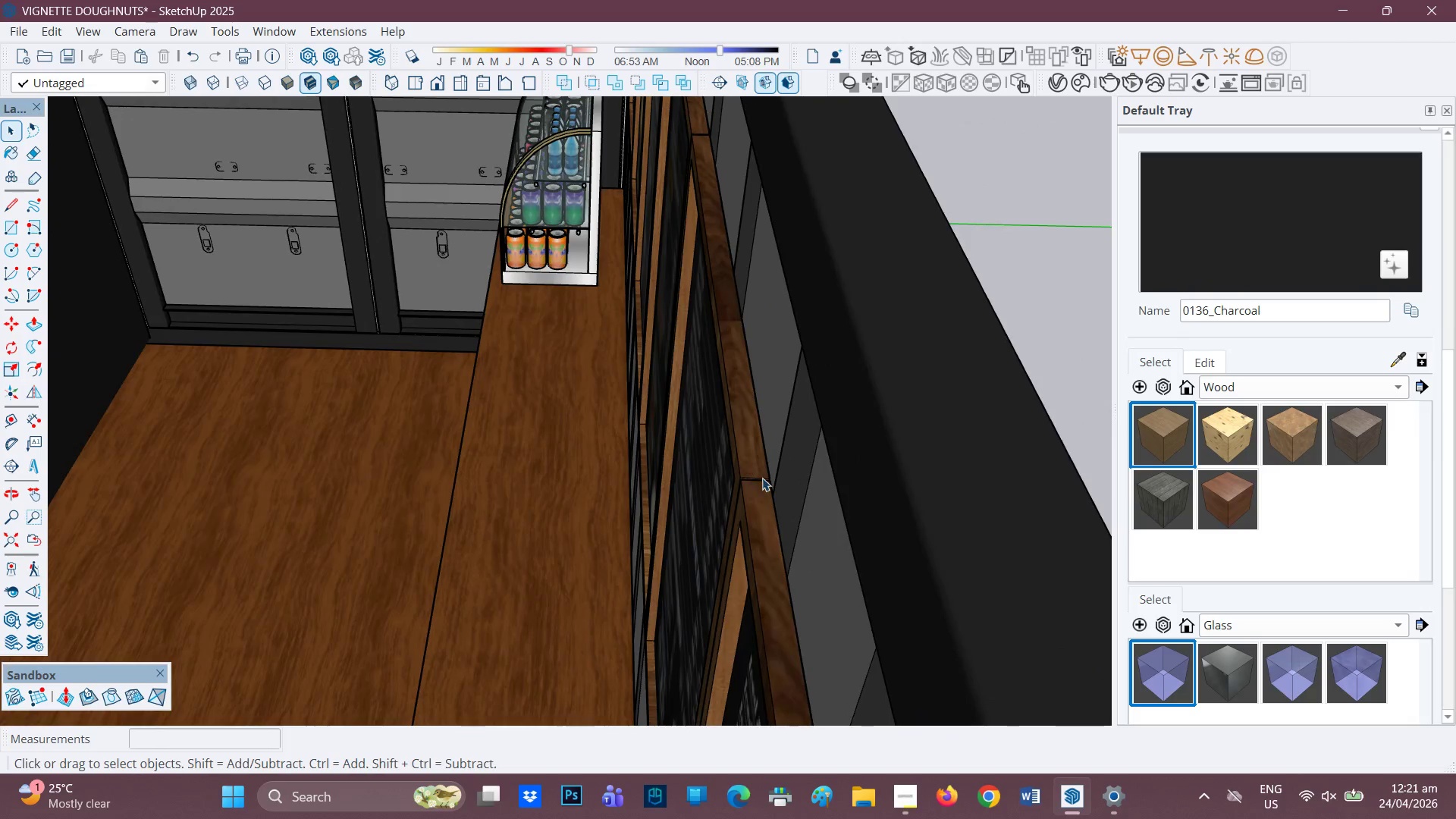 
left_click([766, 480])
 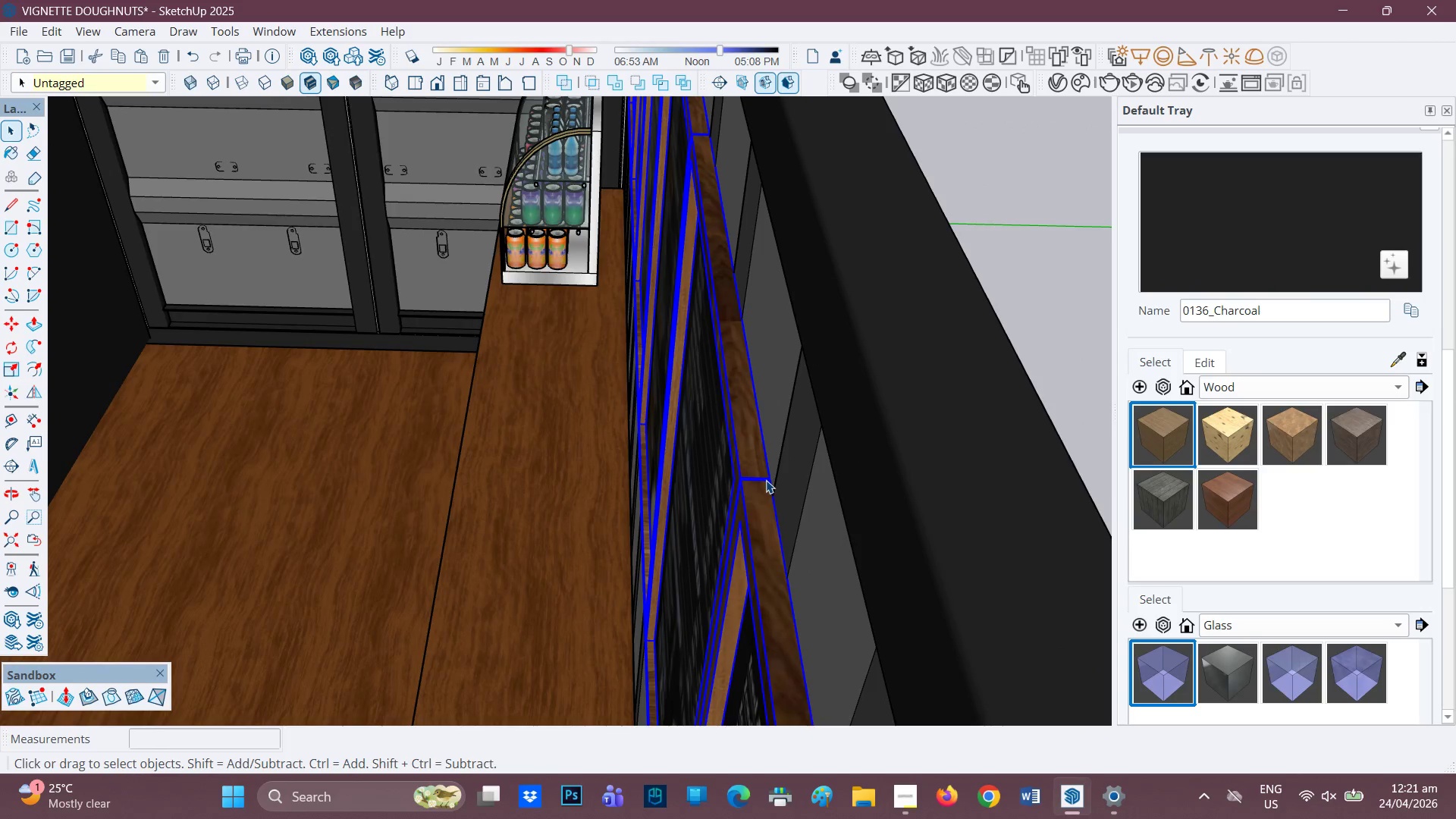 
scroll: coordinate [766, 480], scroll_direction: up, amount: 2.0
 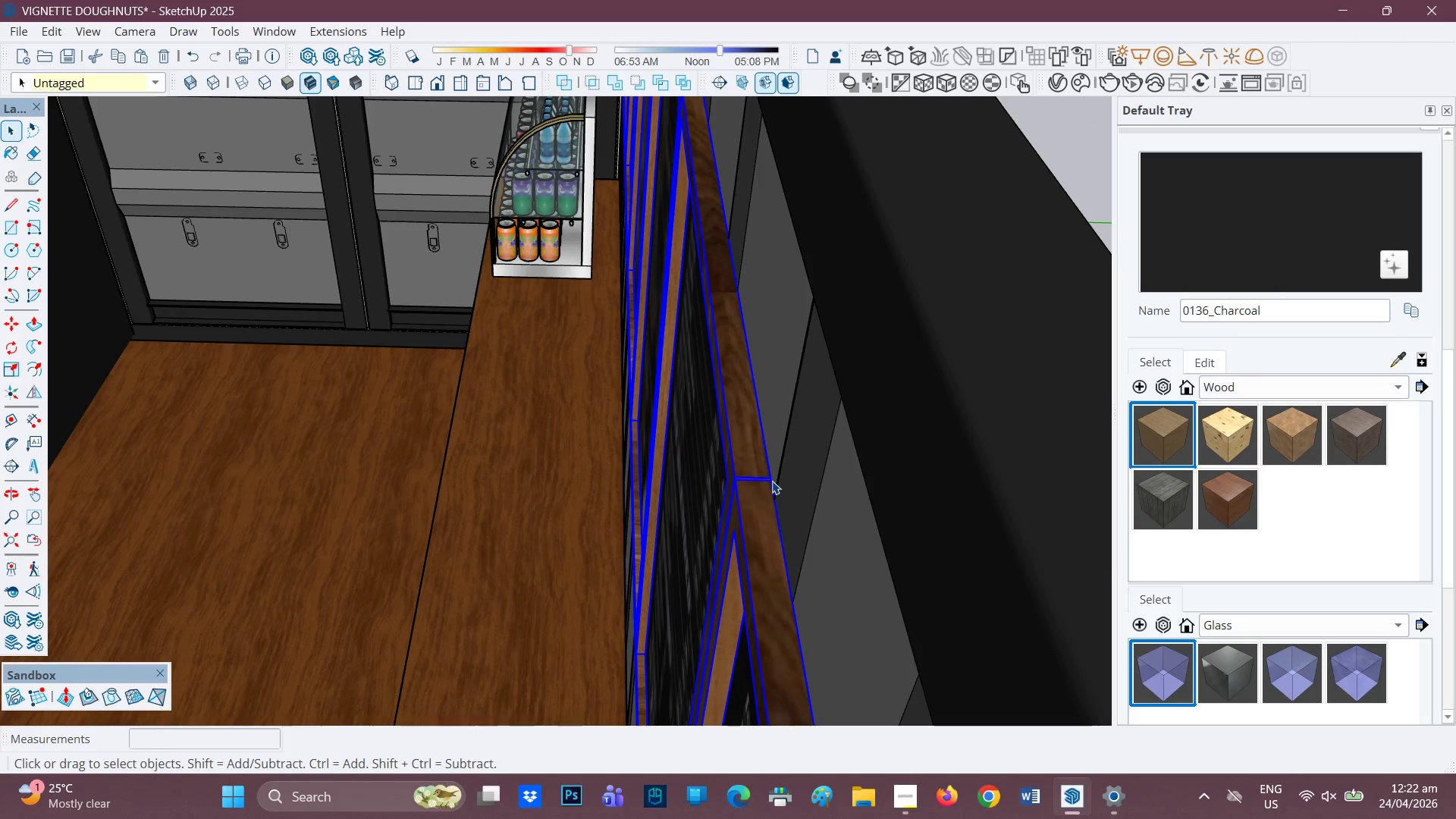 
scroll: coordinate [742, 474], scroll_direction: down, amount: 4.0
 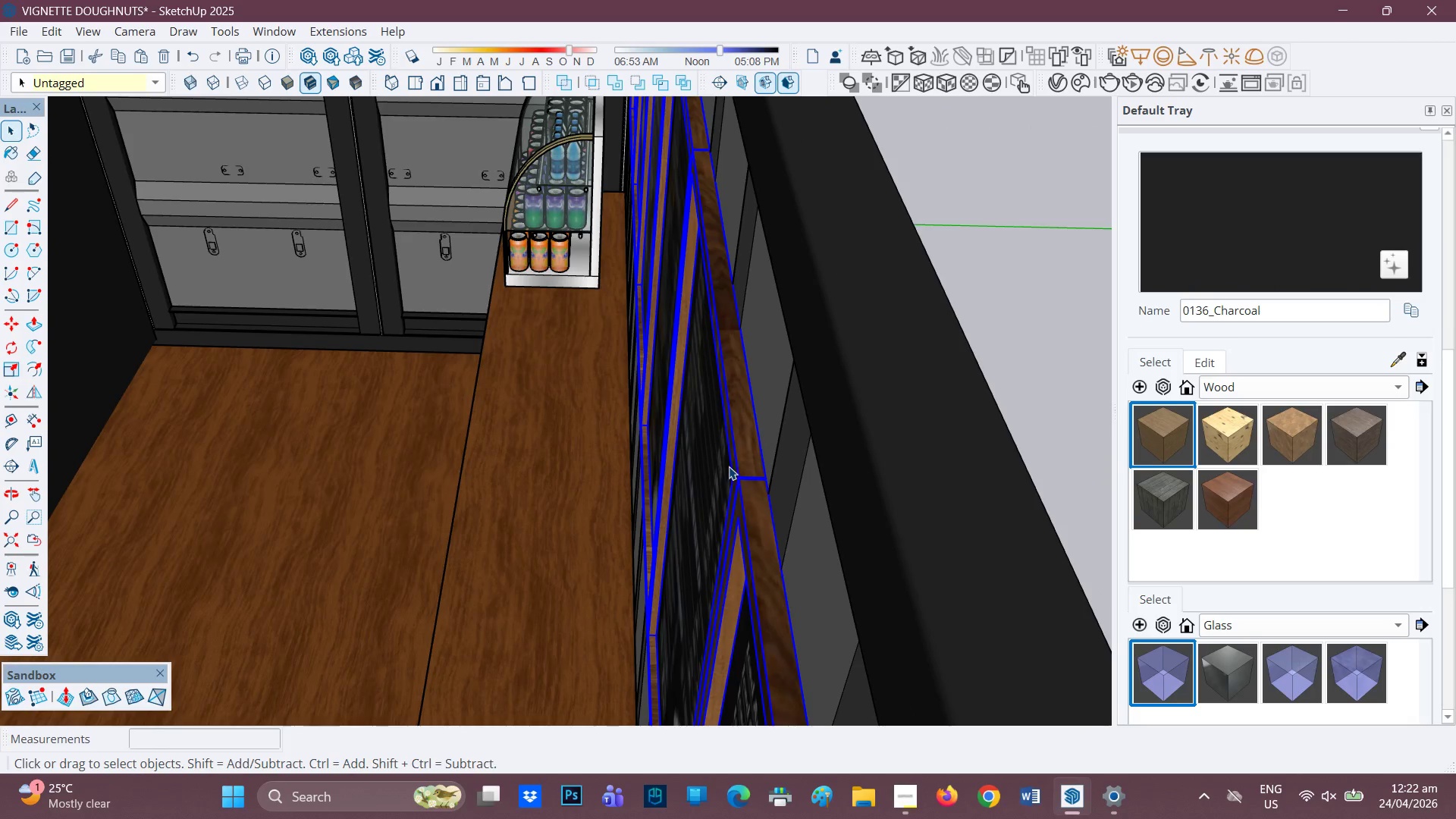 
scroll: coordinate [747, 469], scroll_direction: up, amount: 2.0
 